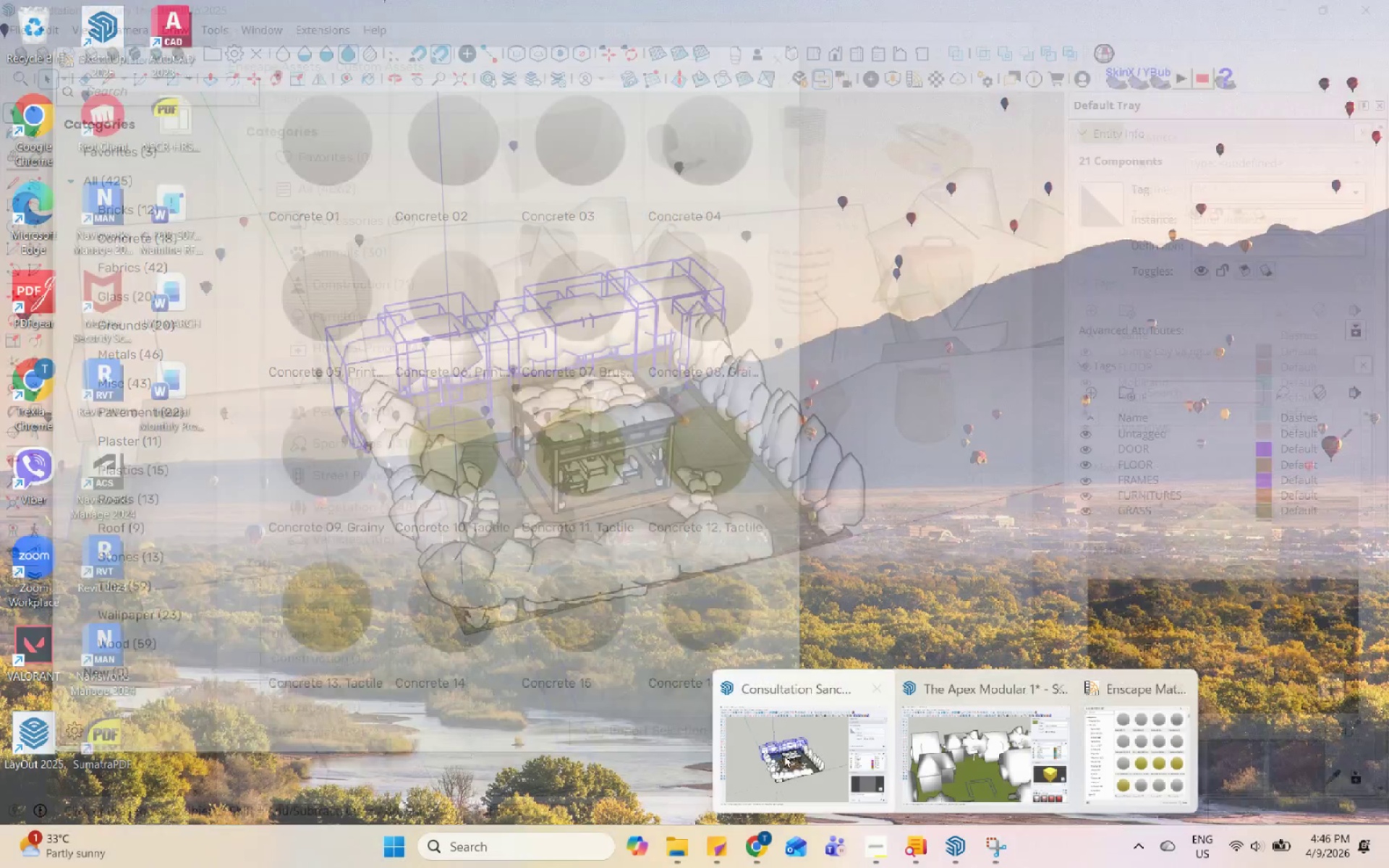 
left_click([760, 755])
 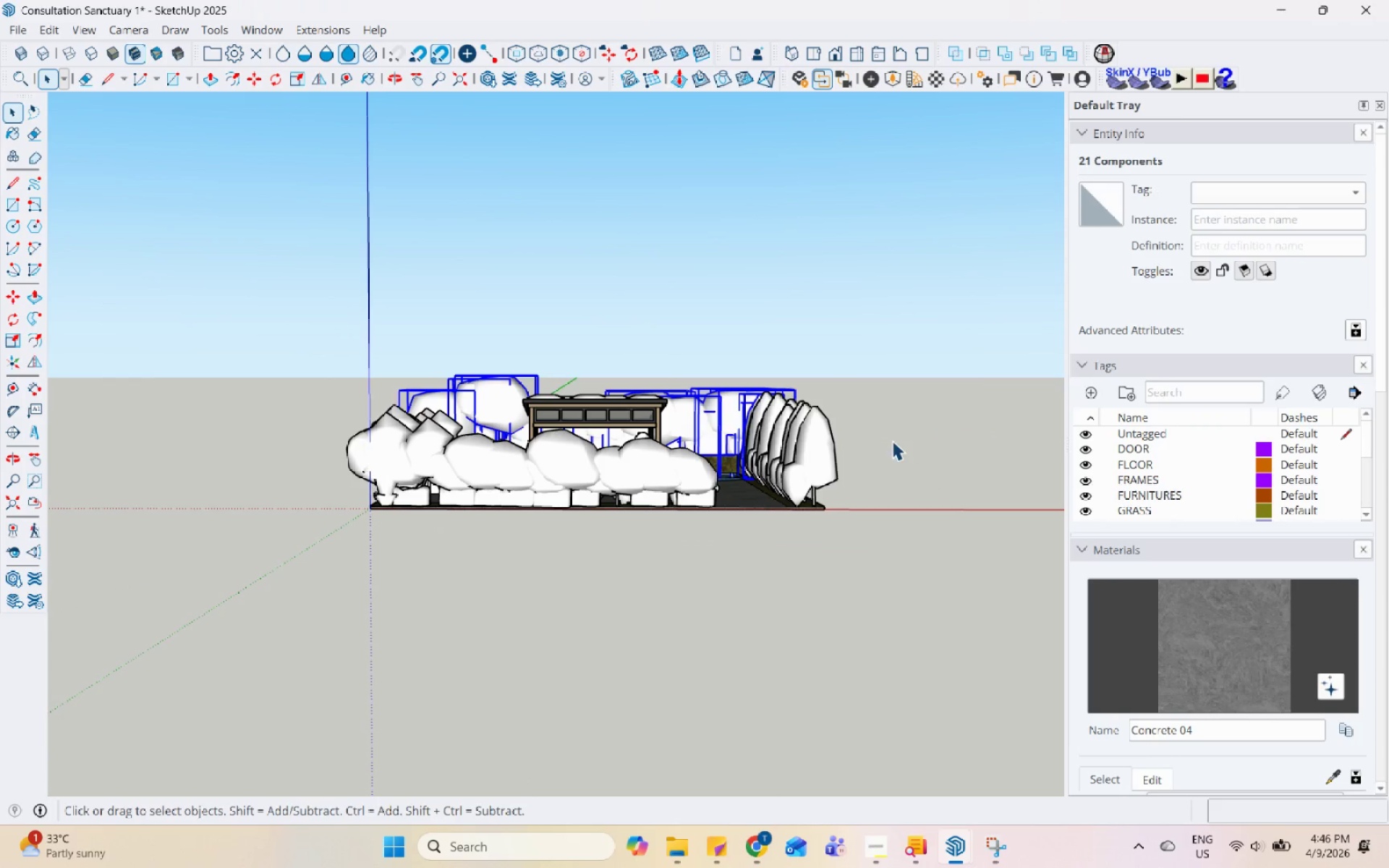 
left_click([613, 425])
 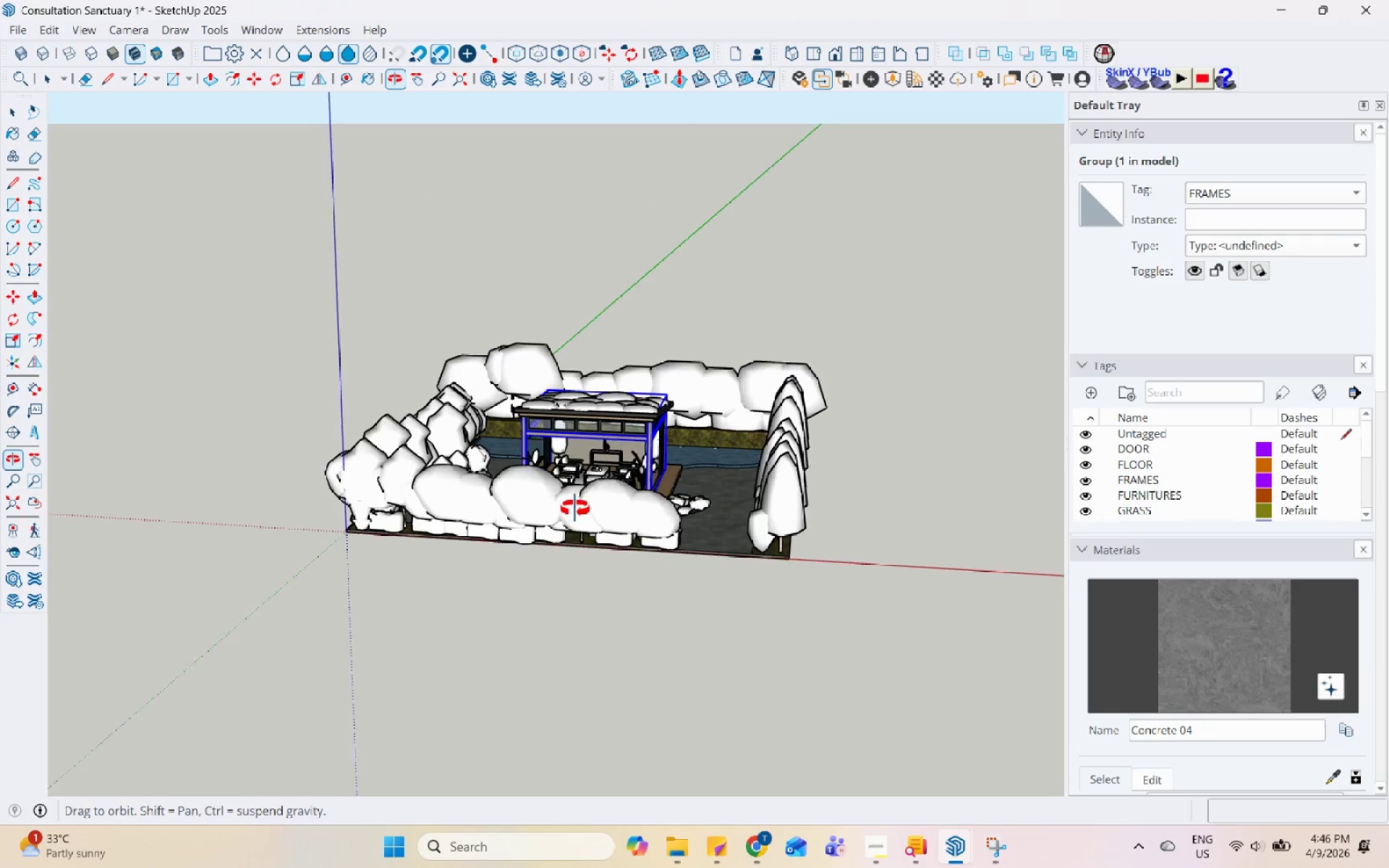 
middle_click([624, 435])
 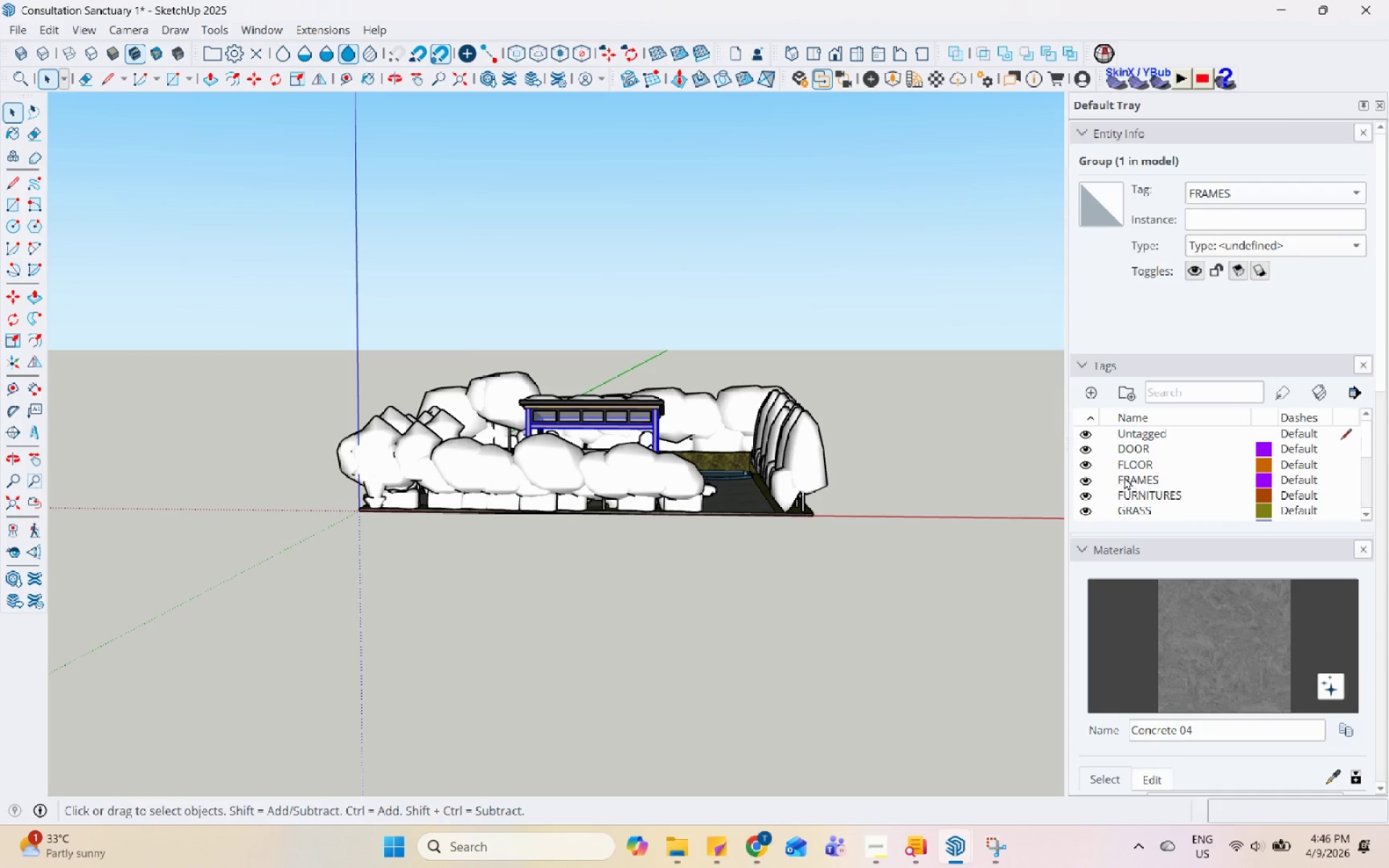 
scroll: coordinate [1123, 477], scroll_direction: down, amount: 1.0
 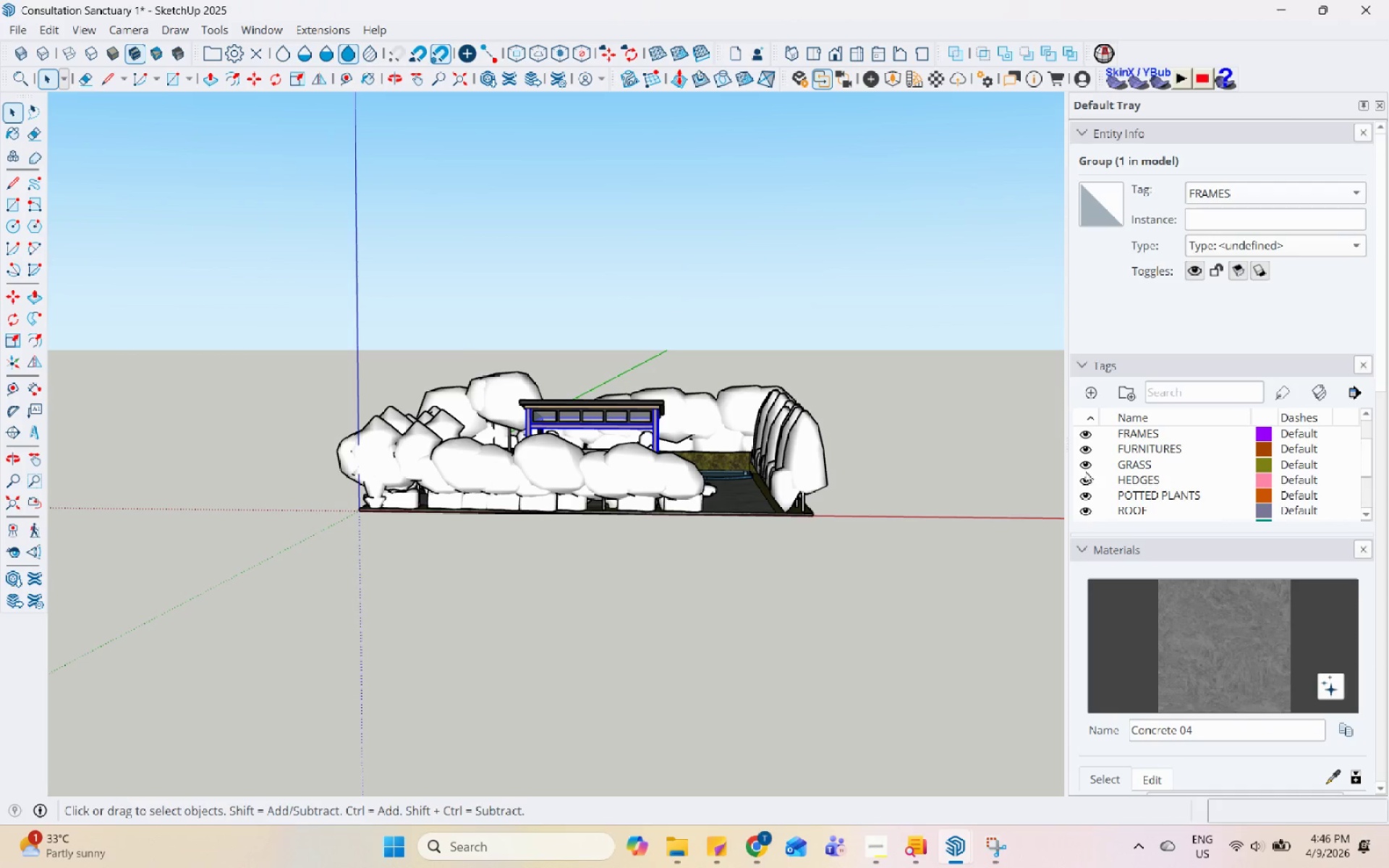 
scroll: coordinate [1085, 467], scroll_direction: up, amount: 4.0
 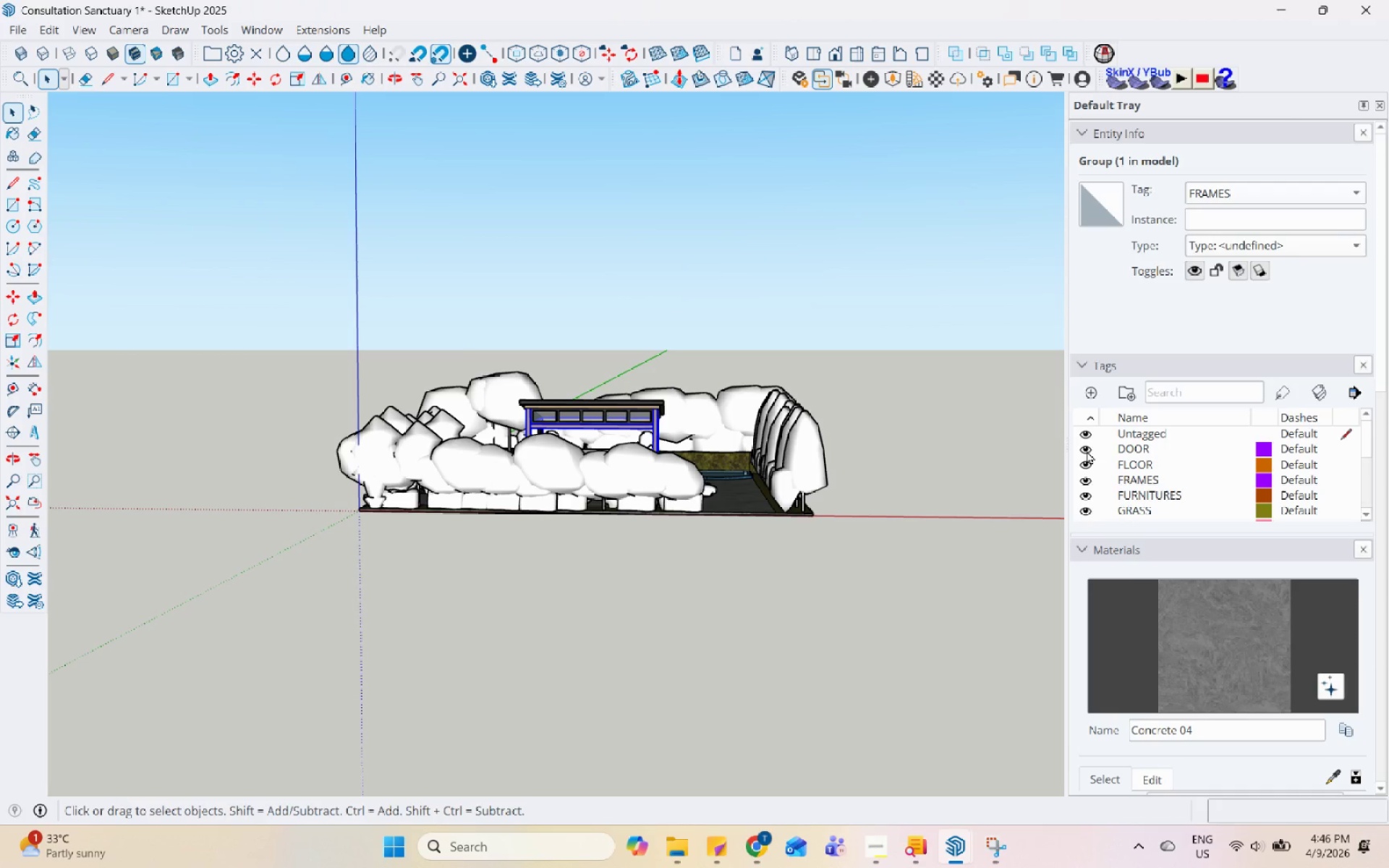 
left_click([1085, 449])
 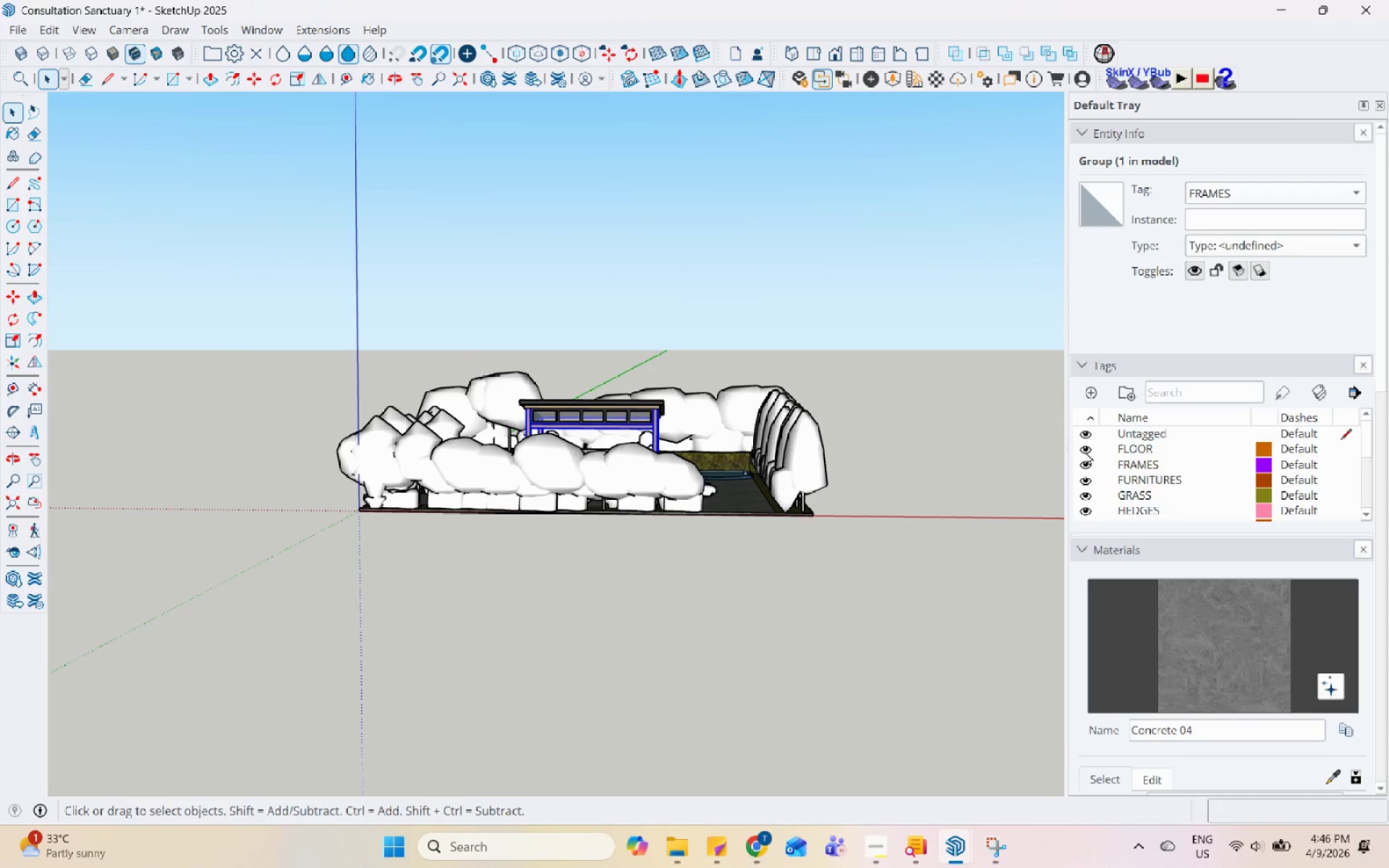 
left_click([1085, 449])
 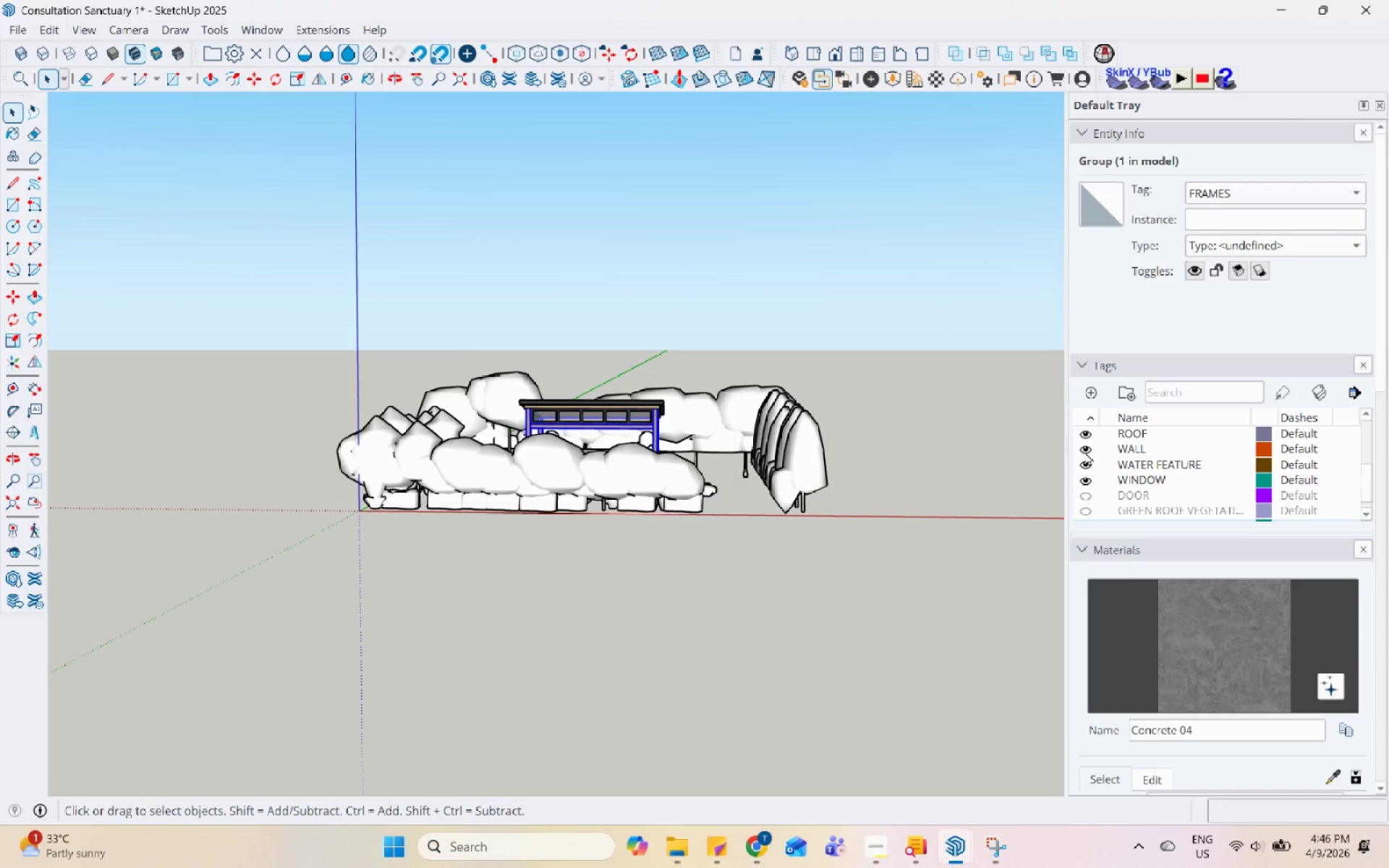 
scroll: coordinate [1104, 485], scroll_direction: up, amount: 1.0
 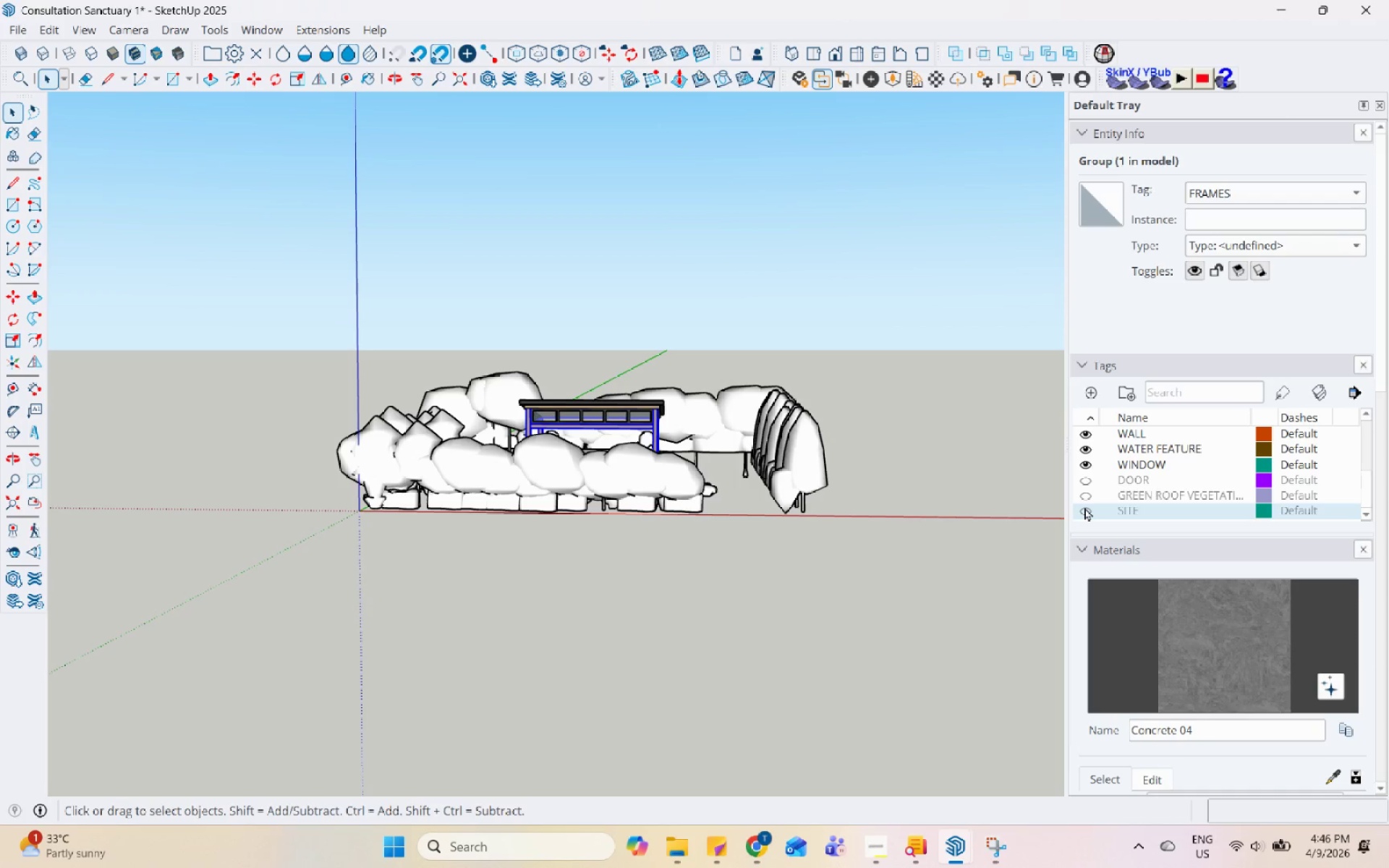 
left_click([1086, 505])
 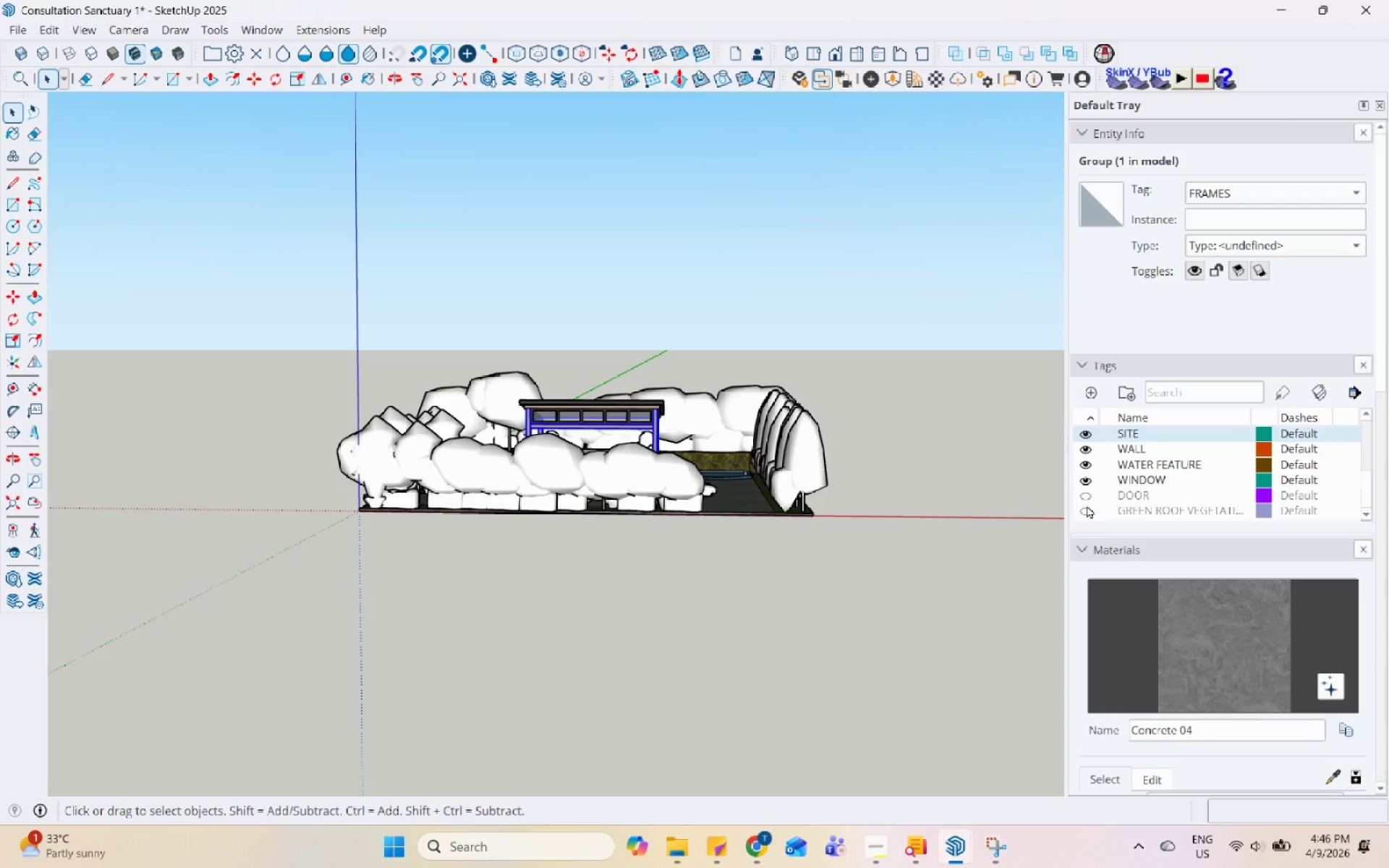 
scroll: coordinate [1087, 505], scroll_direction: none, amount: 0.0
 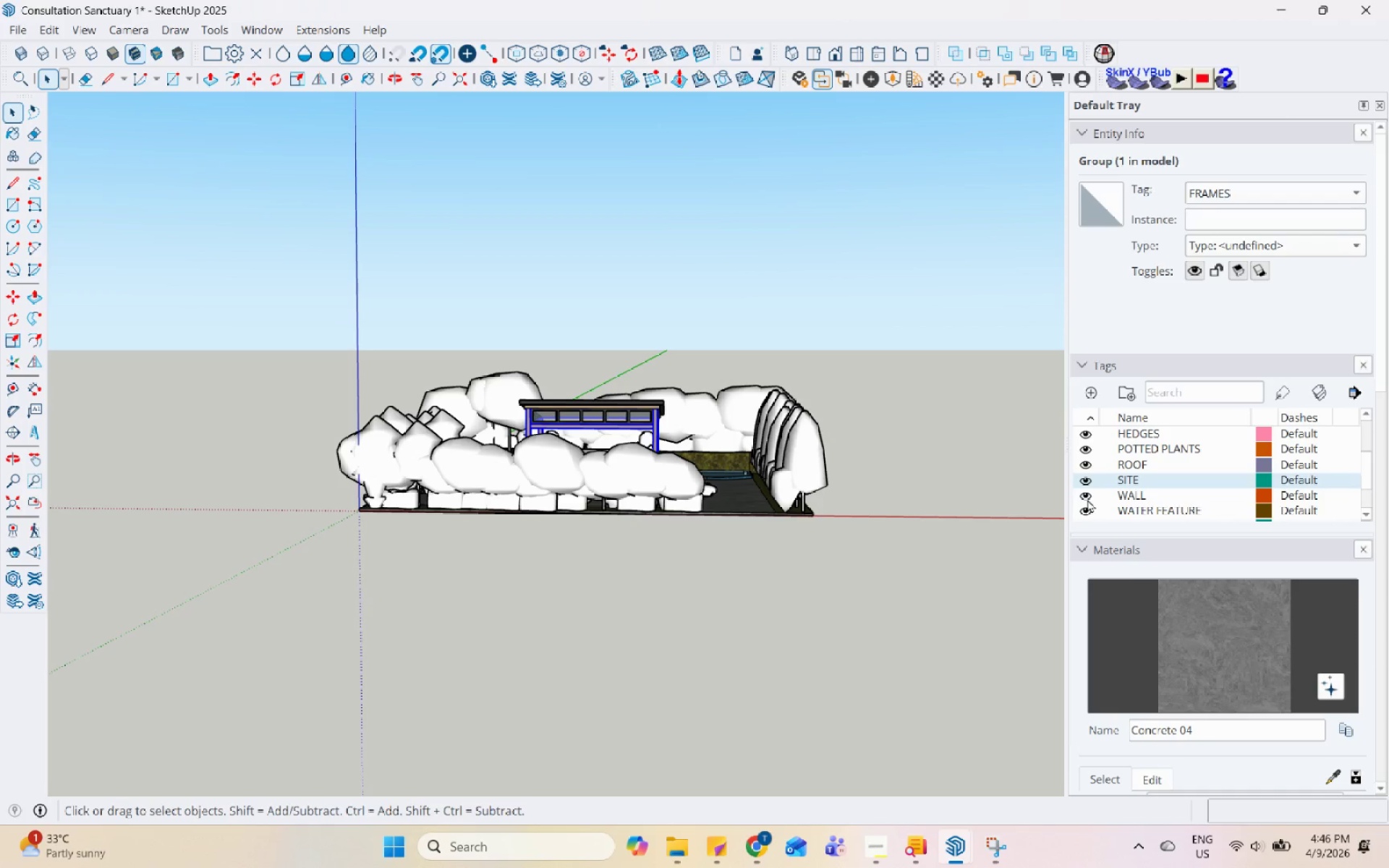 
left_click([1085, 495])
 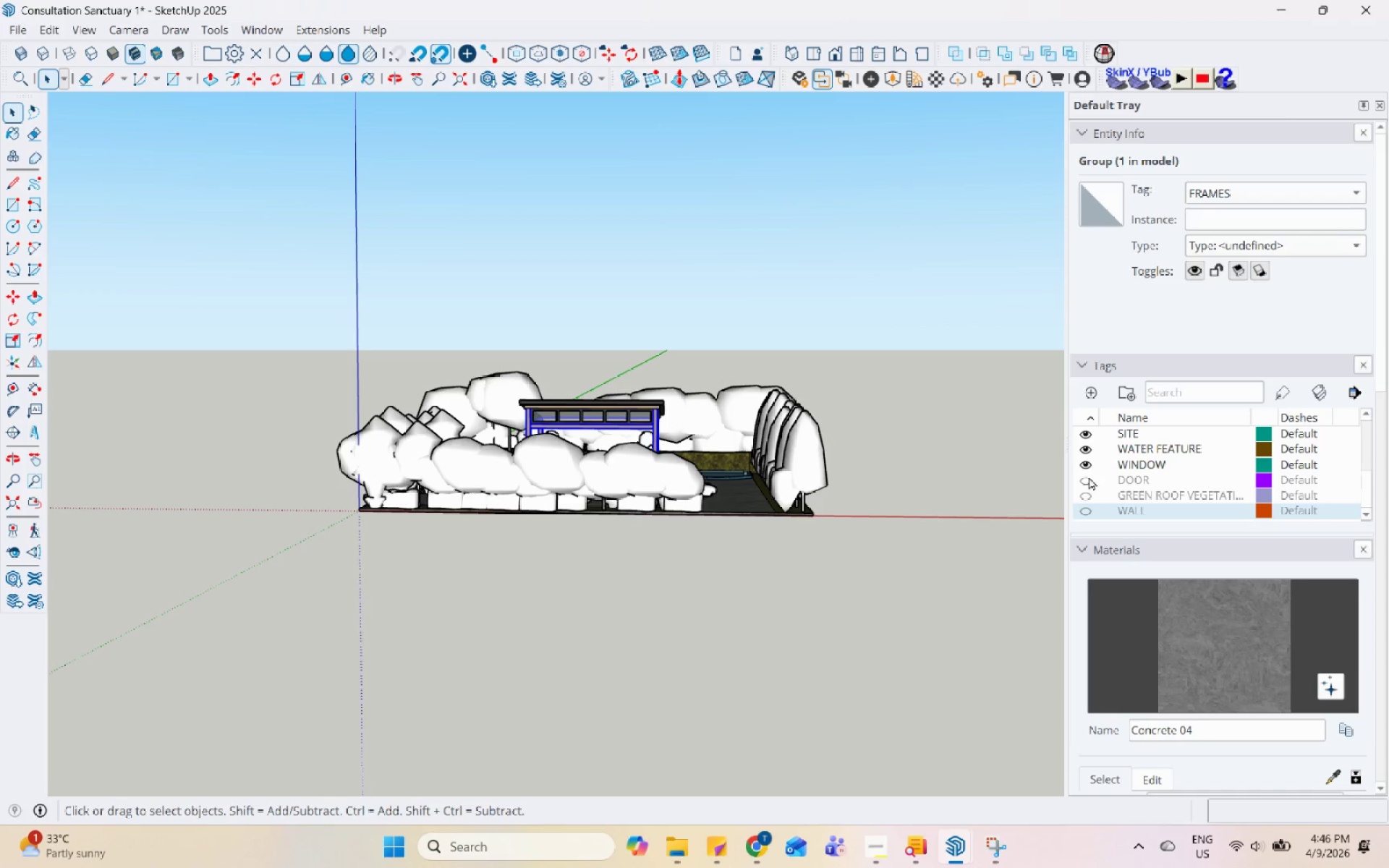 
left_click([1086, 448])
 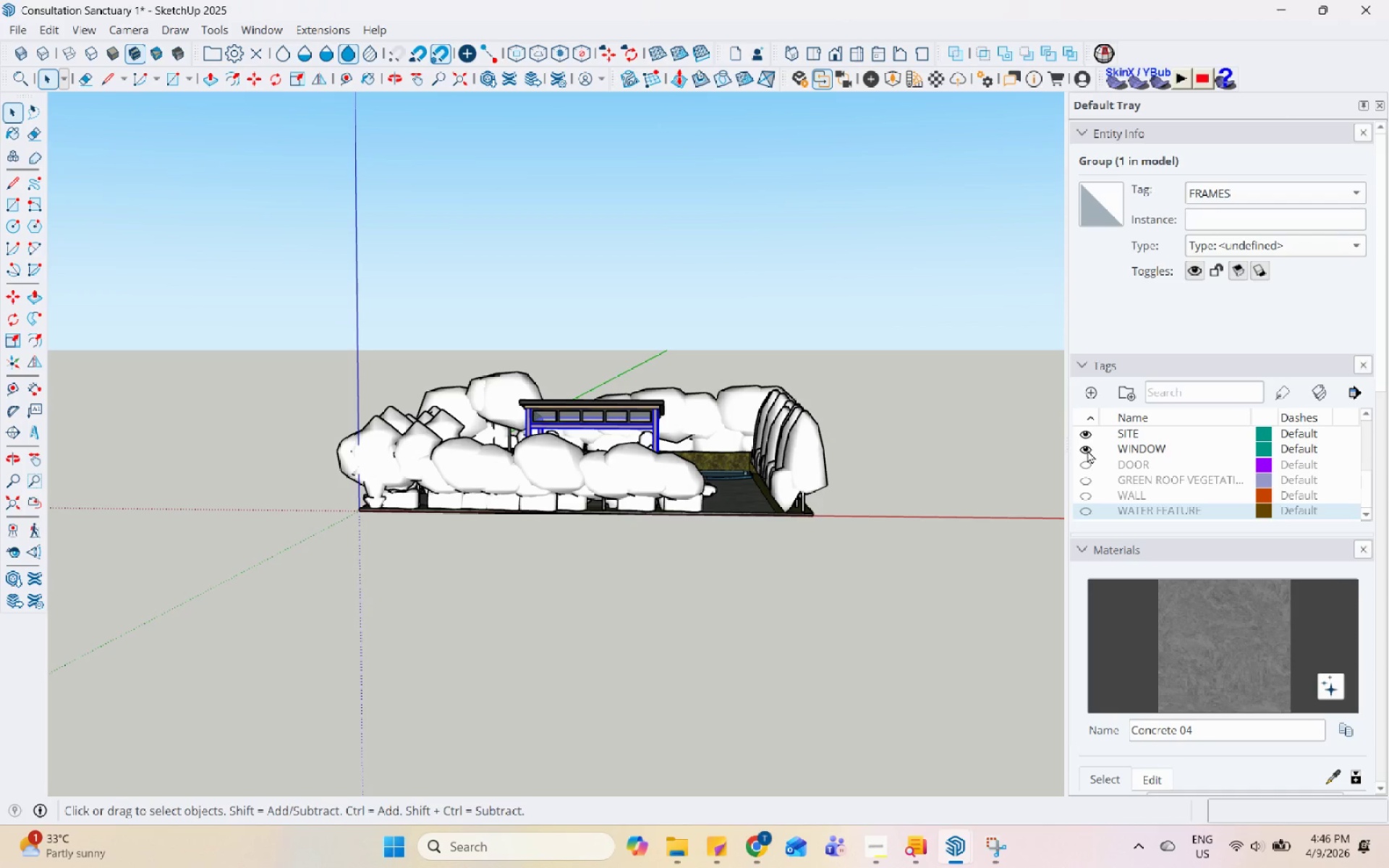 
scroll: coordinate [1095, 472], scroll_direction: up, amount: 2.0
 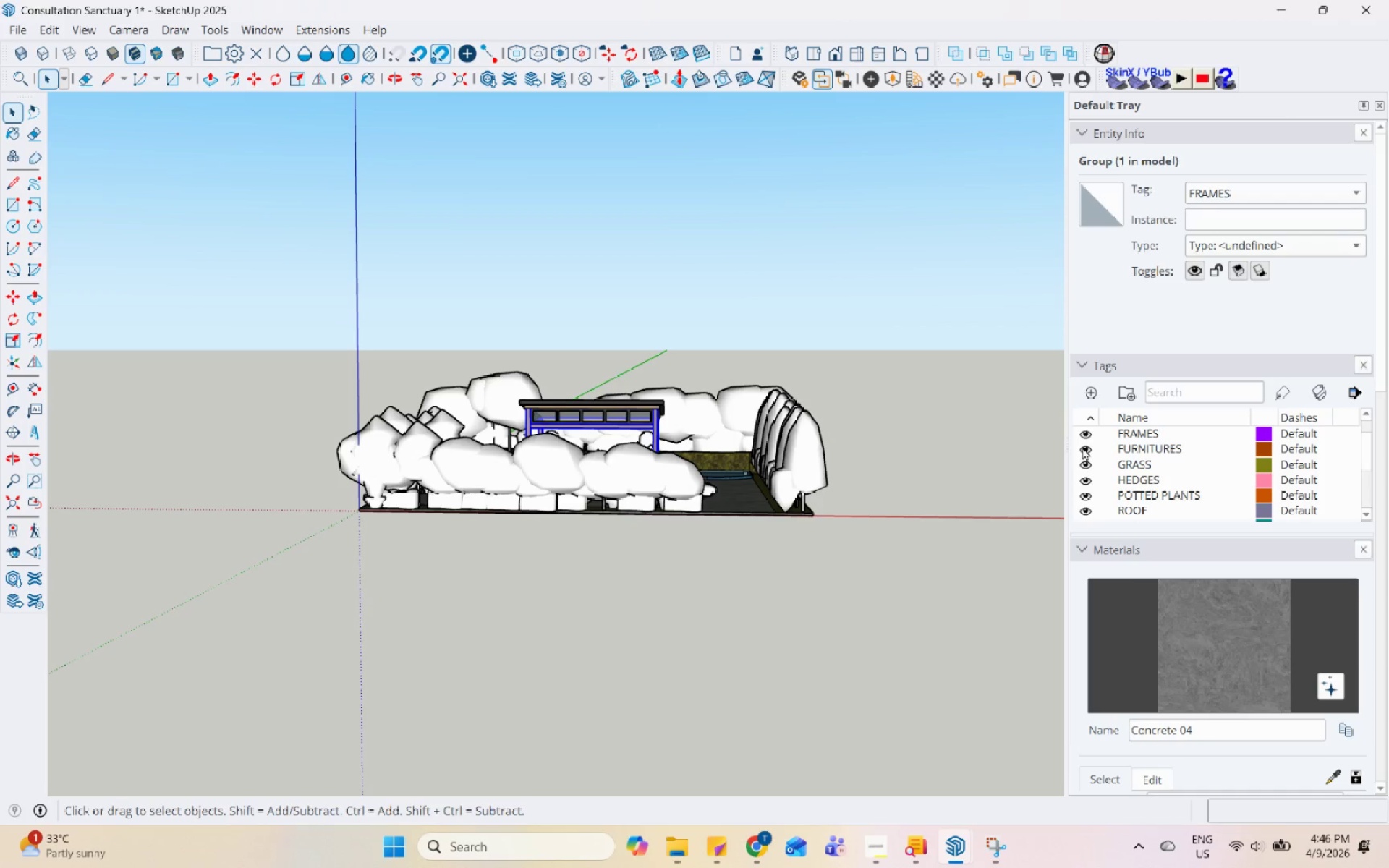 
left_click([1082, 447])
 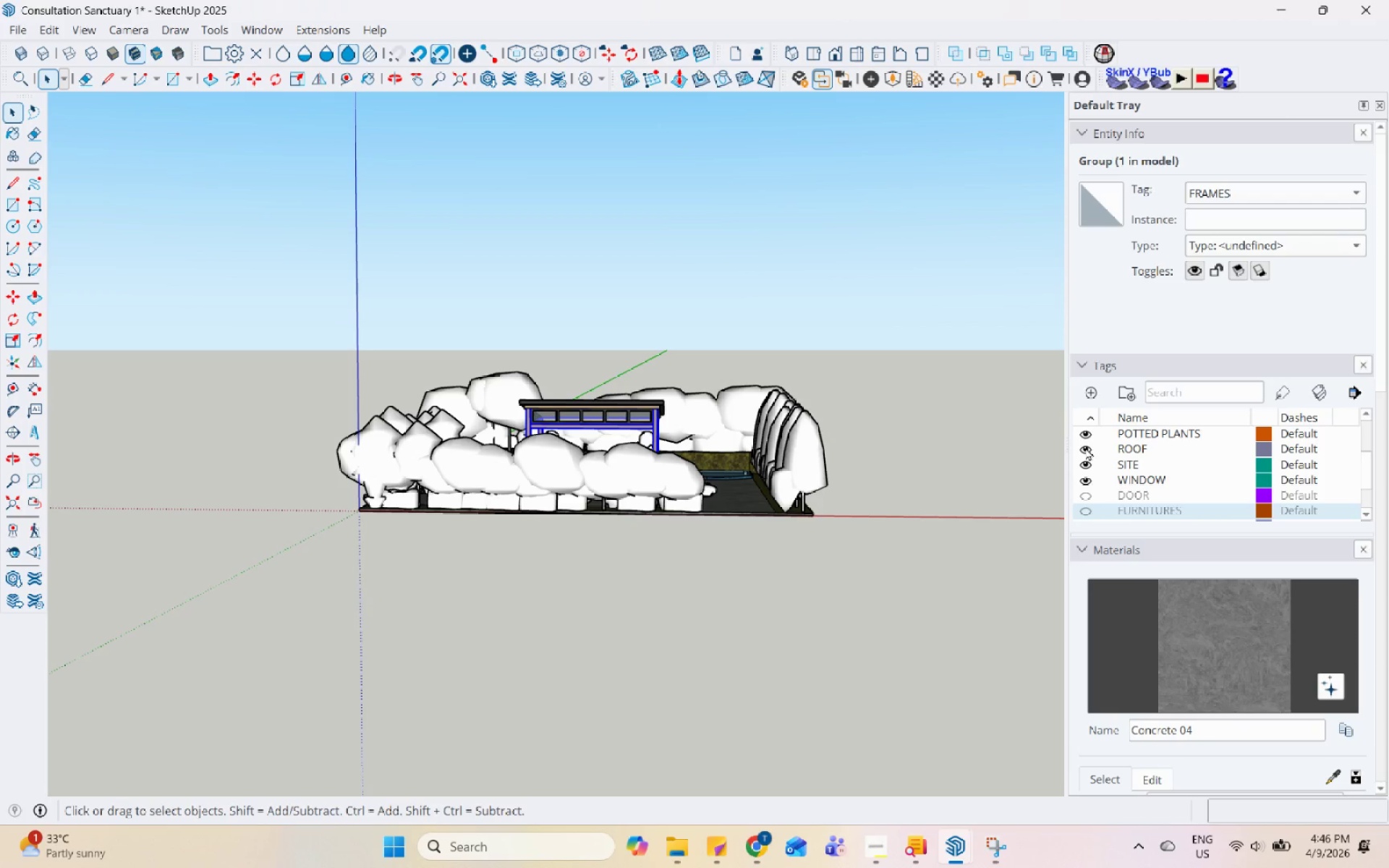 
scroll: coordinate [1088, 454], scroll_direction: up, amount: 2.0
 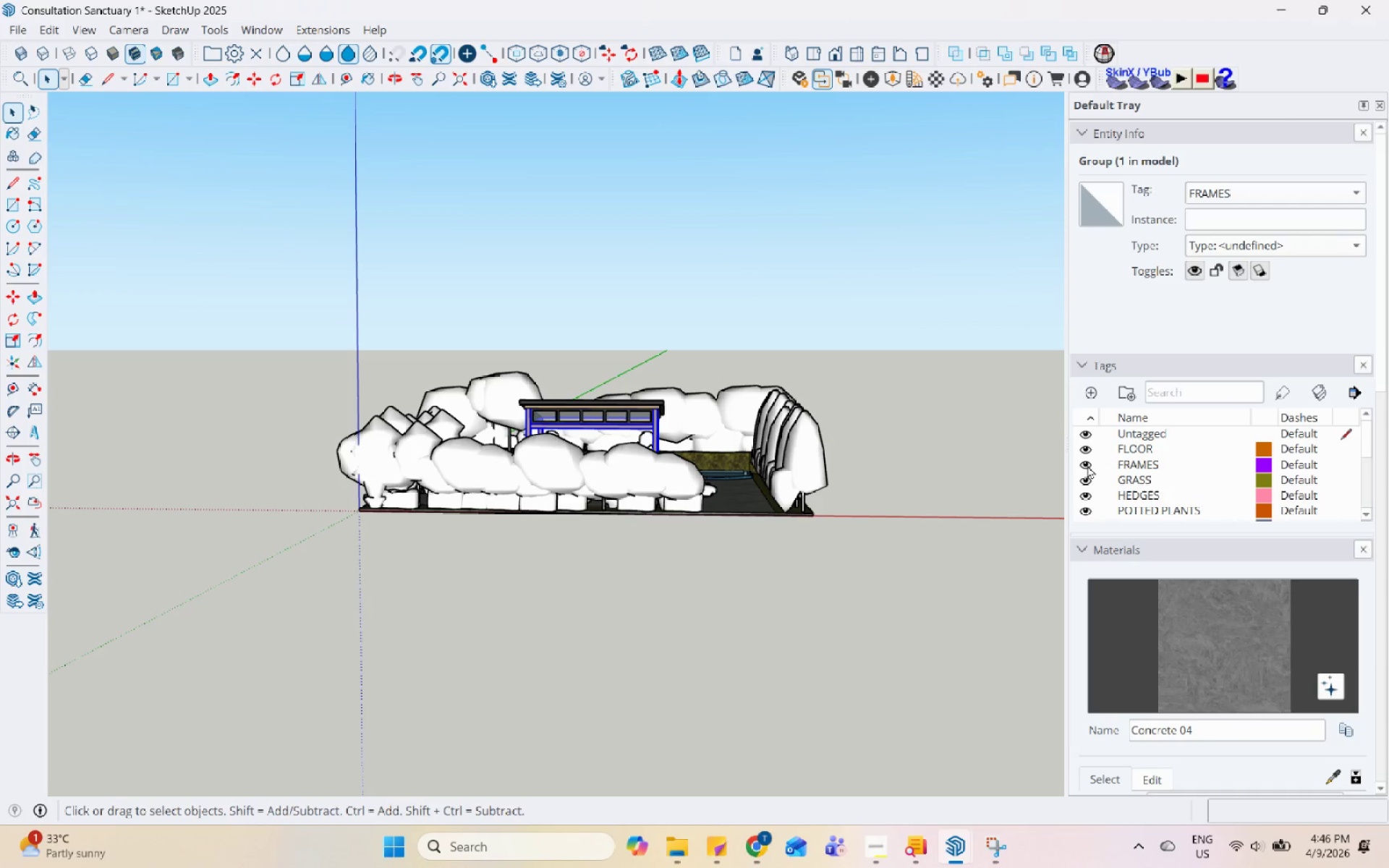 
left_click([1087, 465])
 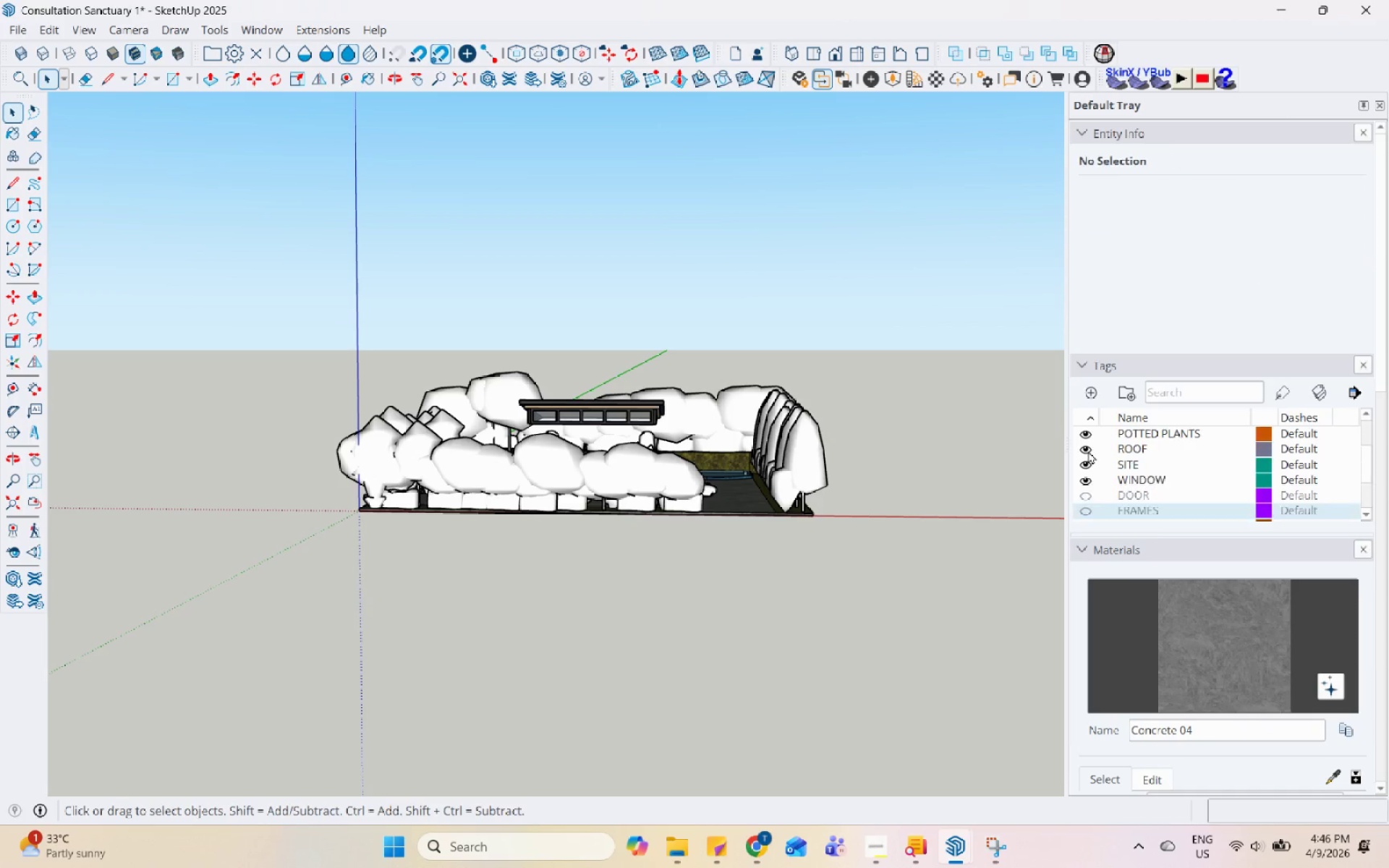 
left_click([1088, 451])
 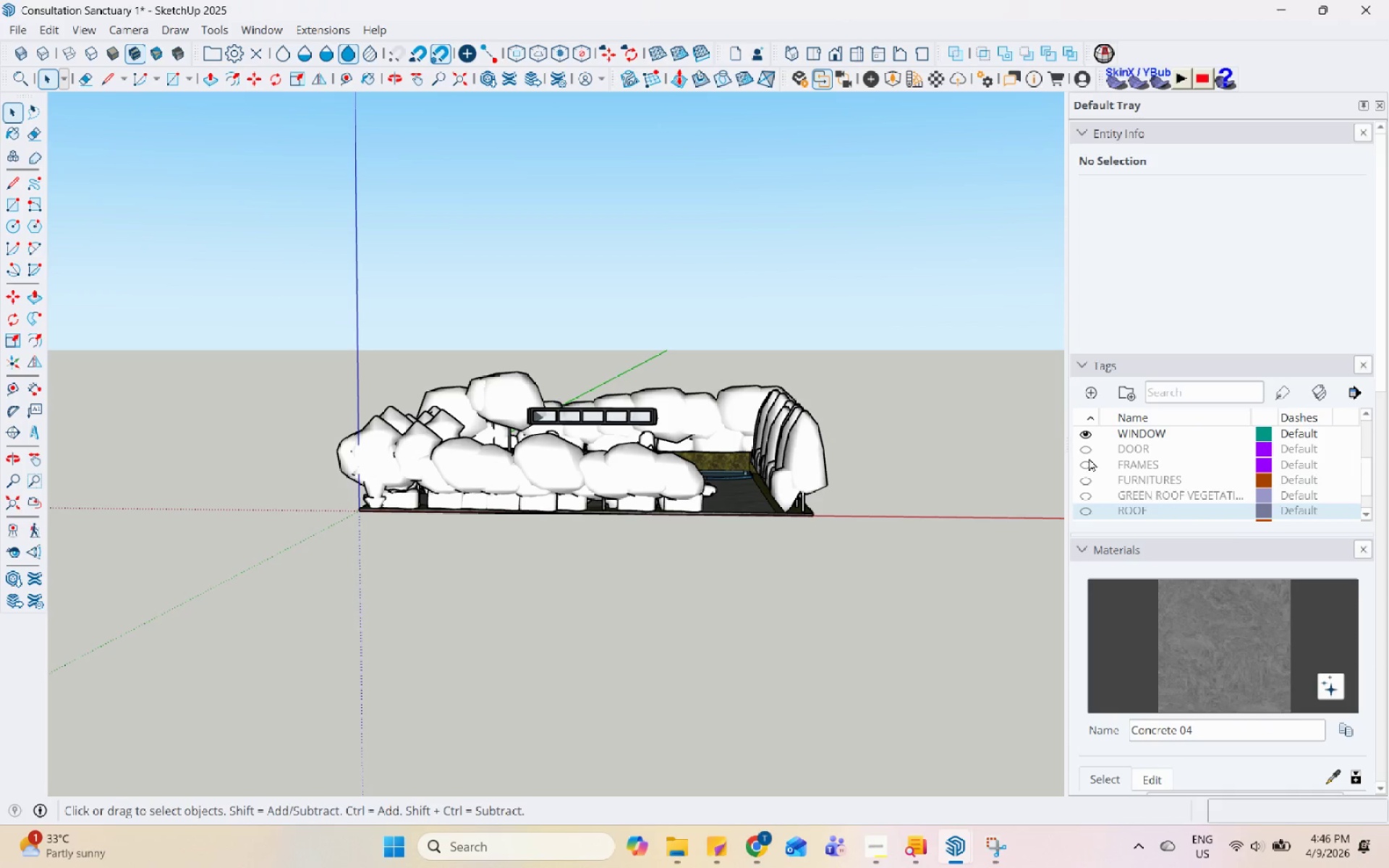 
left_click([1079, 430])
 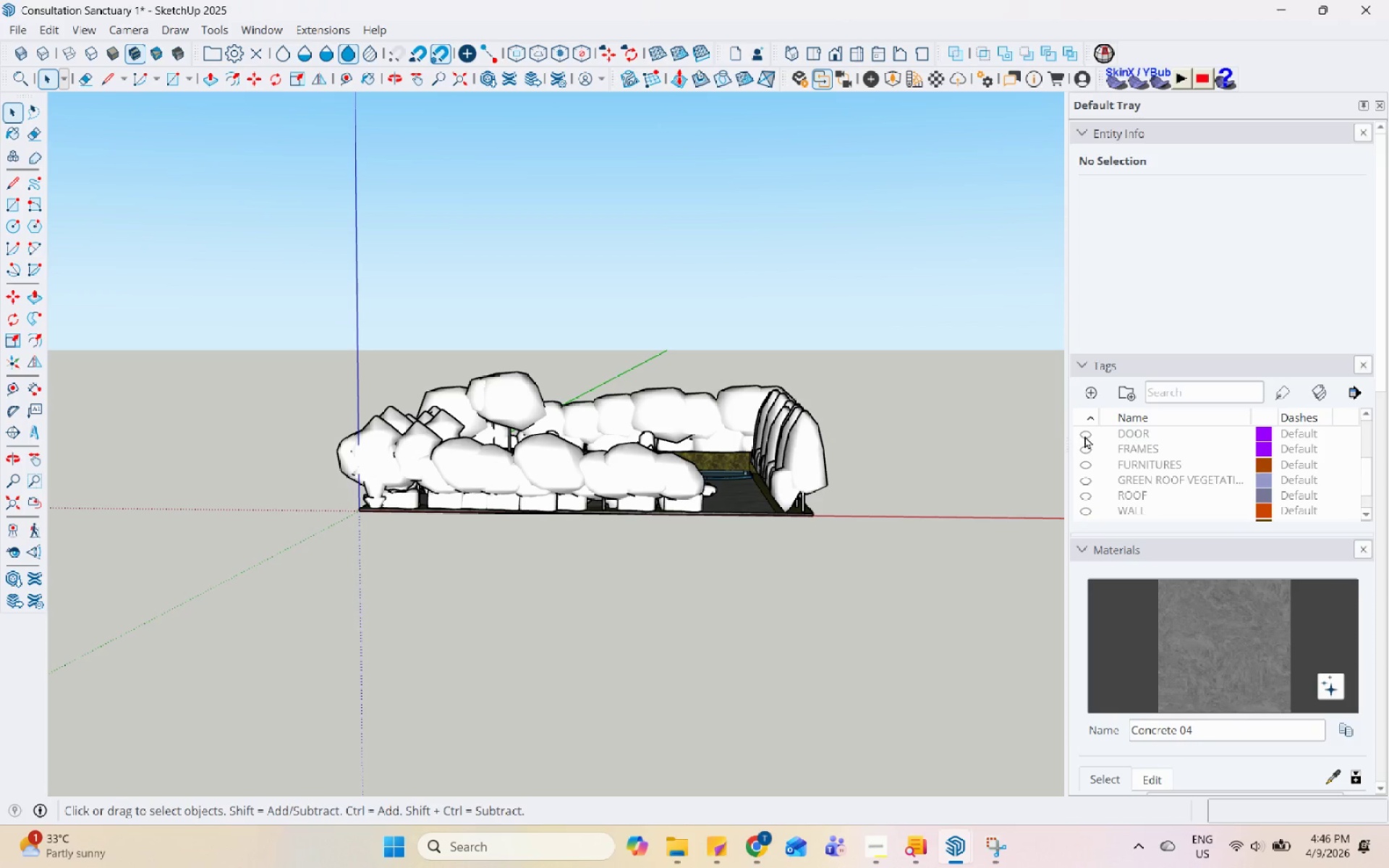 
scroll: coordinate [707, 454], scroll_direction: up, amount: 11.0
 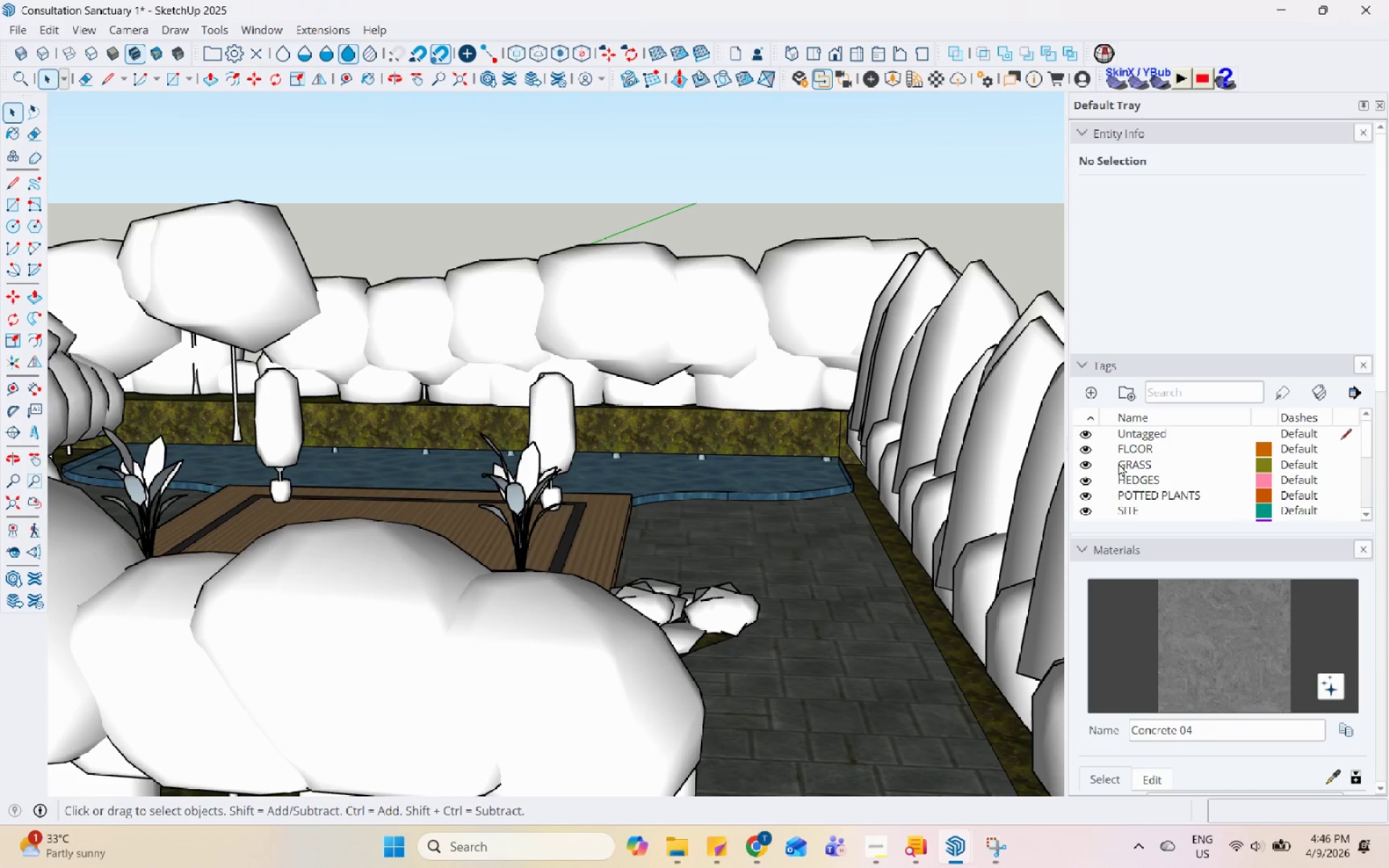 
left_click([1087, 448])
 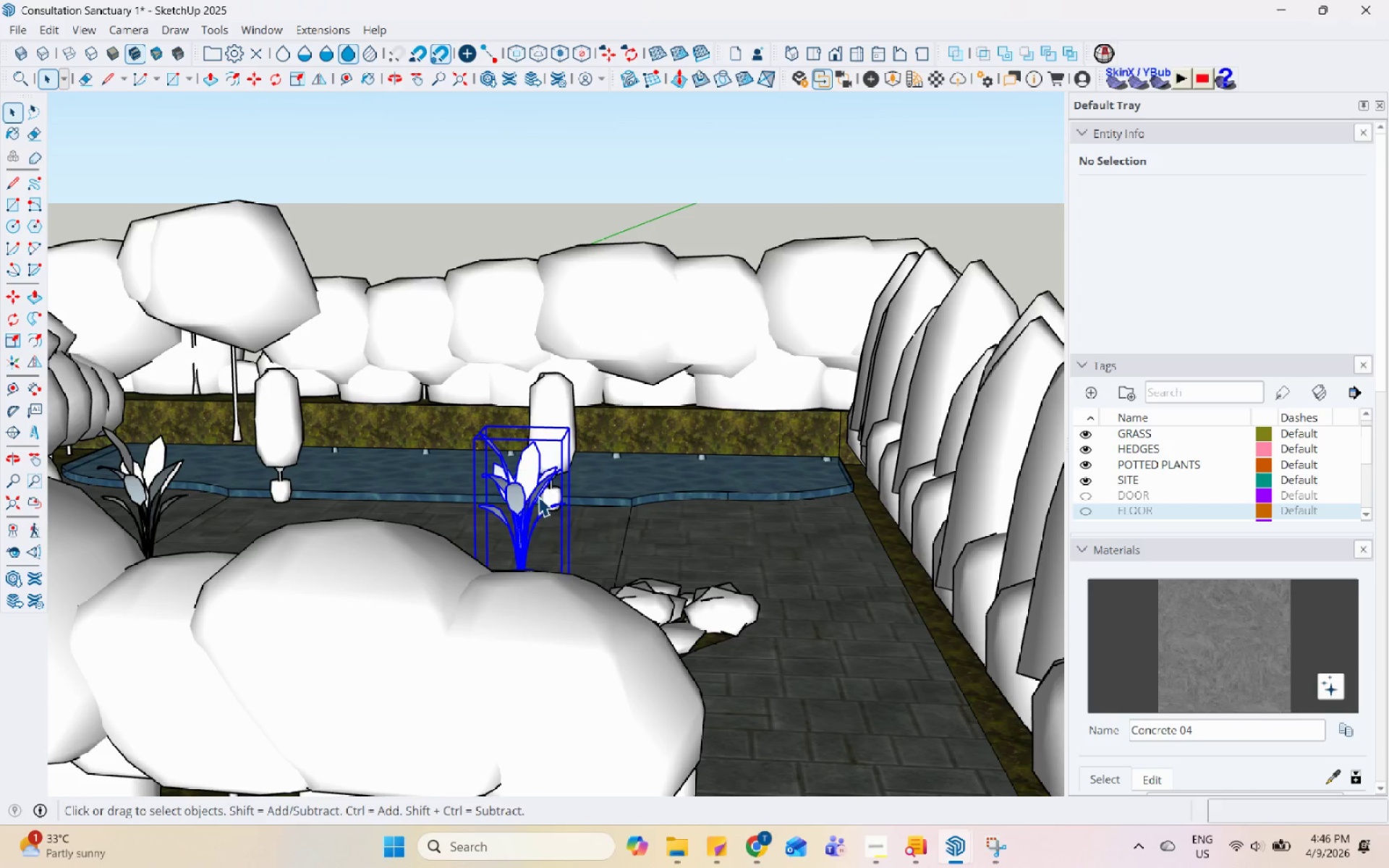 
scroll: coordinate [1165, 445], scroll_direction: up, amount: 1.0
 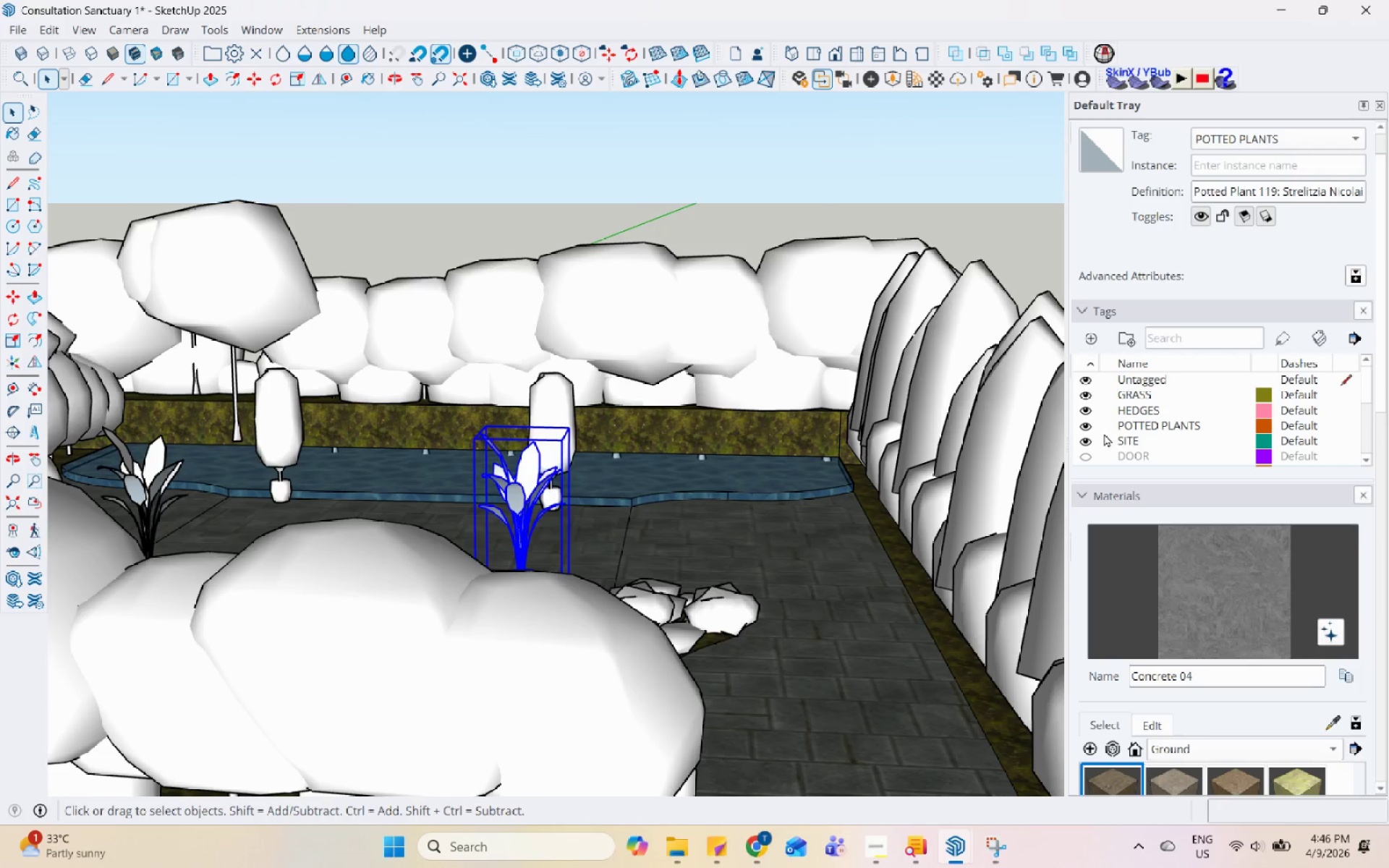 
left_click([1087, 425])
 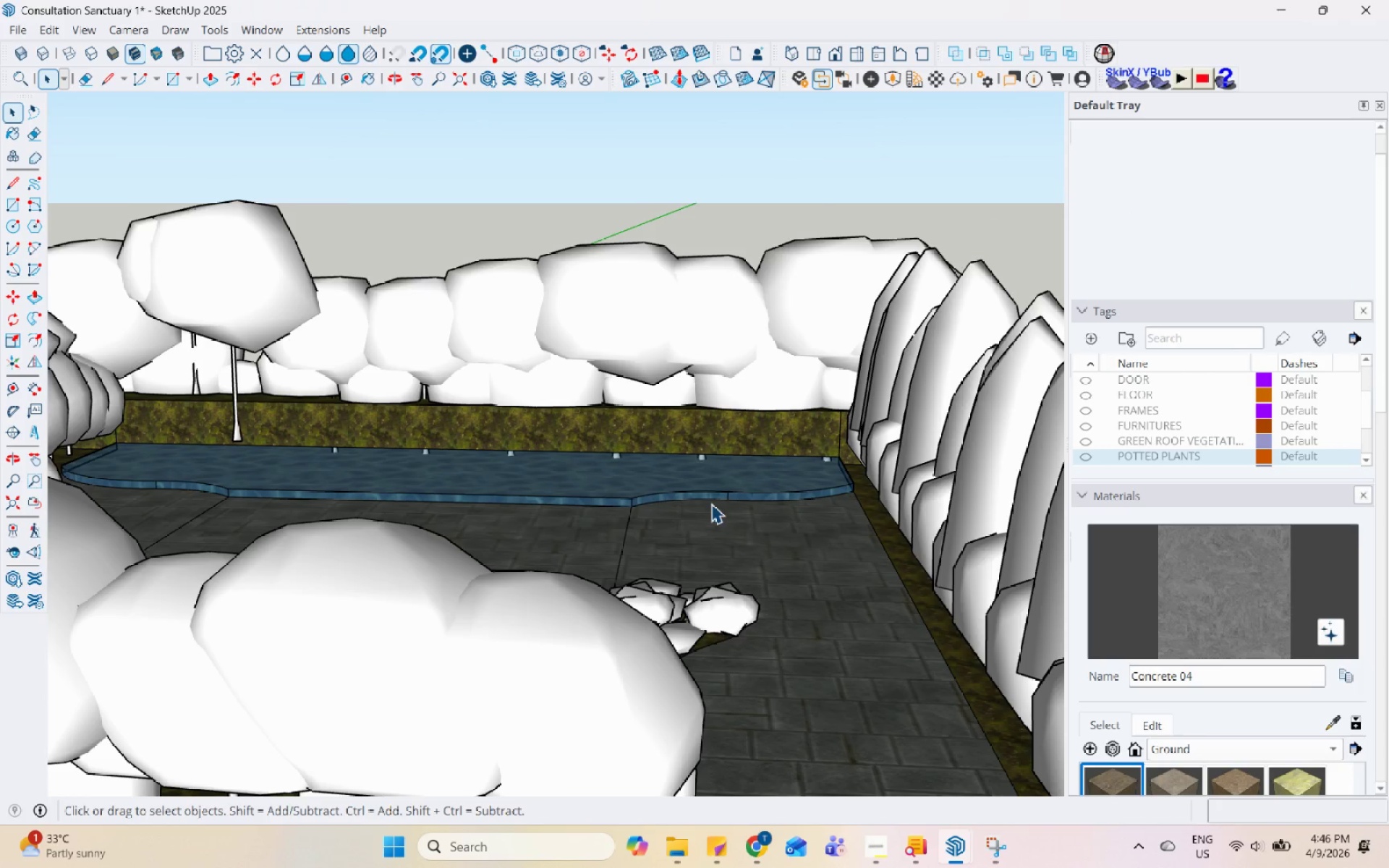 
scroll: coordinate [712, 506], scroll_direction: none, amount: 0.0
 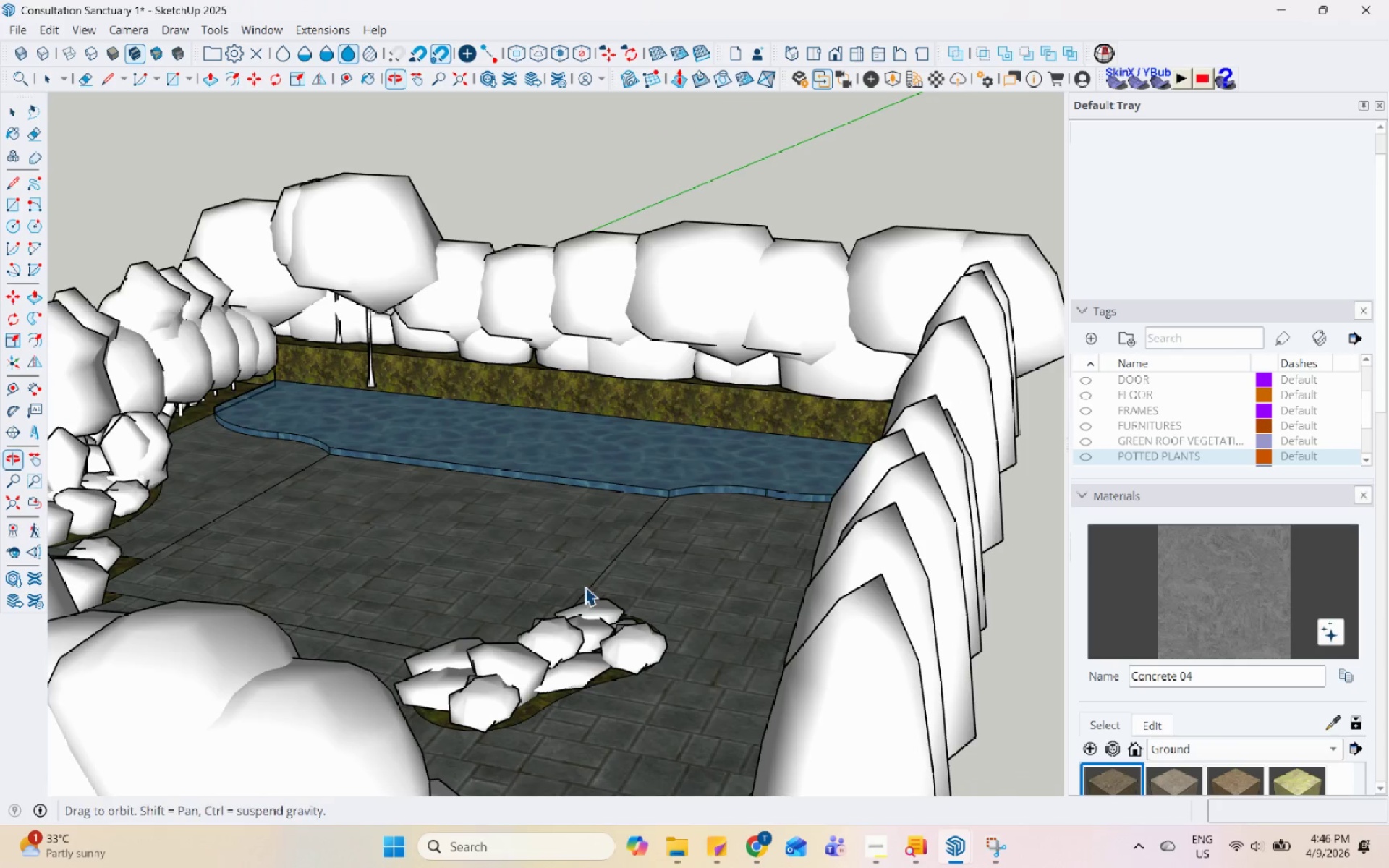 
scroll: coordinate [765, 541], scroll_direction: down, amount: 3.0
 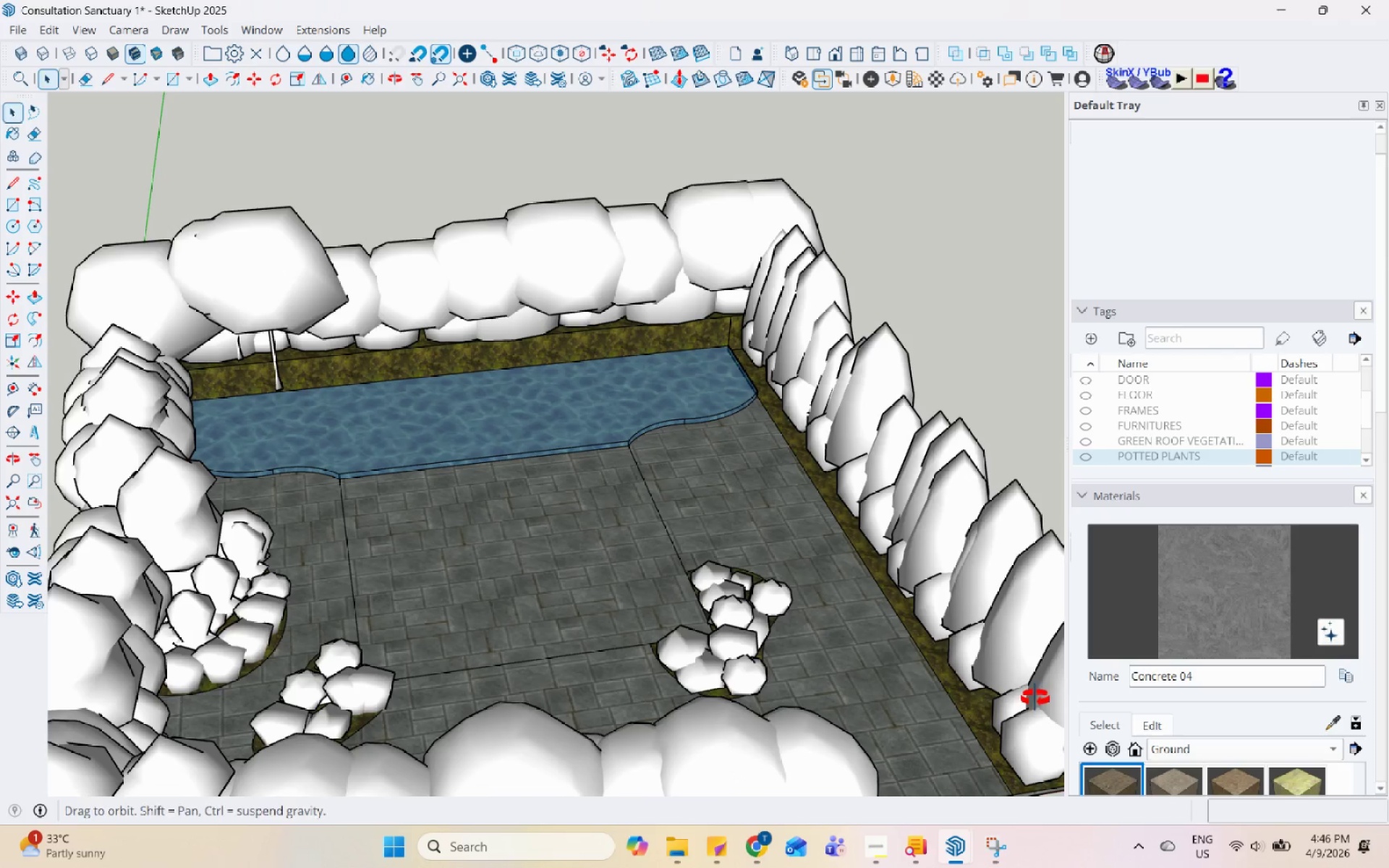 
triple_click([798, 684])
 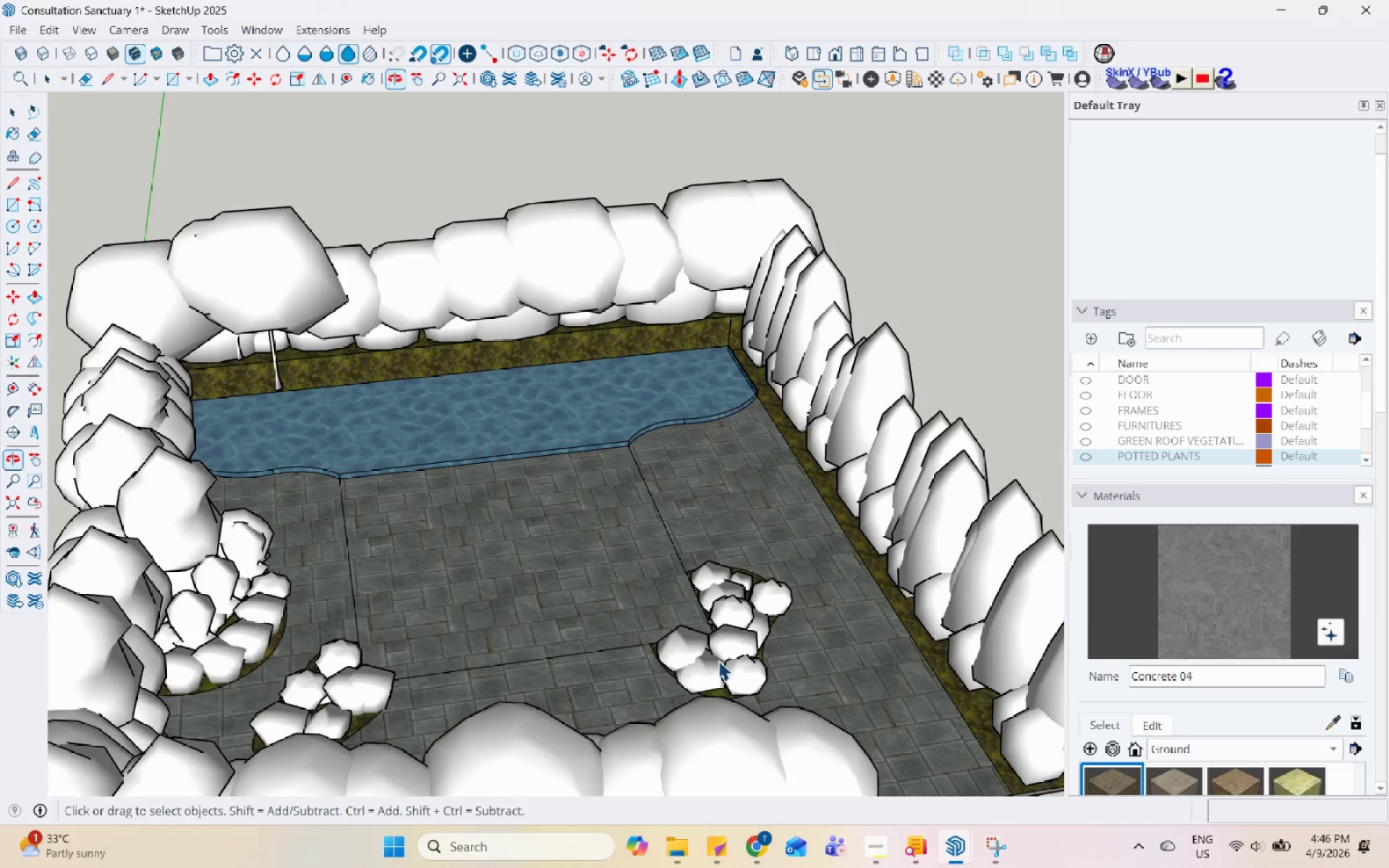 
left_click([750, 604])
 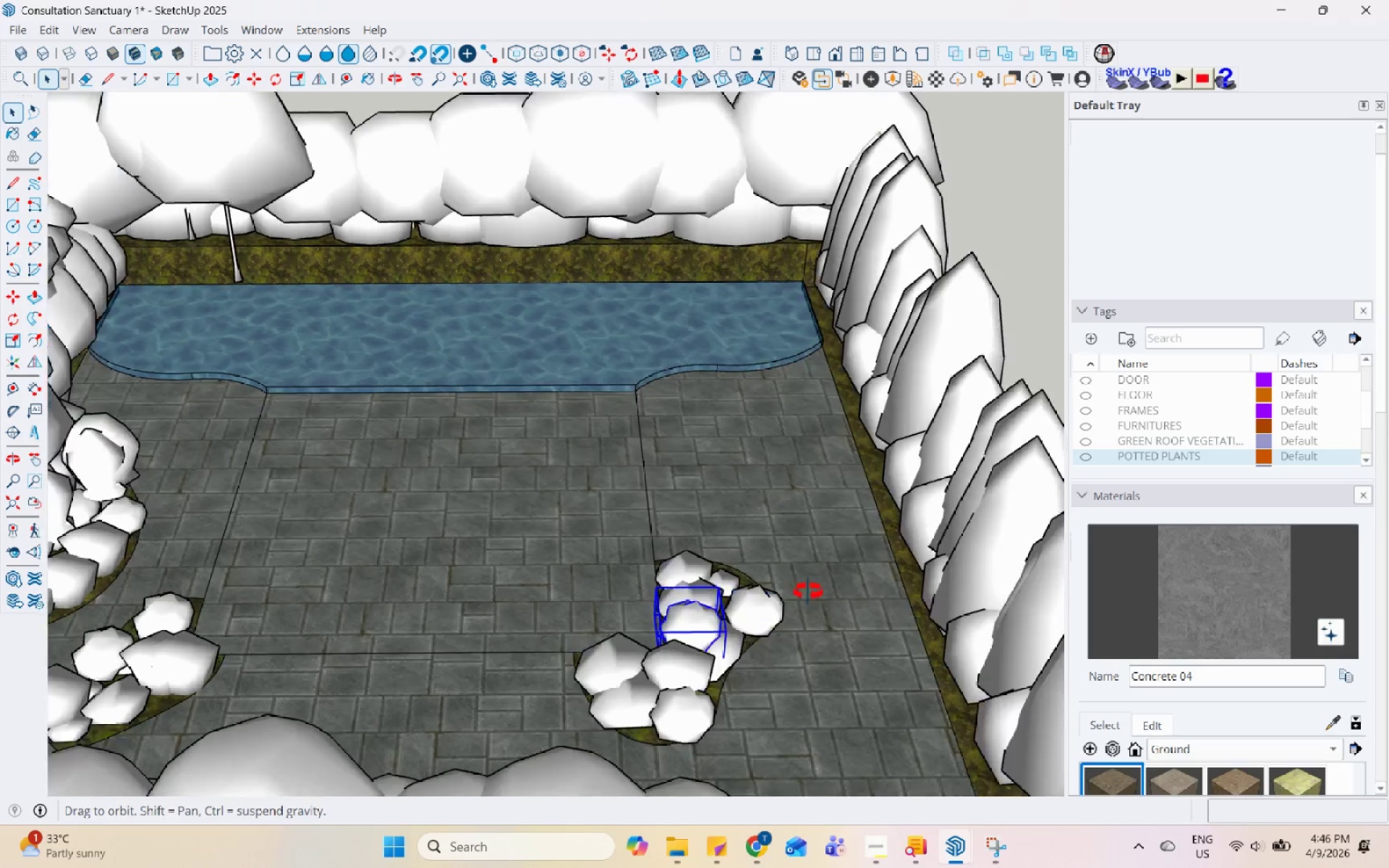 
scroll: coordinate [710, 655], scroll_direction: up, amount: 2.0
 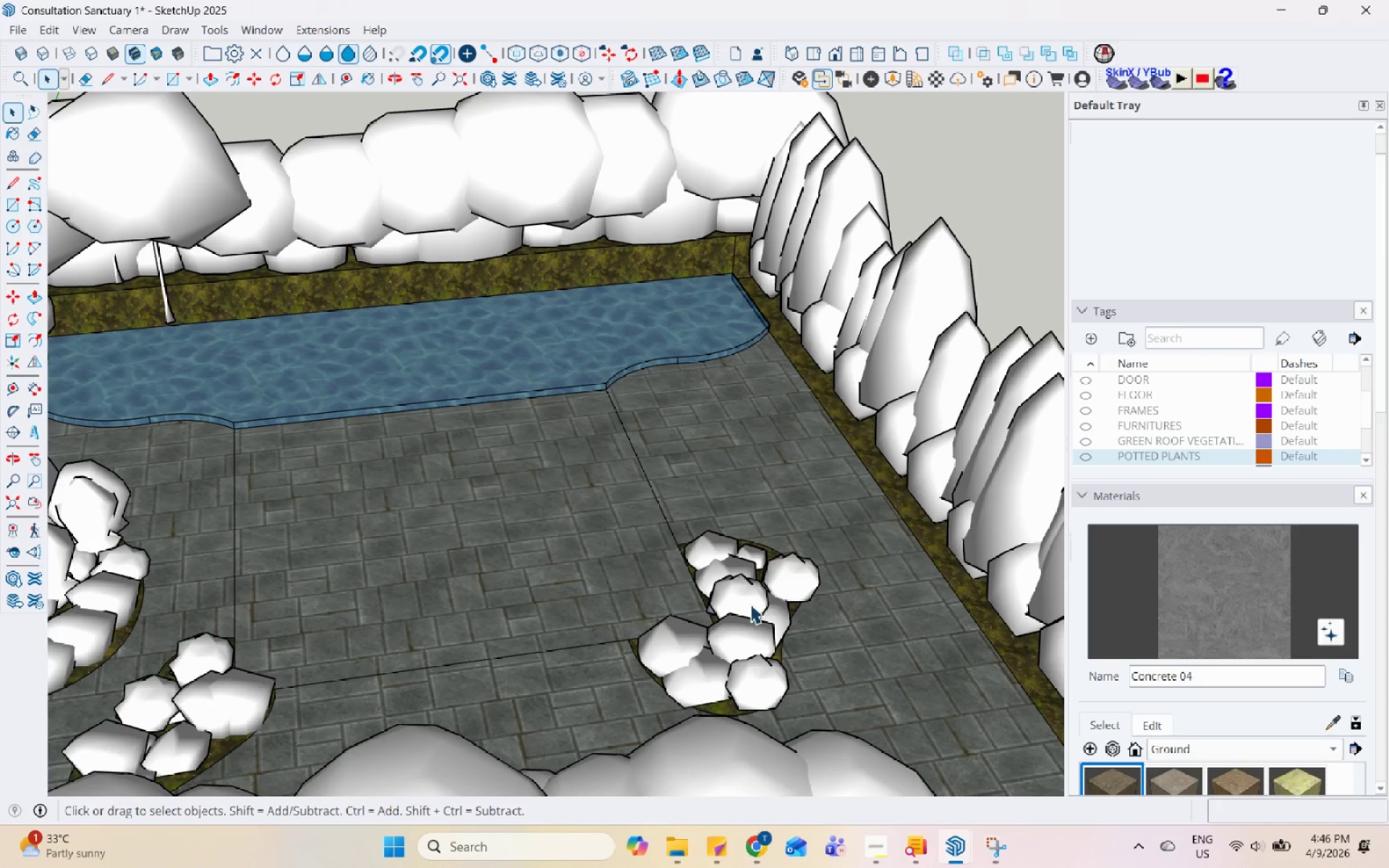 
scroll: coordinate [755, 483], scroll_direction: down, amount: 3.0
 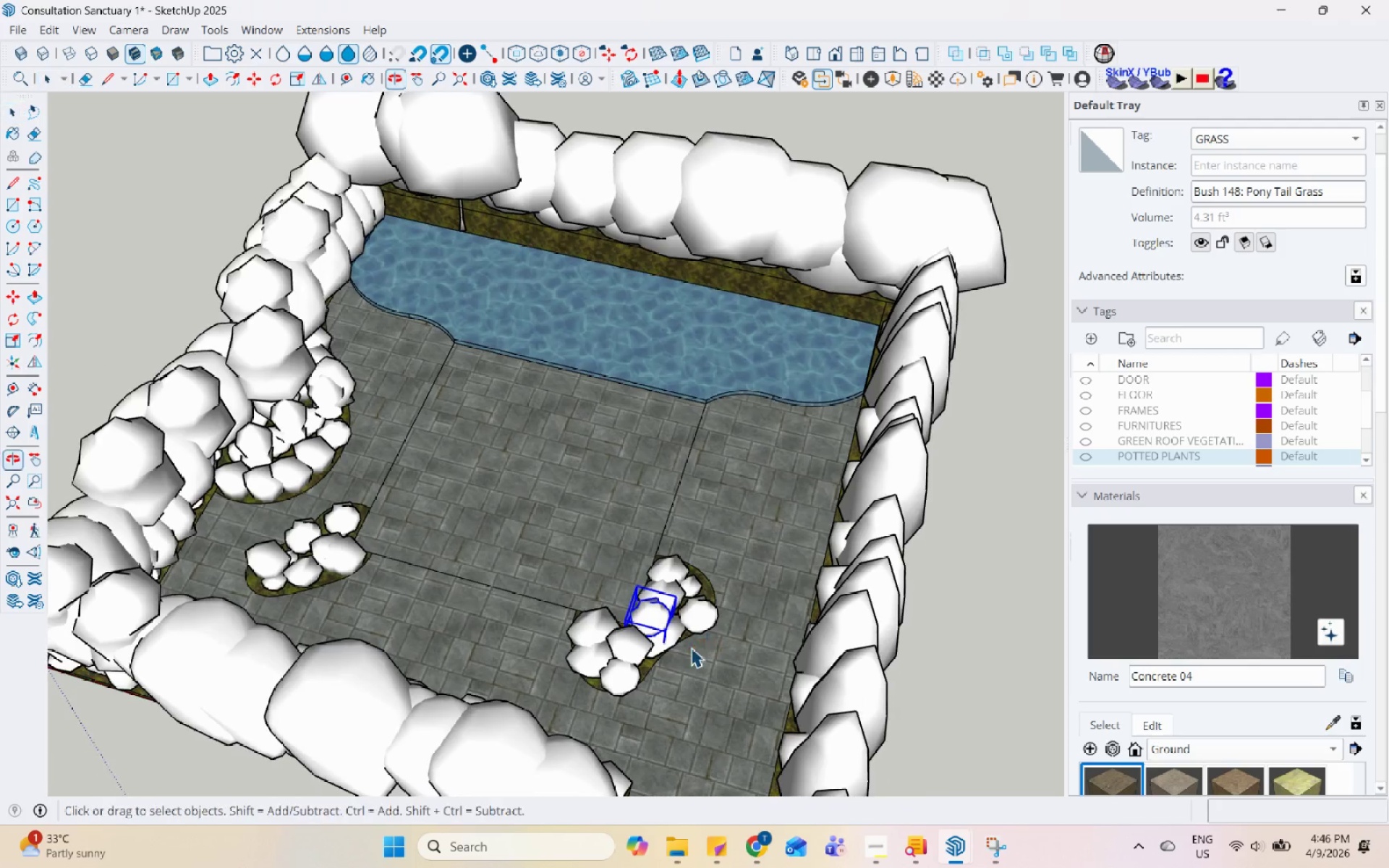 
scroll: coordinate [391, 542], scroll_direction: none, amount: 0.0
 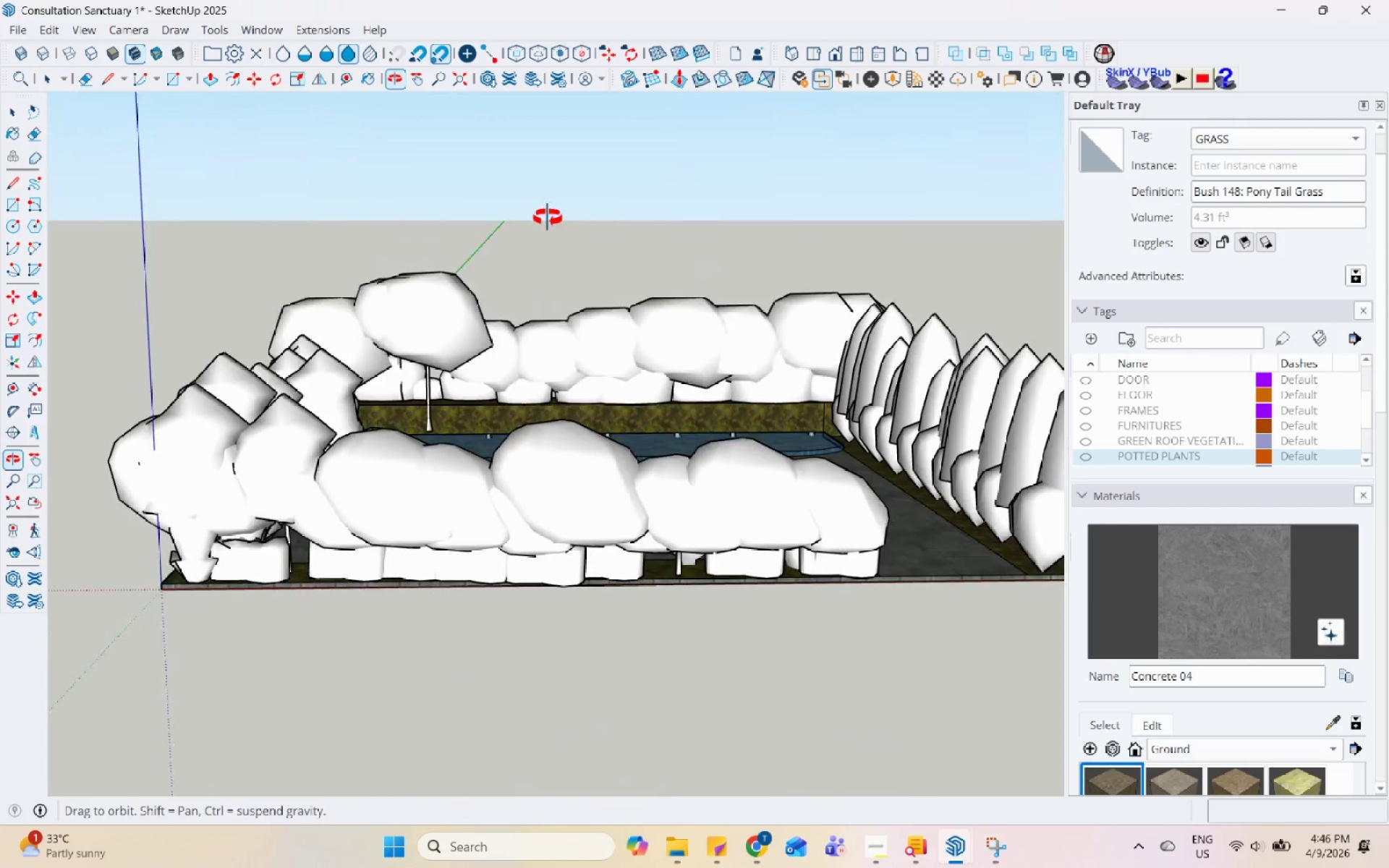 
scroll: coordinate [512, 259], scroll_direction: down, amount: 4.0
 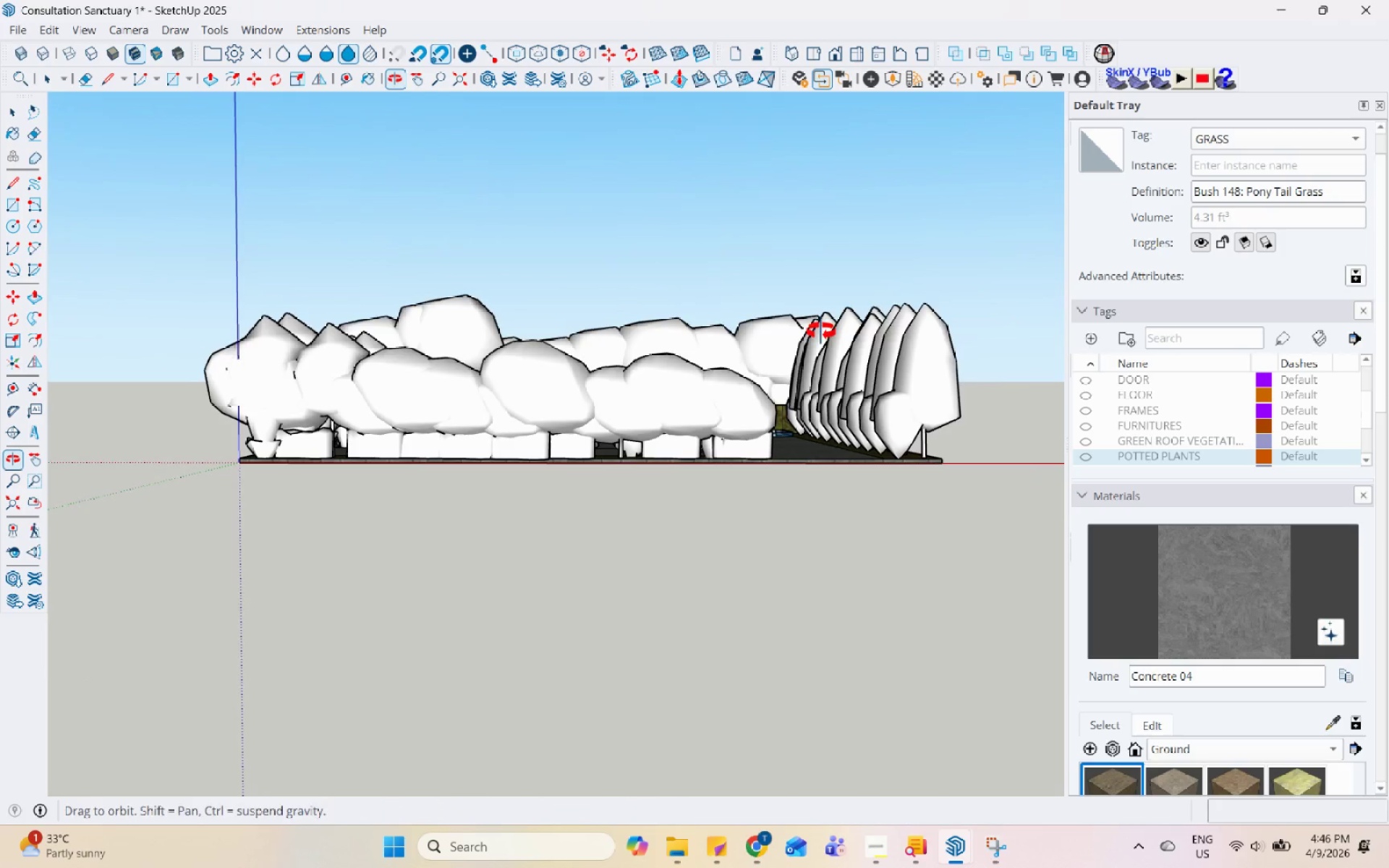 
left_click_drag(start_coordinate=[986, 344], to_coordinate=[200, 302])
 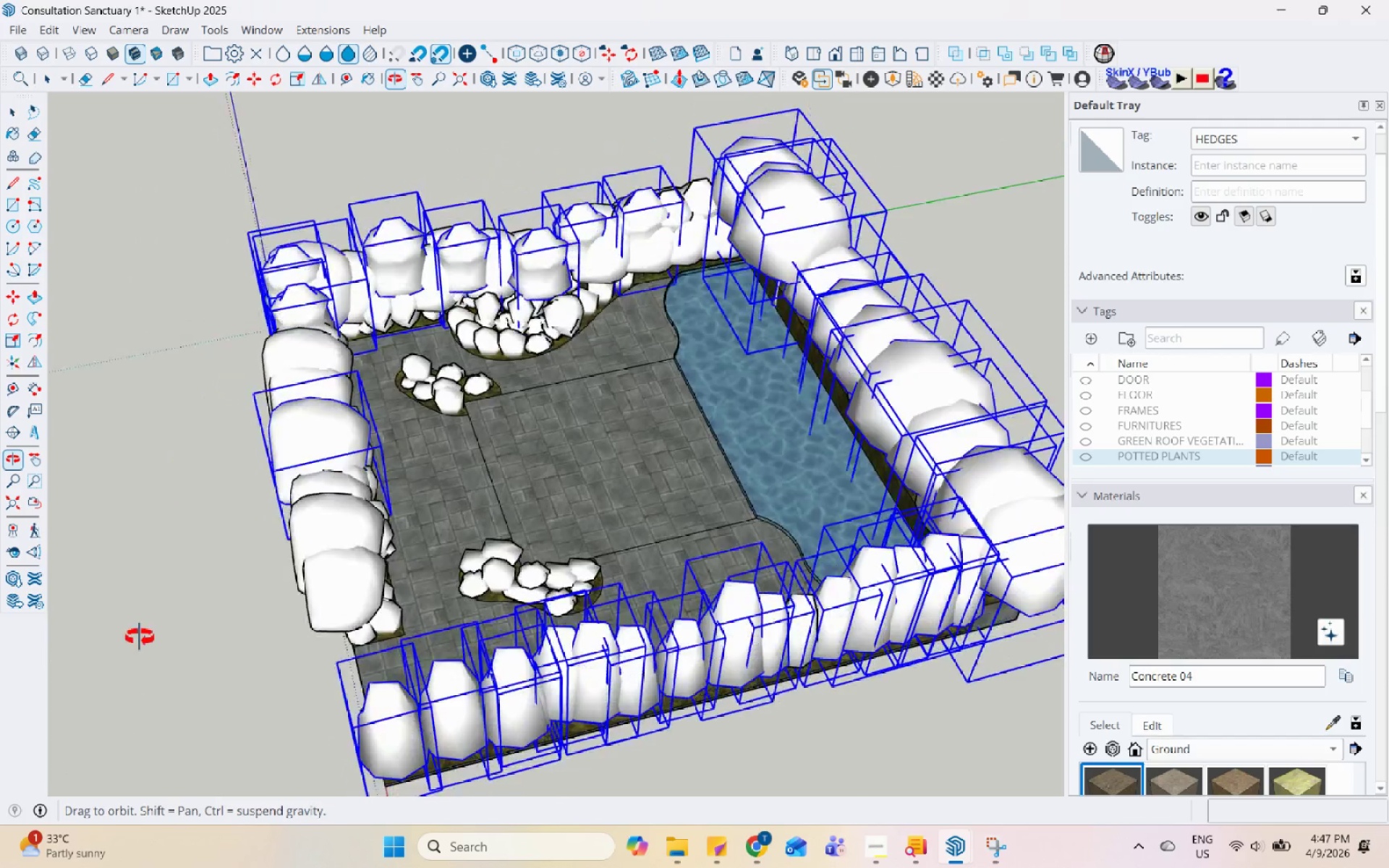 
scroll: coordinate [778, 607], scroll_direction: none, amount: 0.0
 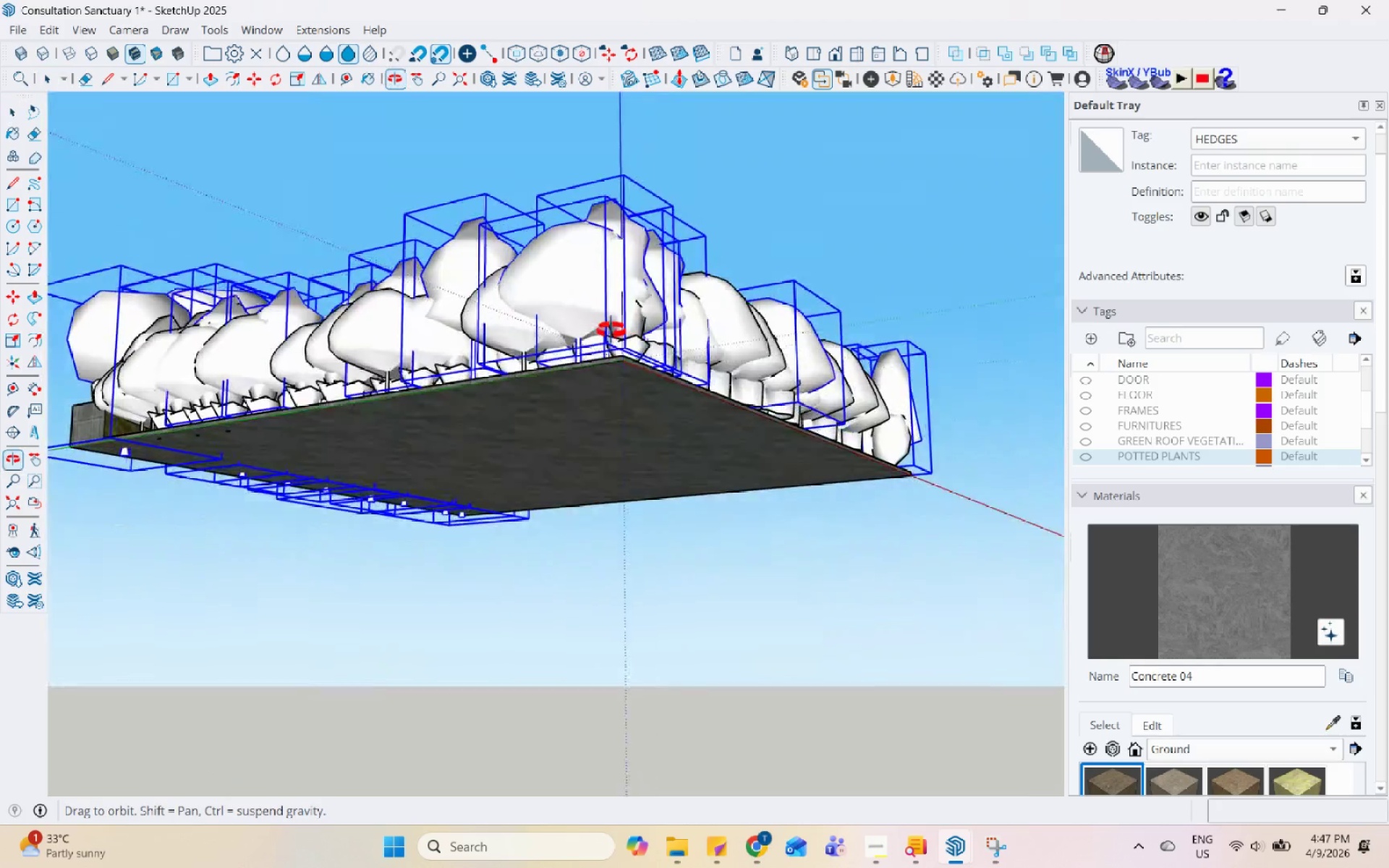 
scroll: coordinate [239, 413], scroll_direction: down, amount: 3.0
 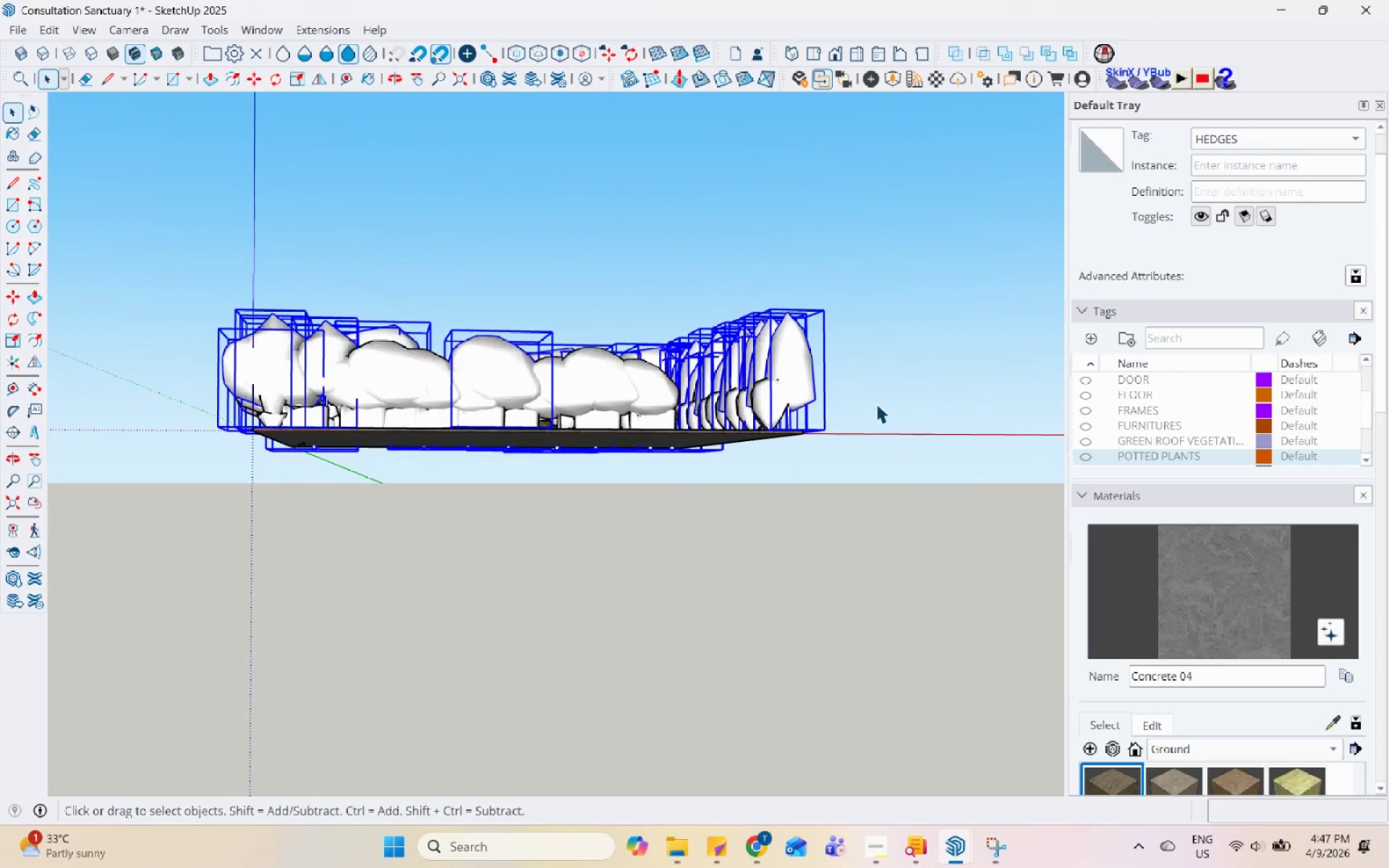 
left_click_drag(start_coordinate=[877, 406], to_coordinate=[88, 282])
 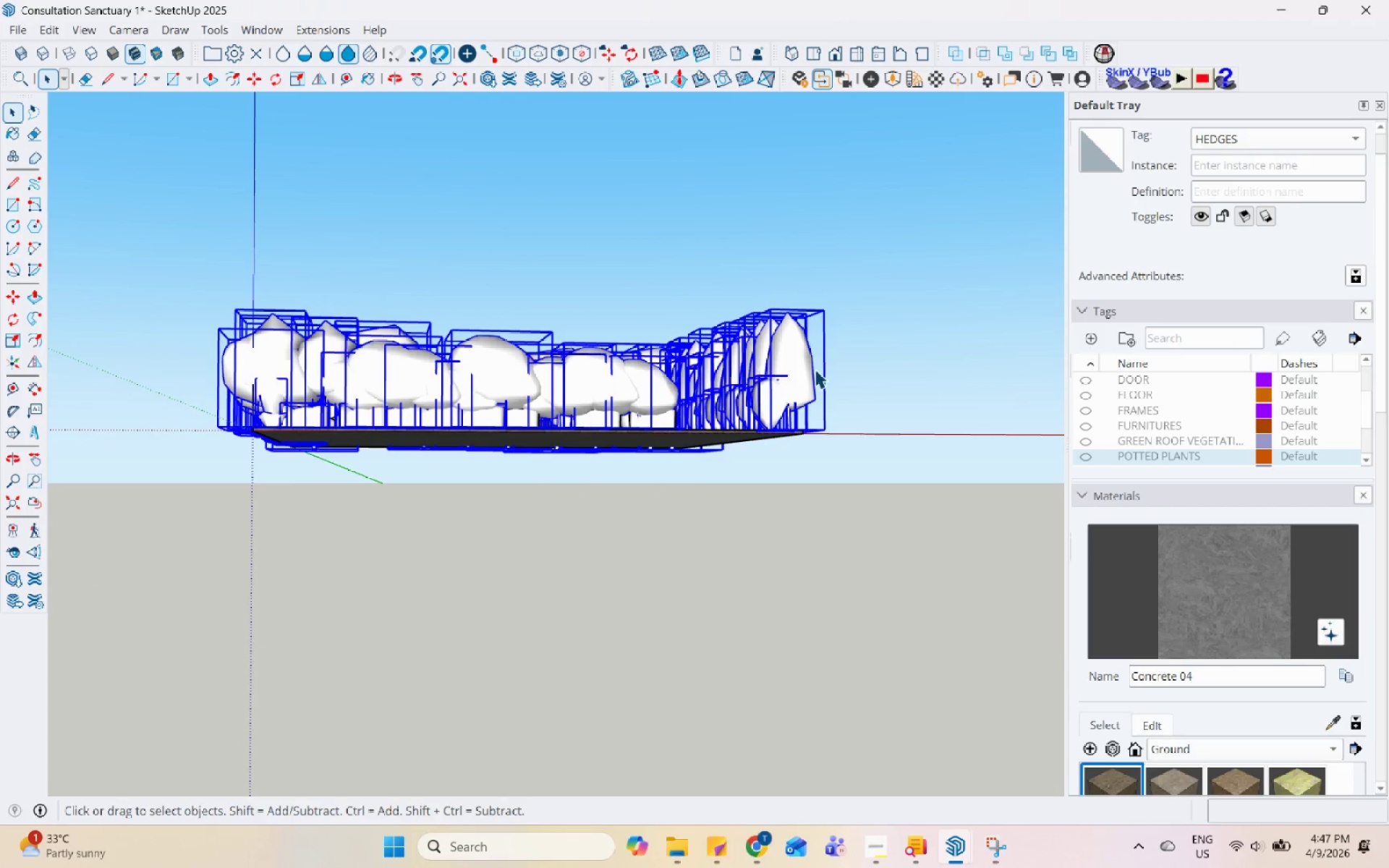 
scroll: coordinate [815, 369], scroll_direction: down, amount: 1.0
 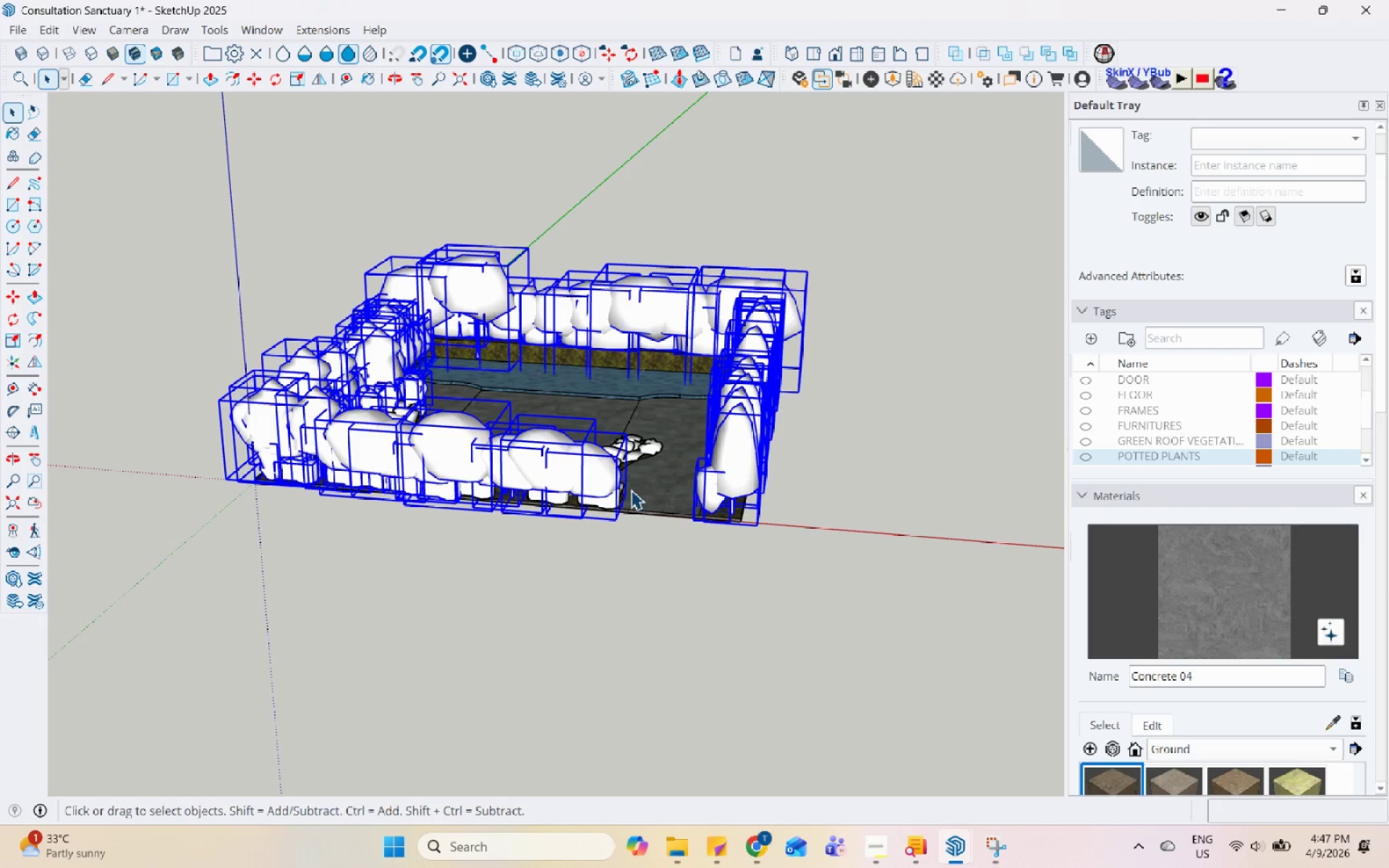 
key(Control+C)
 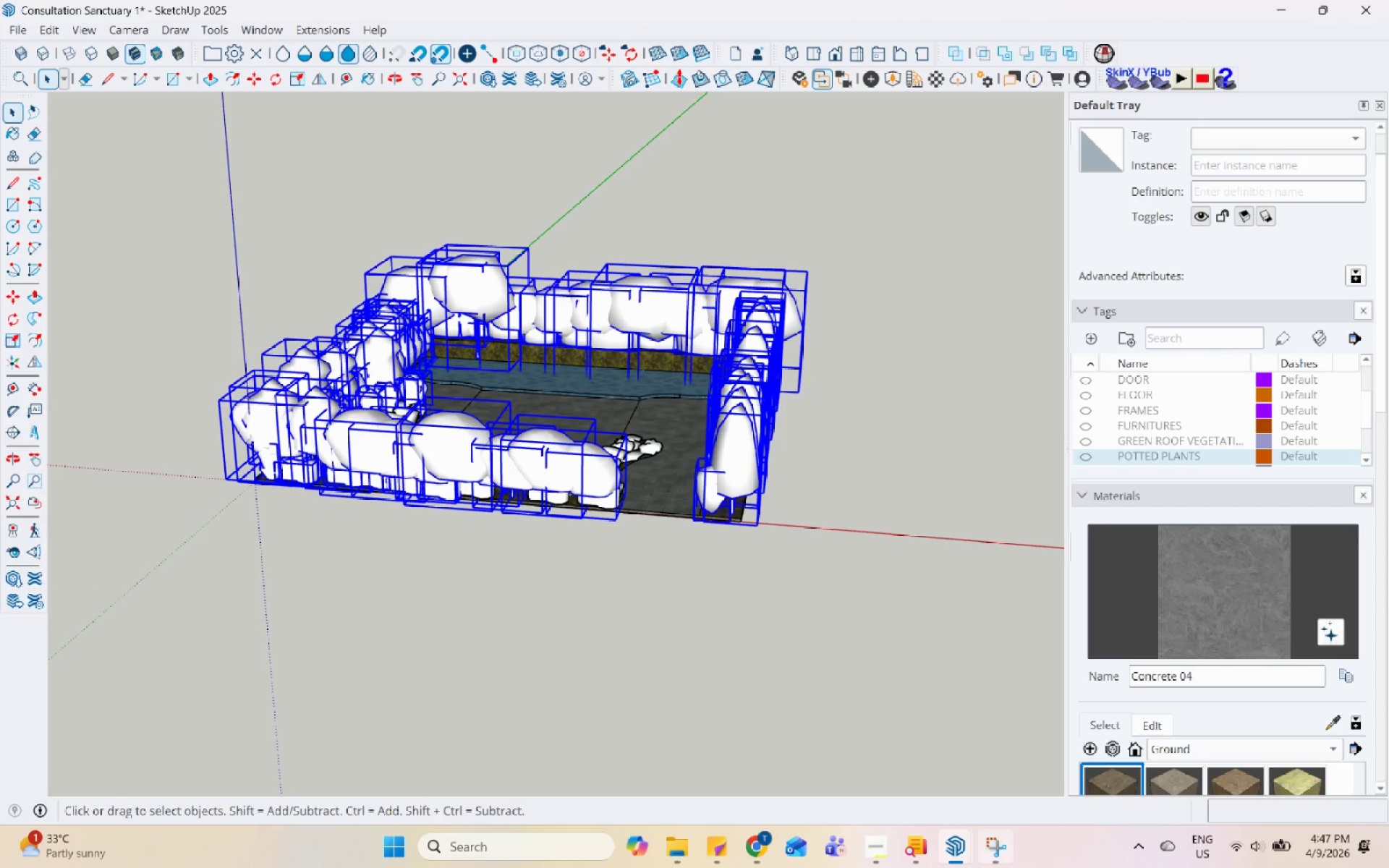 
left_click([959, 856])
 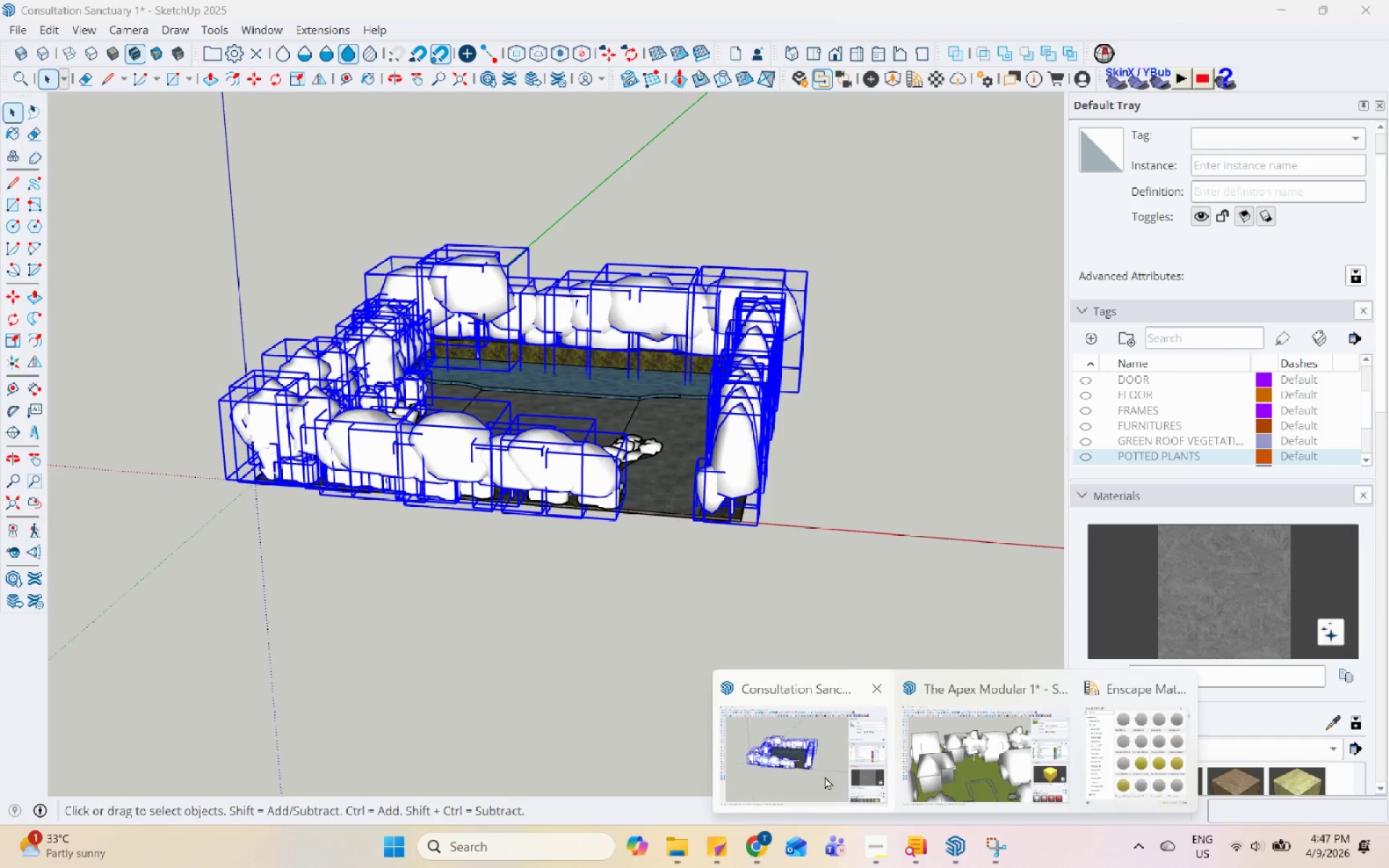 
left_click([934, 766])
 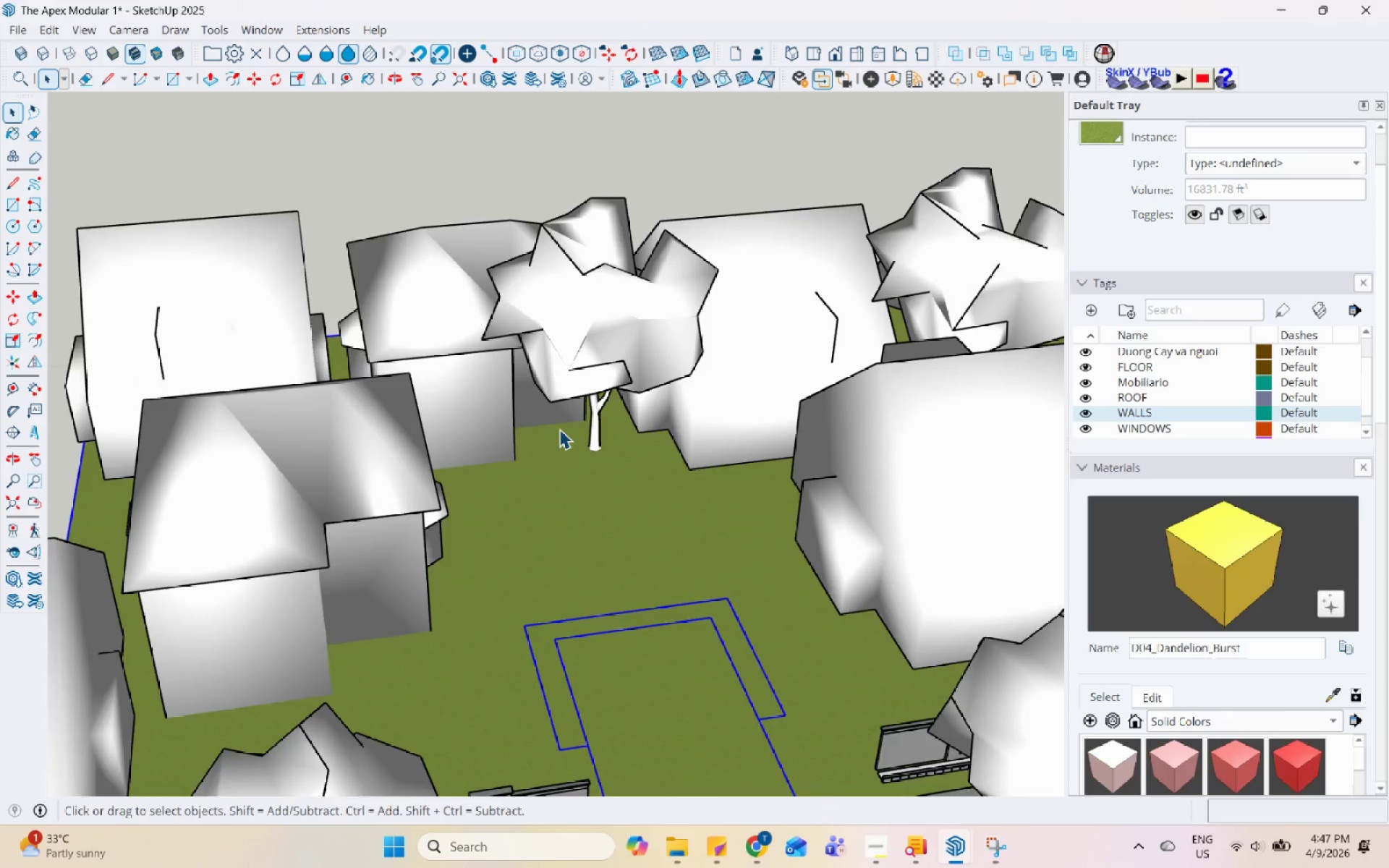 
scroll: coordinate [765, 461], scroll_direction: down, amount: 5.0
 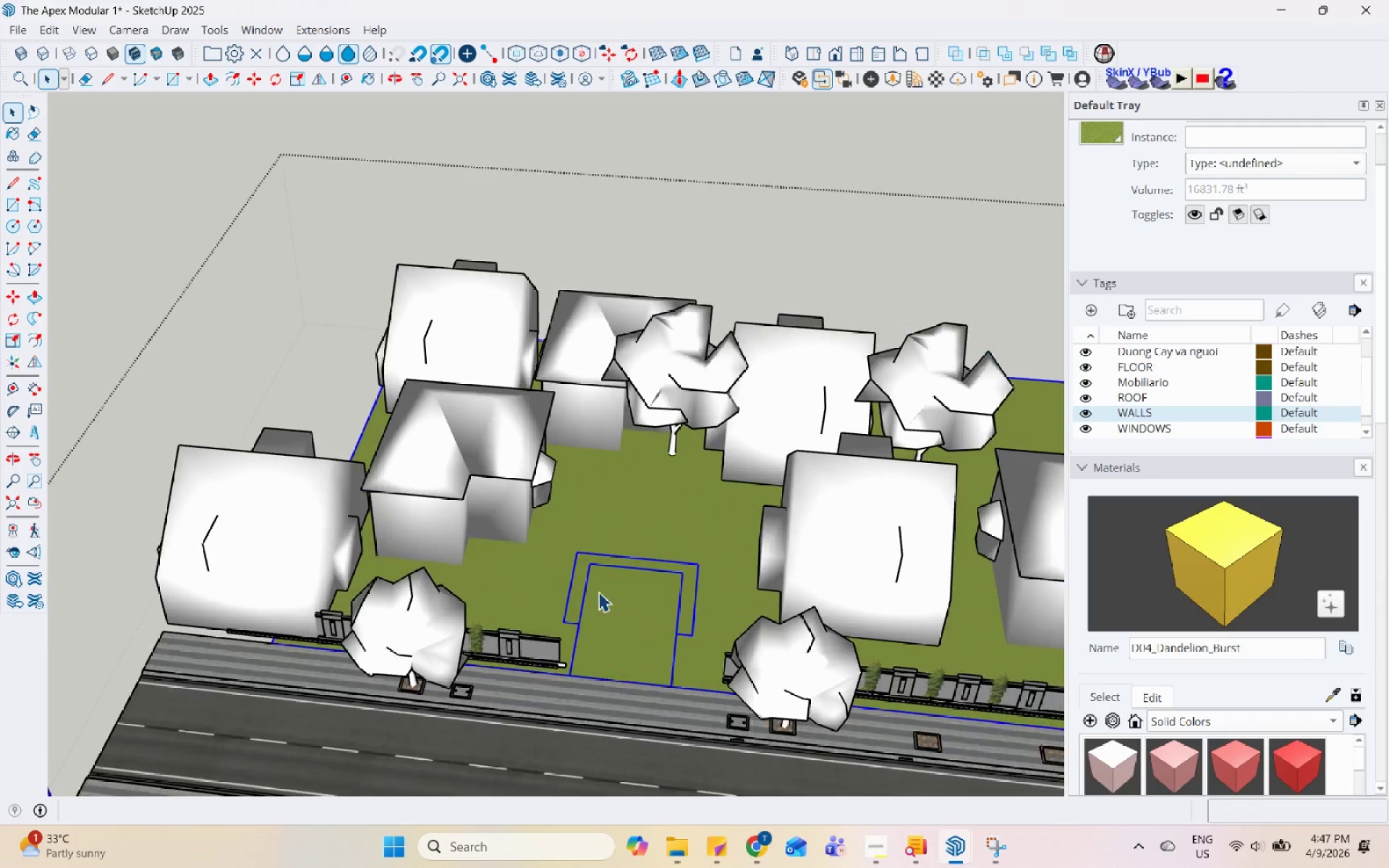 
key(Control+V)
 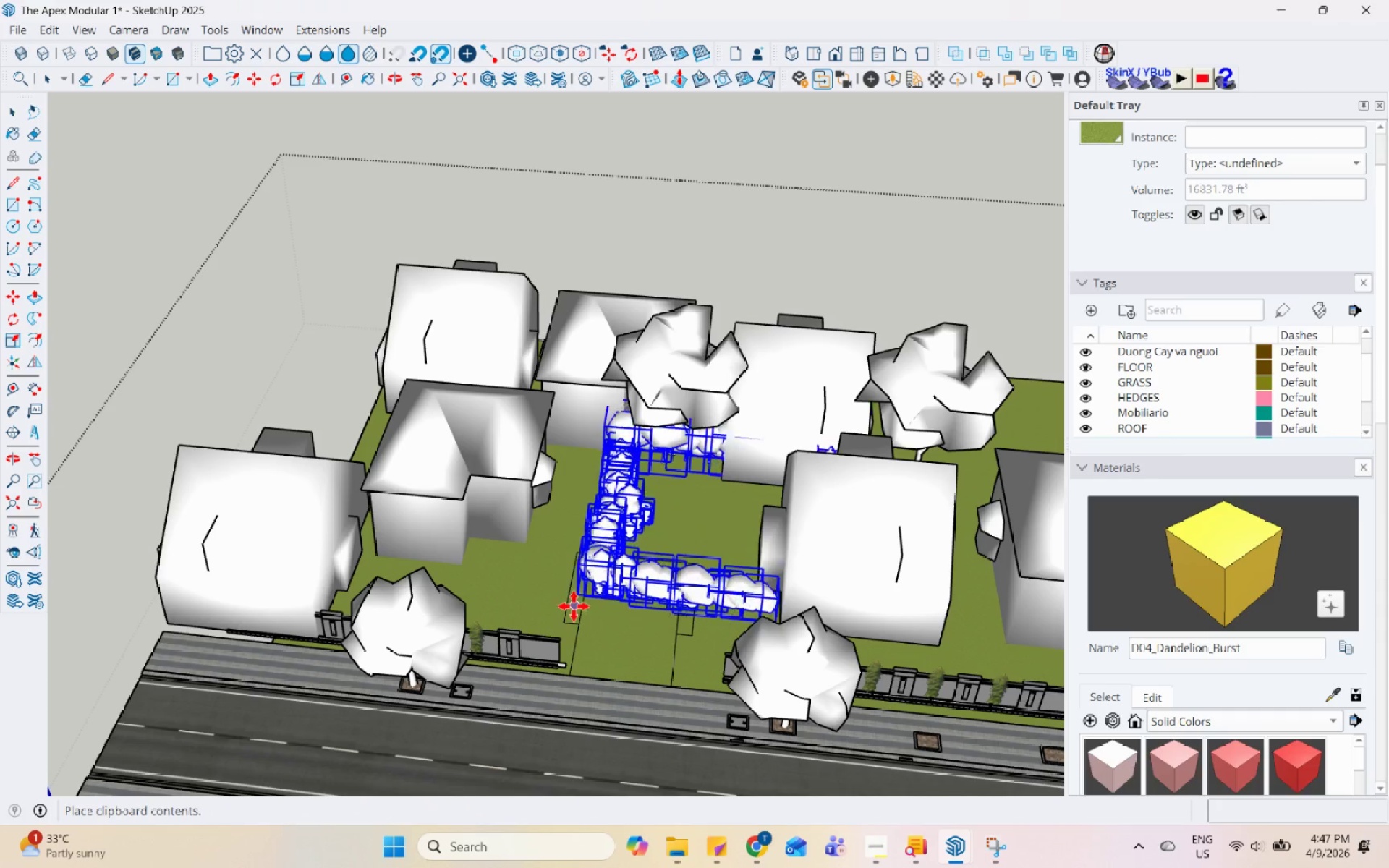 
scroll: coordinate [506, 622], scroll_direction: up, amount: 6.0
 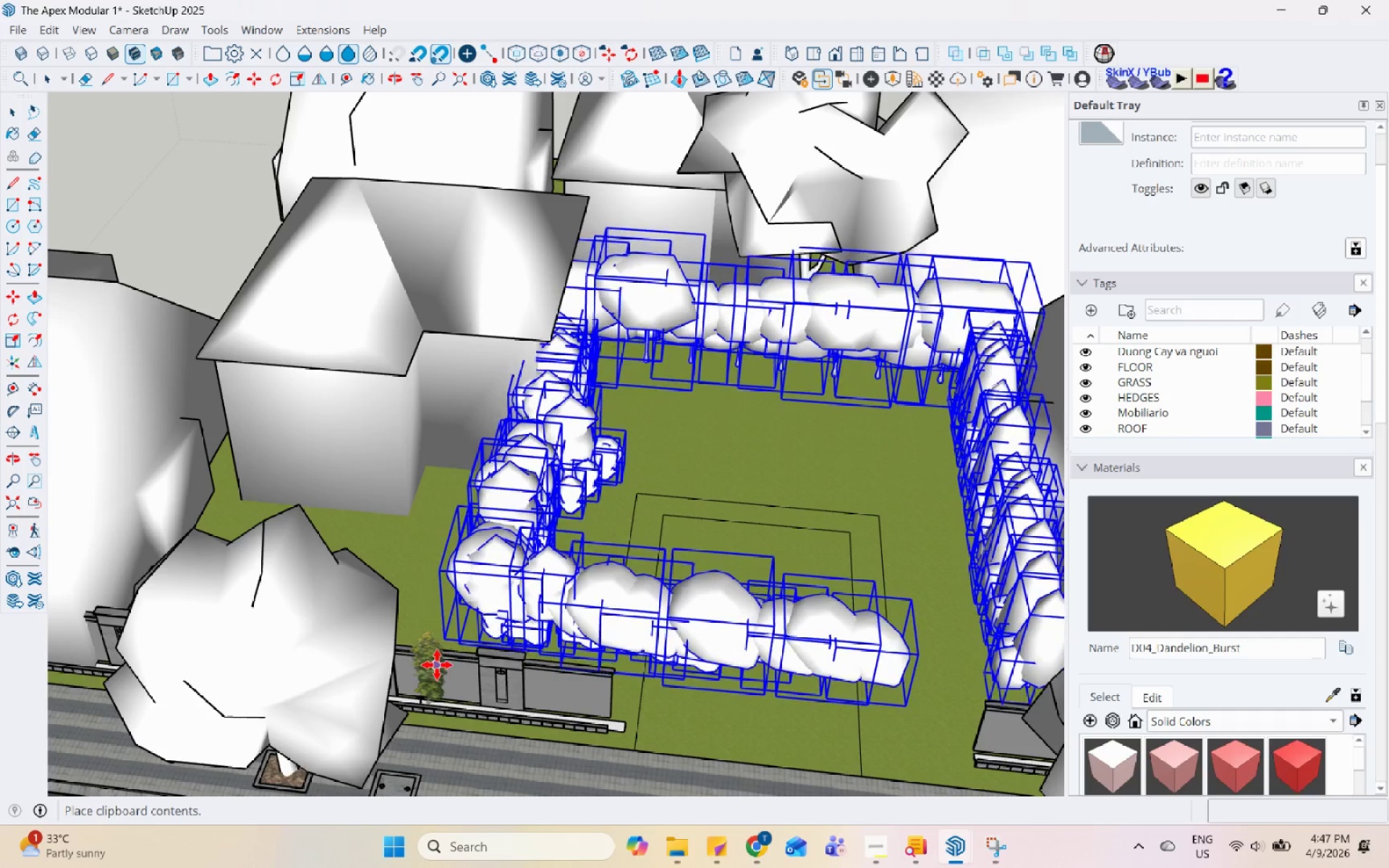 
left_click([438, 661])
 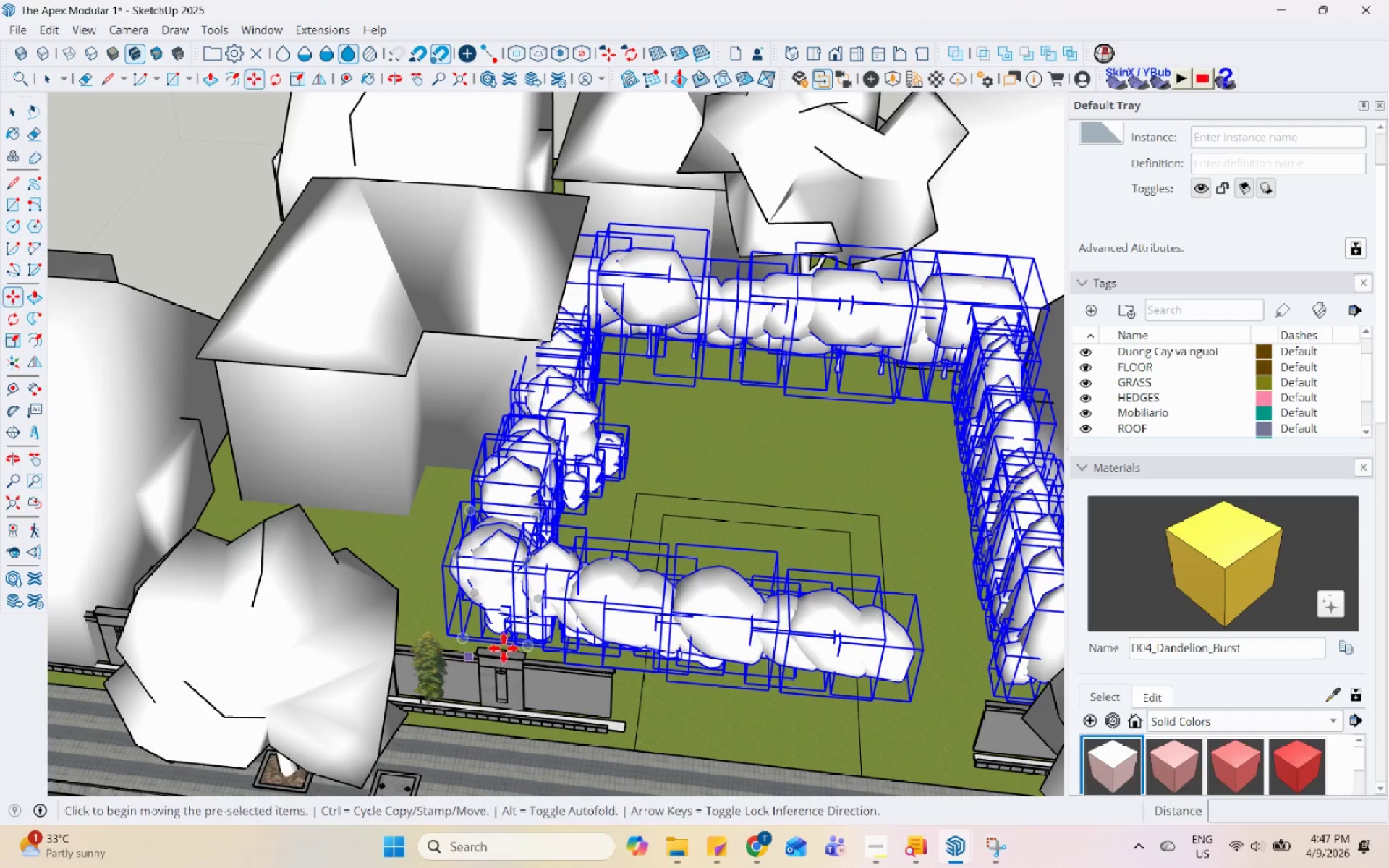 
scroll: coordinate [760, 642], scroll_direction: up, amount: 1.0
 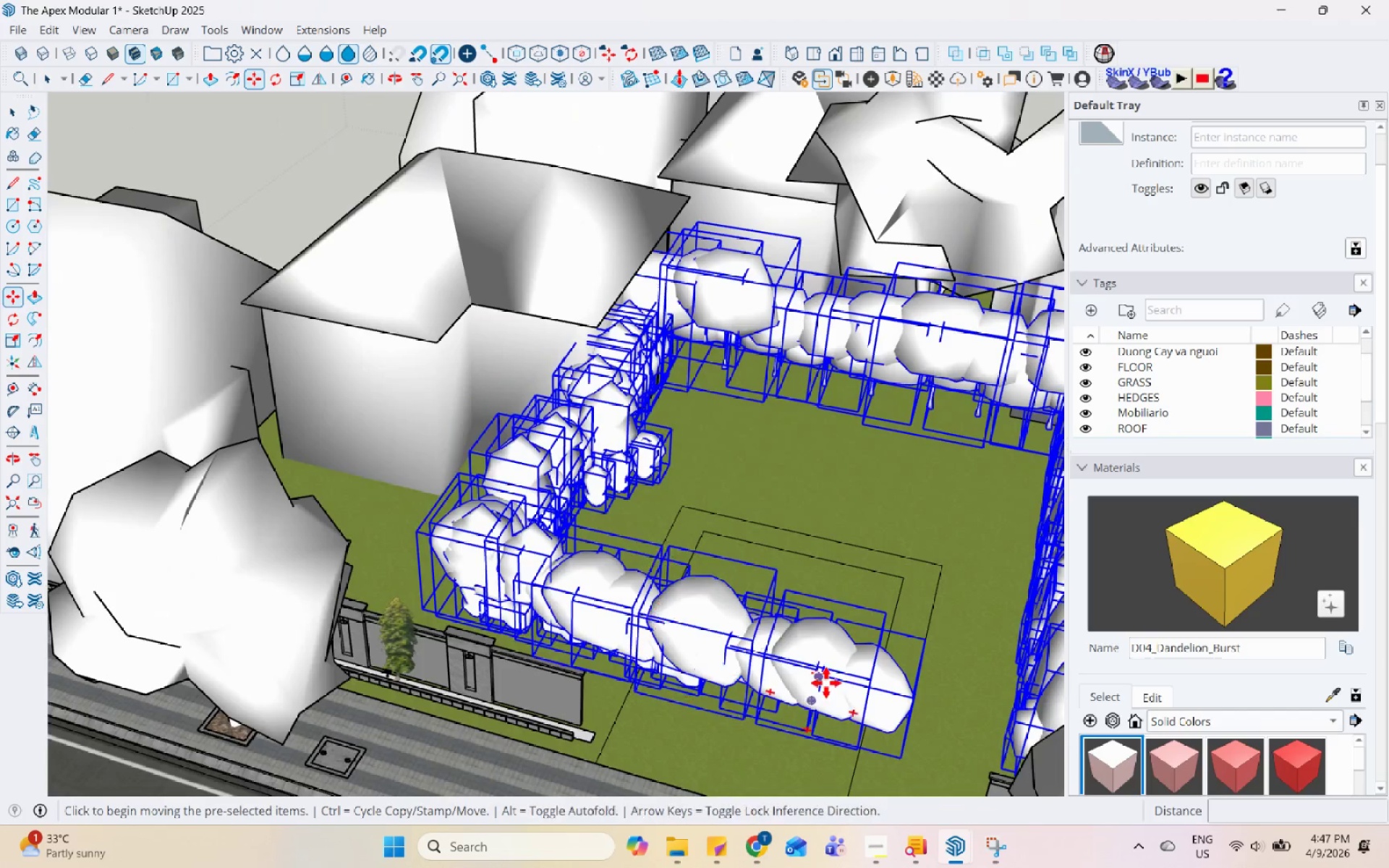 
scroll: coordinate [656, 328], scroll_direction: down, amount: 2.0
 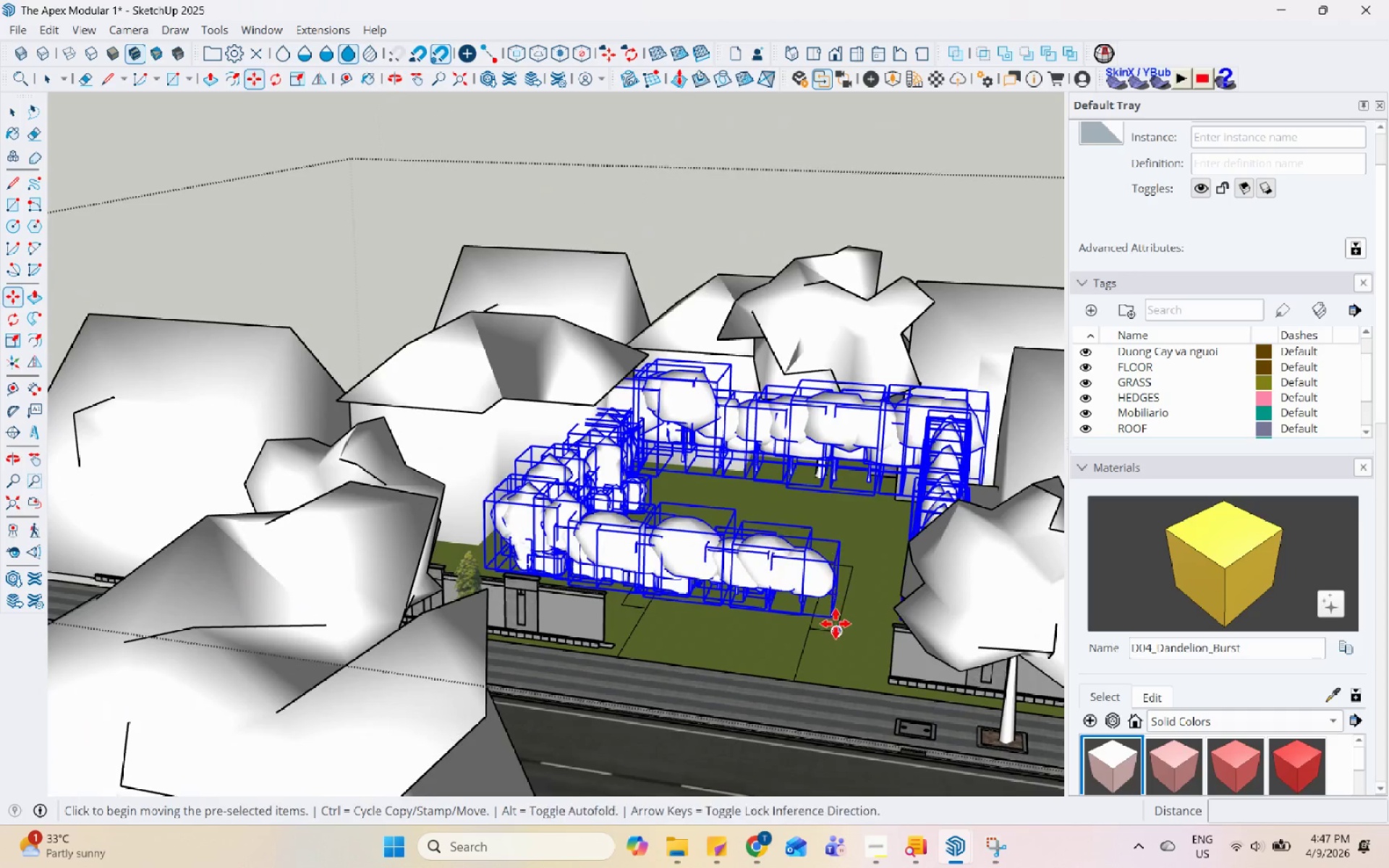 
left_click([830, 610])
 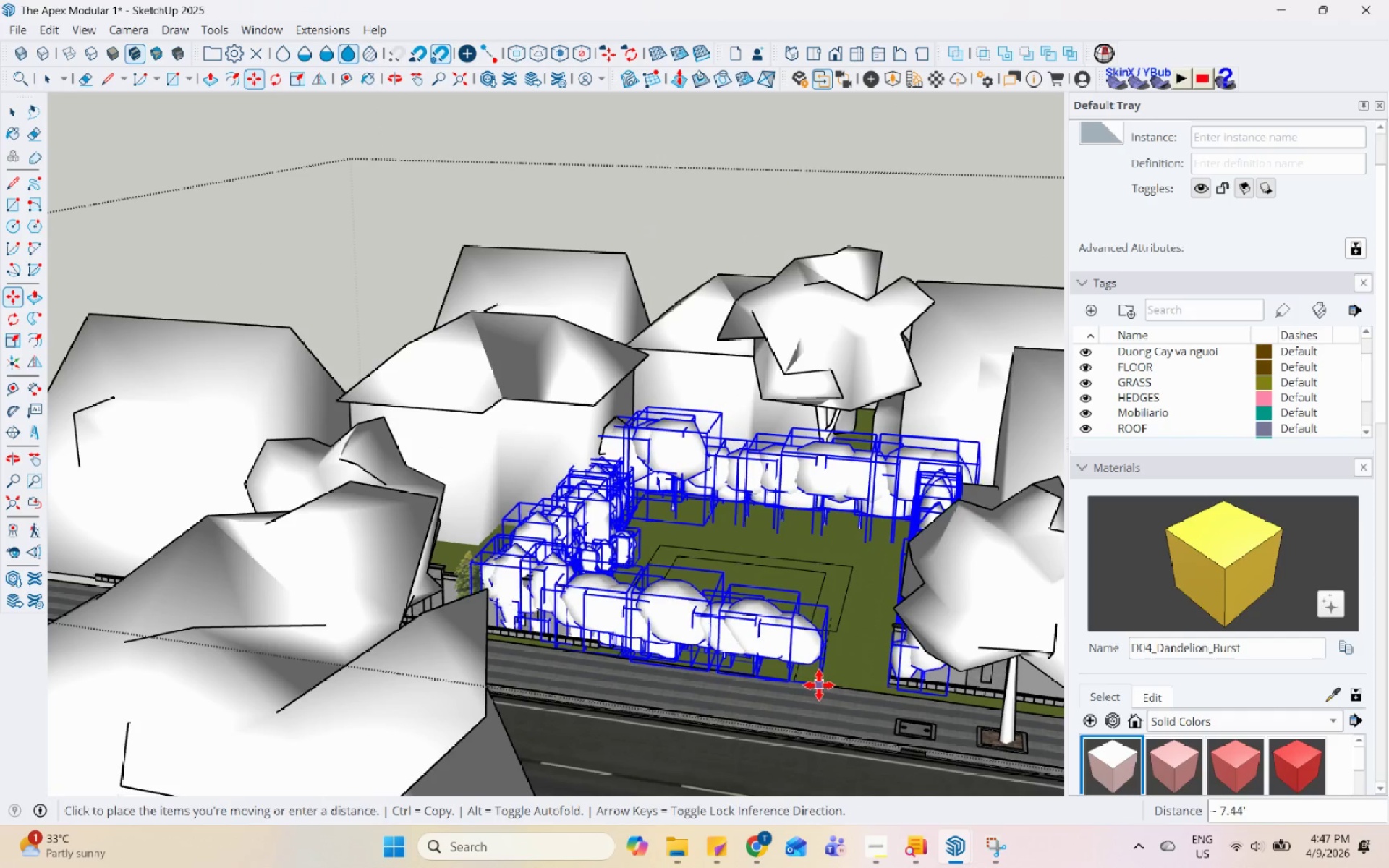 
left_click([828, 678])
 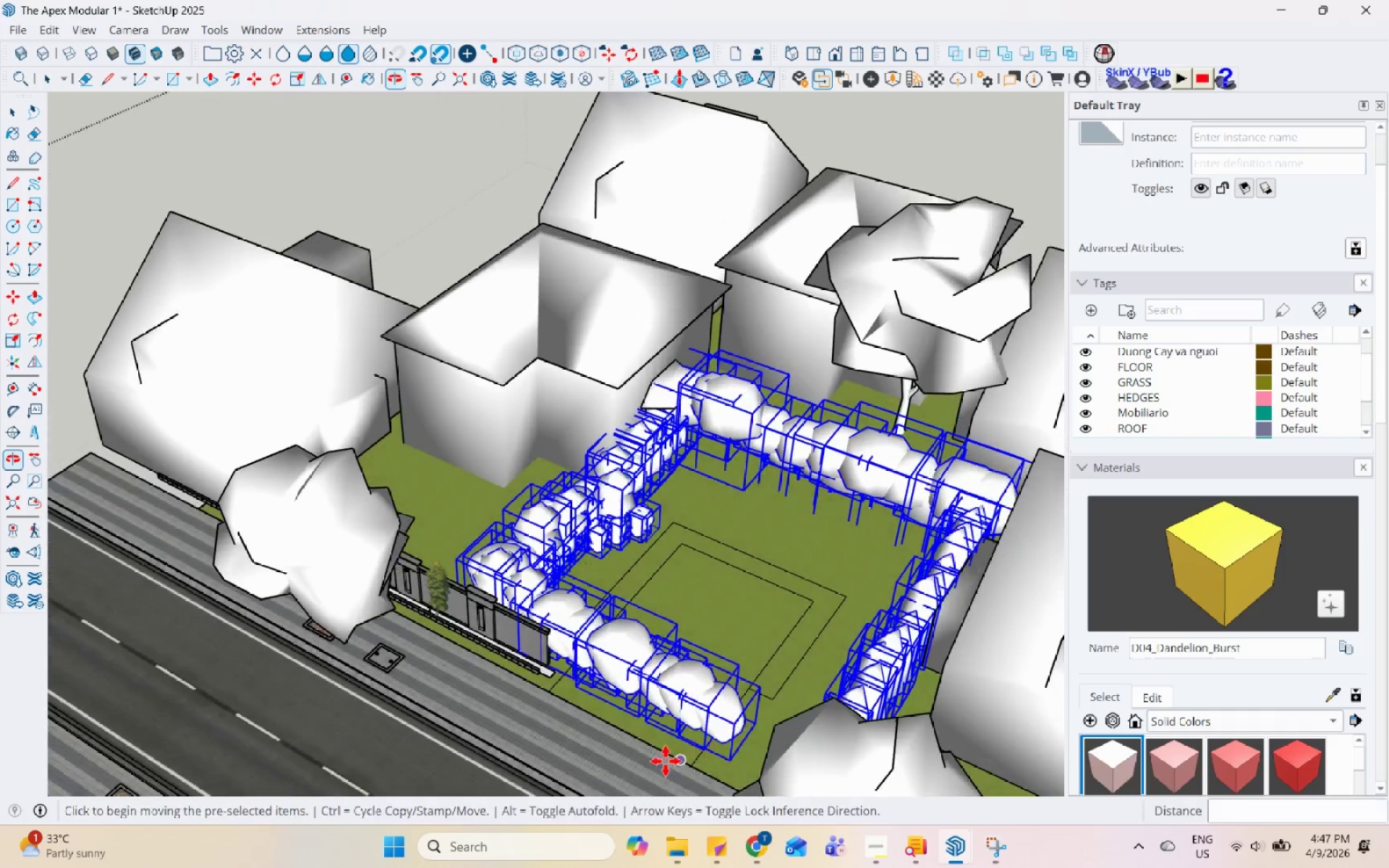 
scroll: coordinate [674, 663], scroll_direction: up, amount: 2.0
 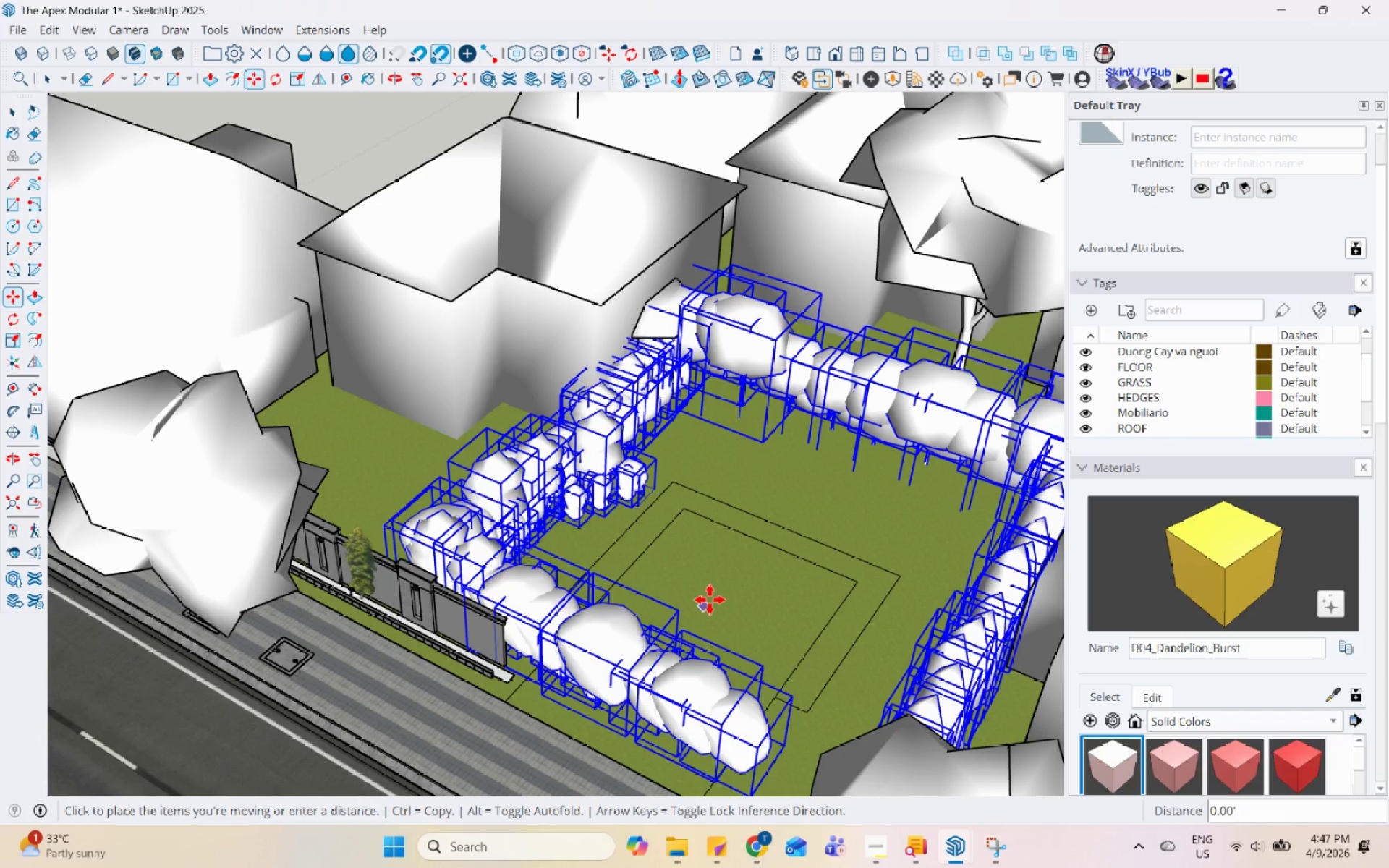 
left_click([710, 600])
 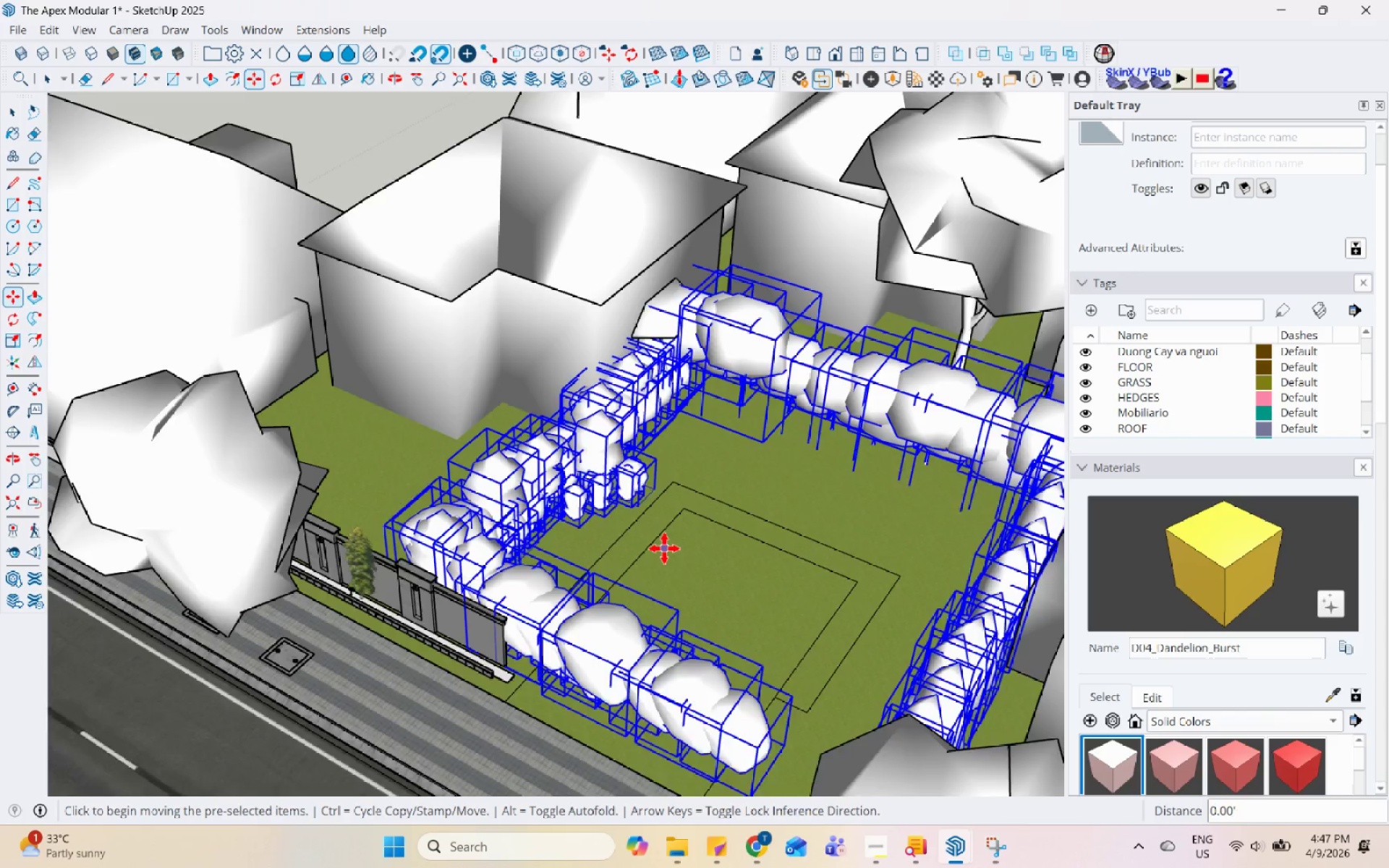 
scroll: coordinate [607, 509], scroll_direction: up, amount: 3.0
 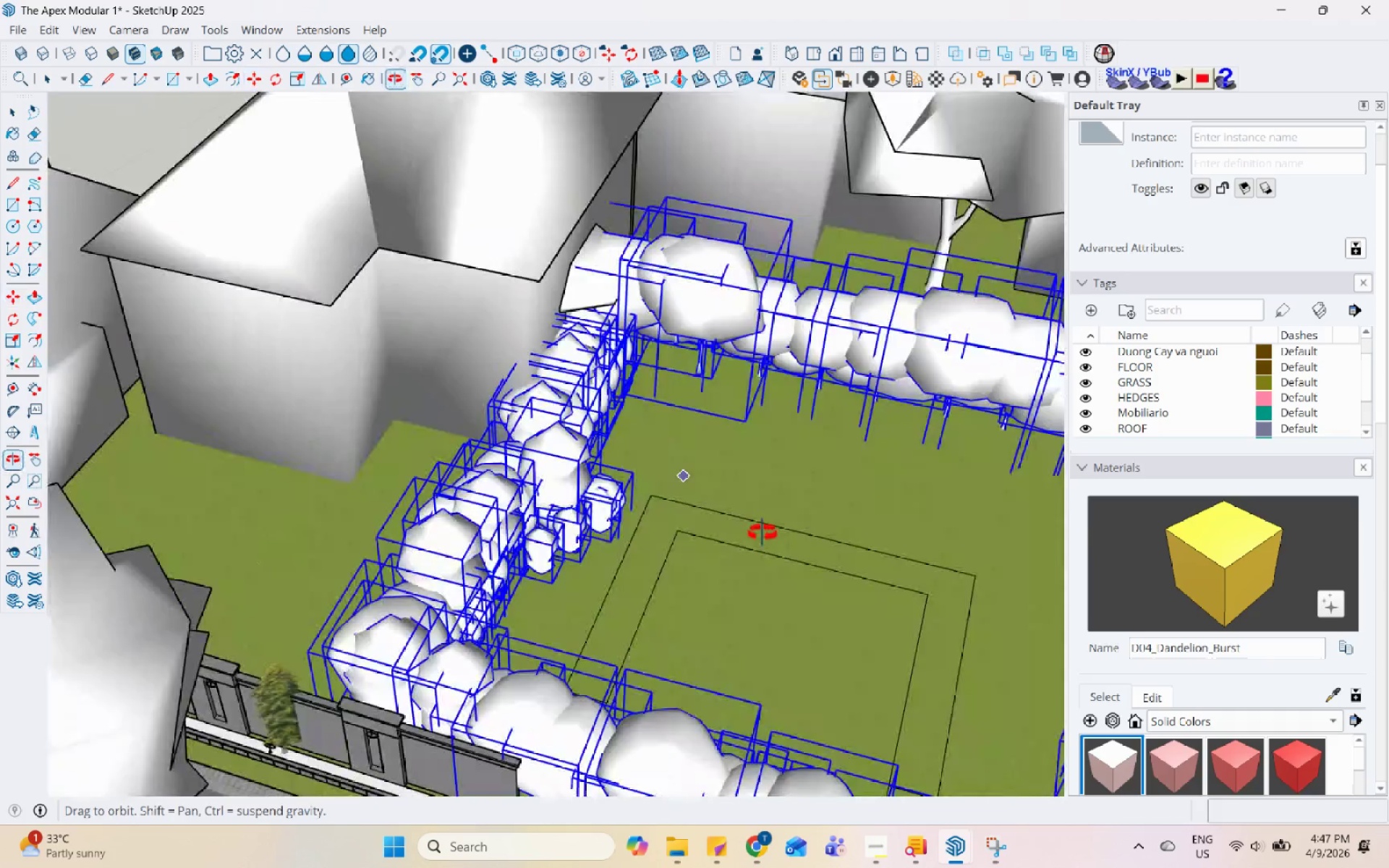 
left_click_drag(start_coordinate=[776, 481], to_coordinate=[773, 488])
 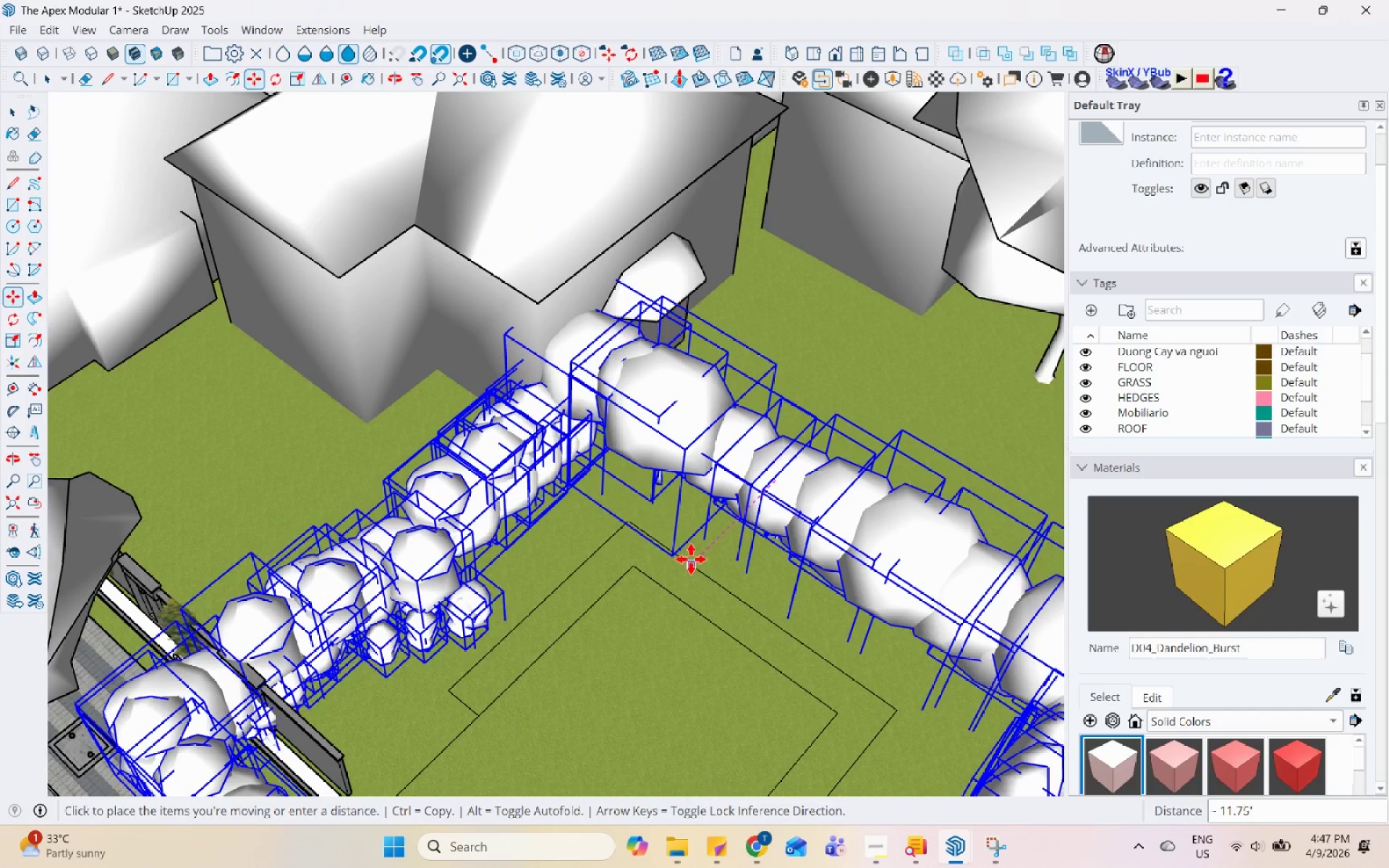 
left_click([694, 544])
 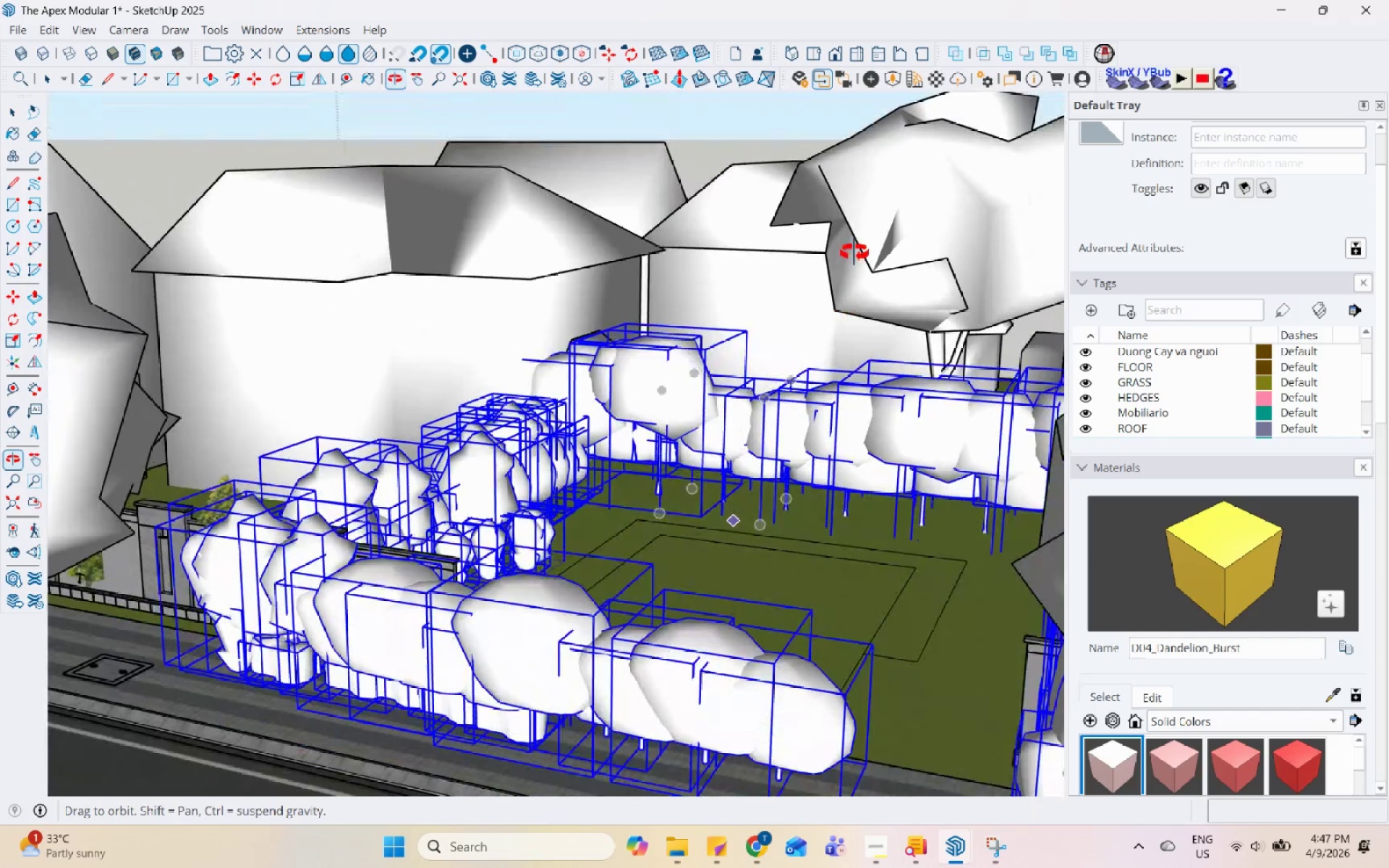 
scroll: coordinate [681, 518], scroll_direction: up, amount: 3.0
 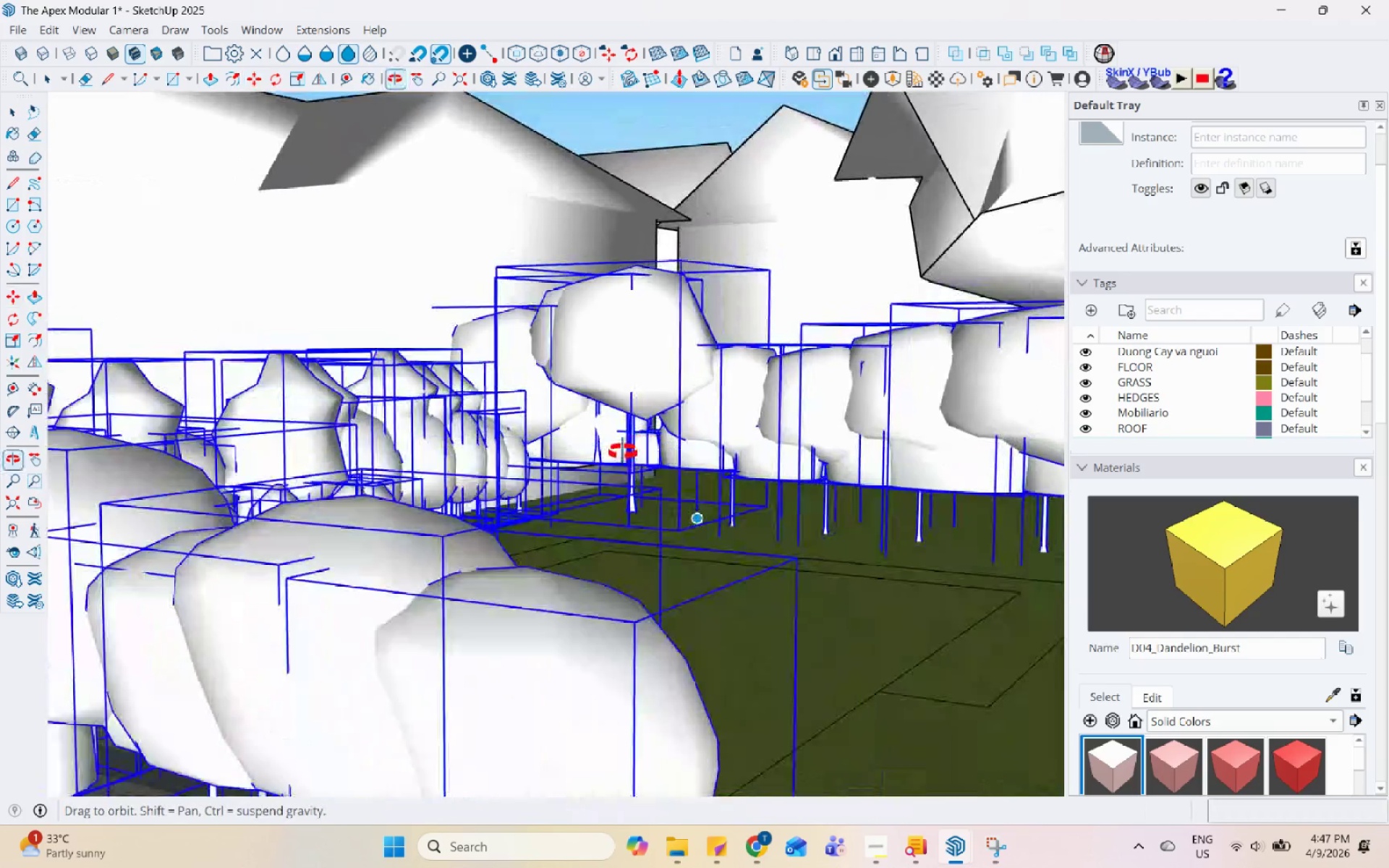 
scroll: coordinate [888, 669], scroll_direction: down, amount: 35.0
 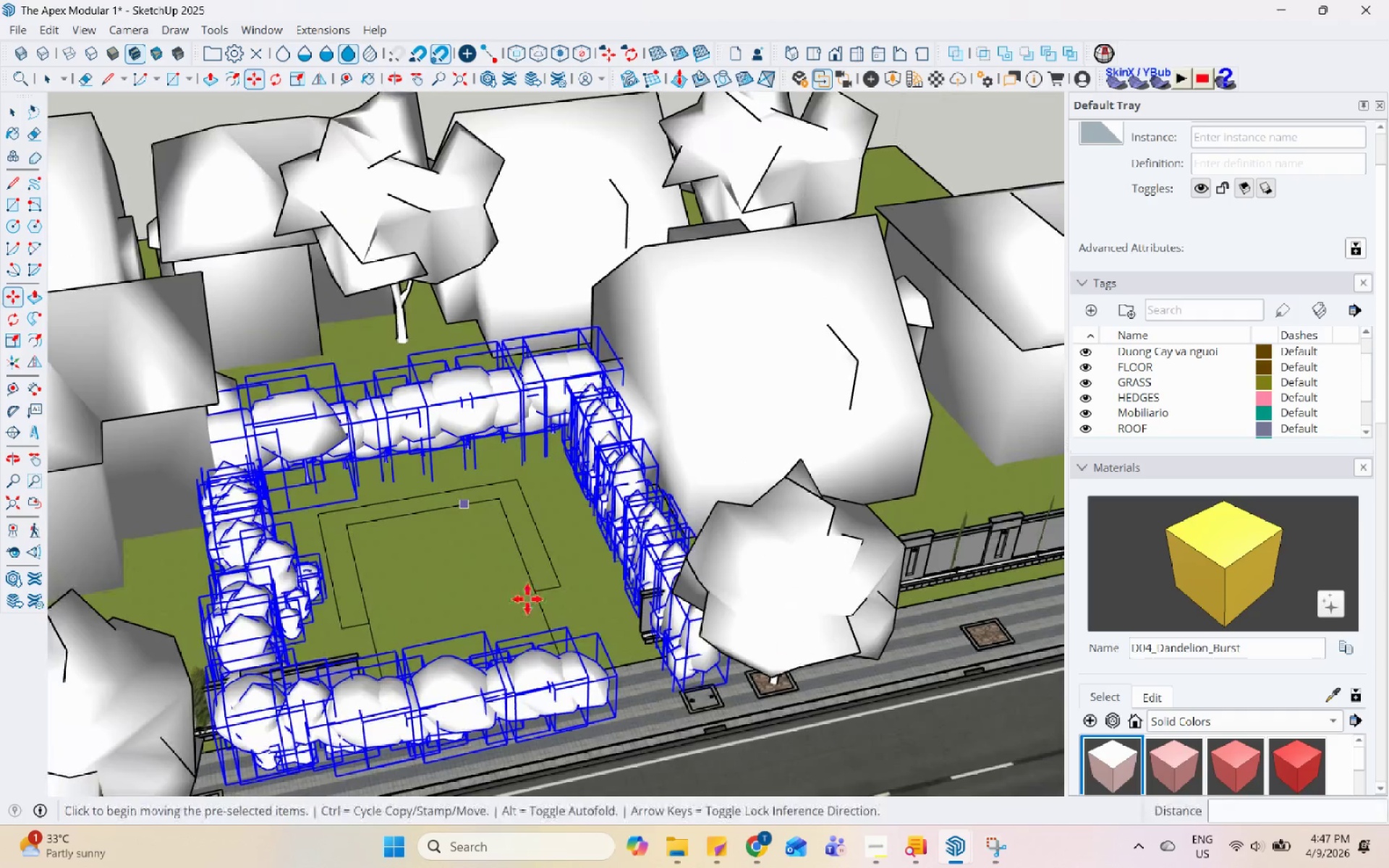 
key(Space)
 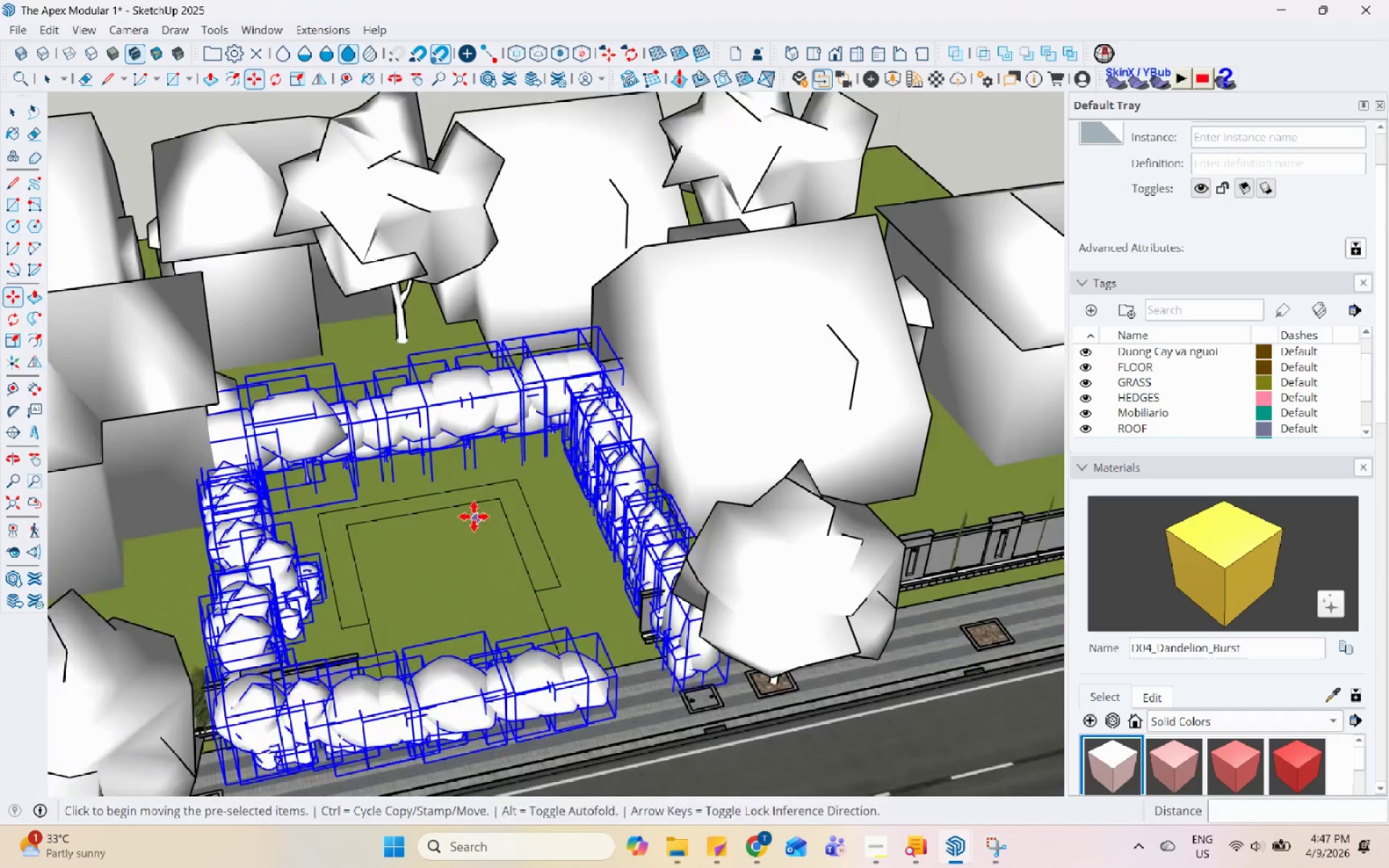 
scroll: coordinate [517, 417], scroll_direction: up, amount: 7.0
 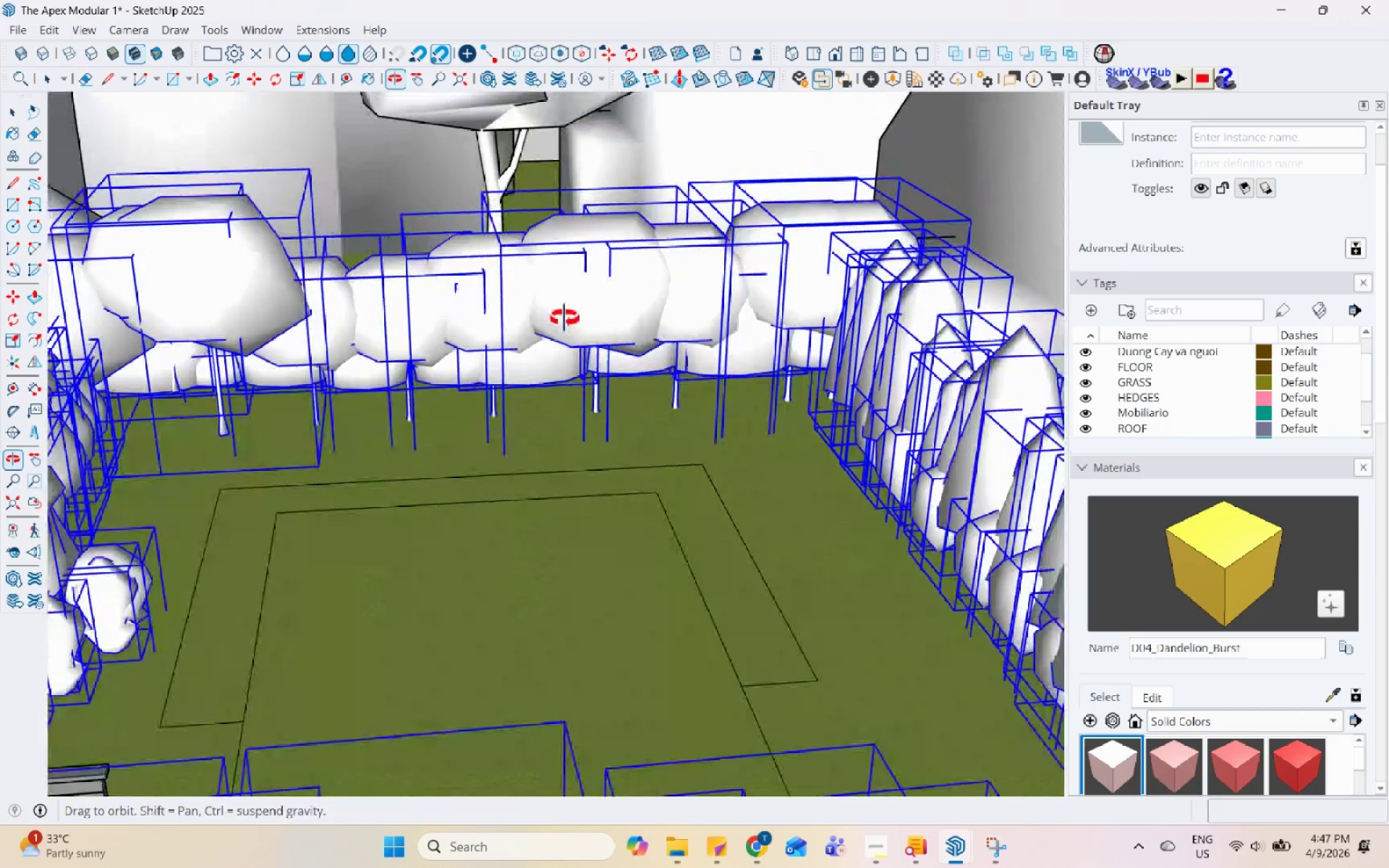 
left_click([547, 357])
 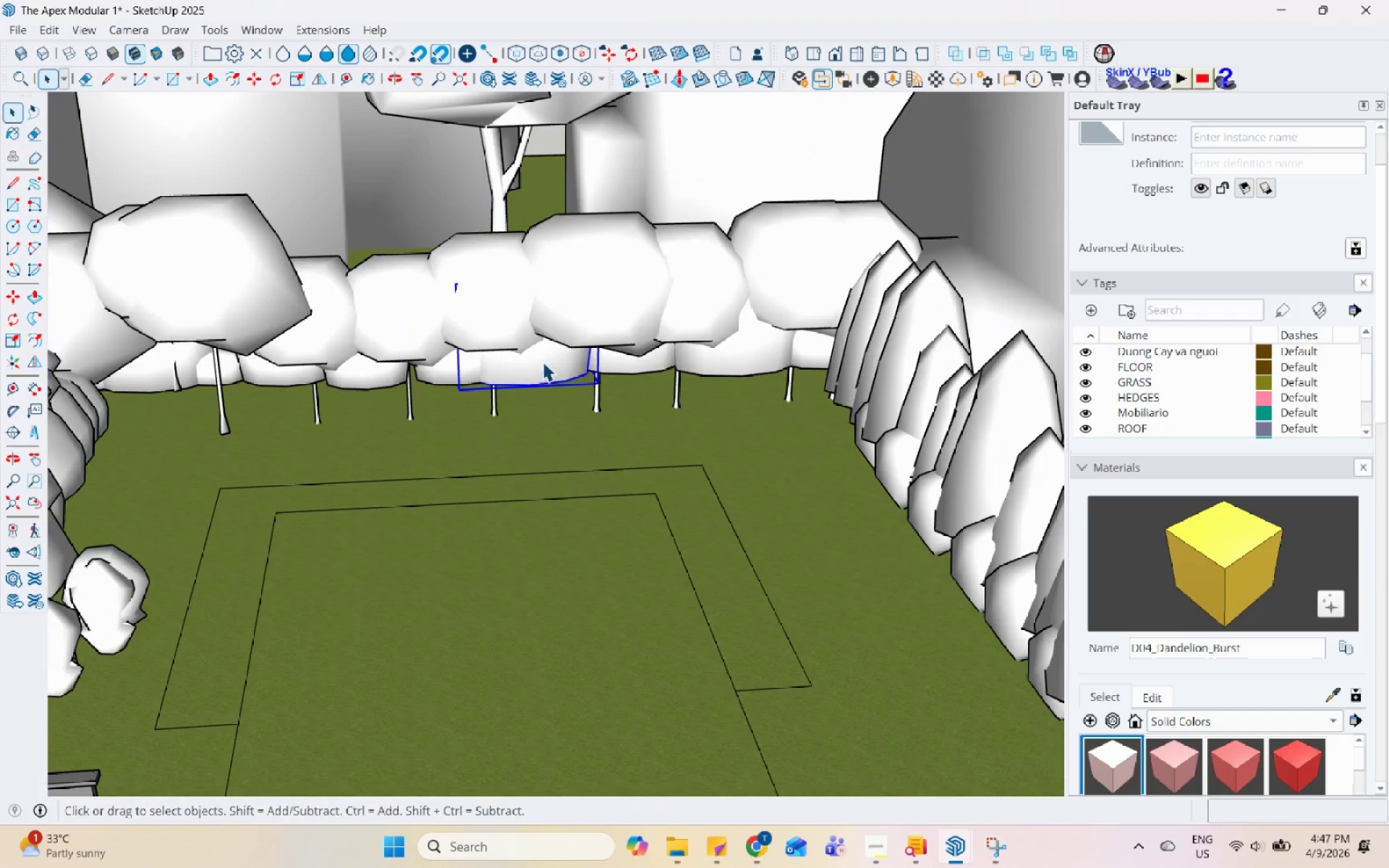 
hold_key(key=ControlLeft, duration=1.5)
left_click([464, 371])
 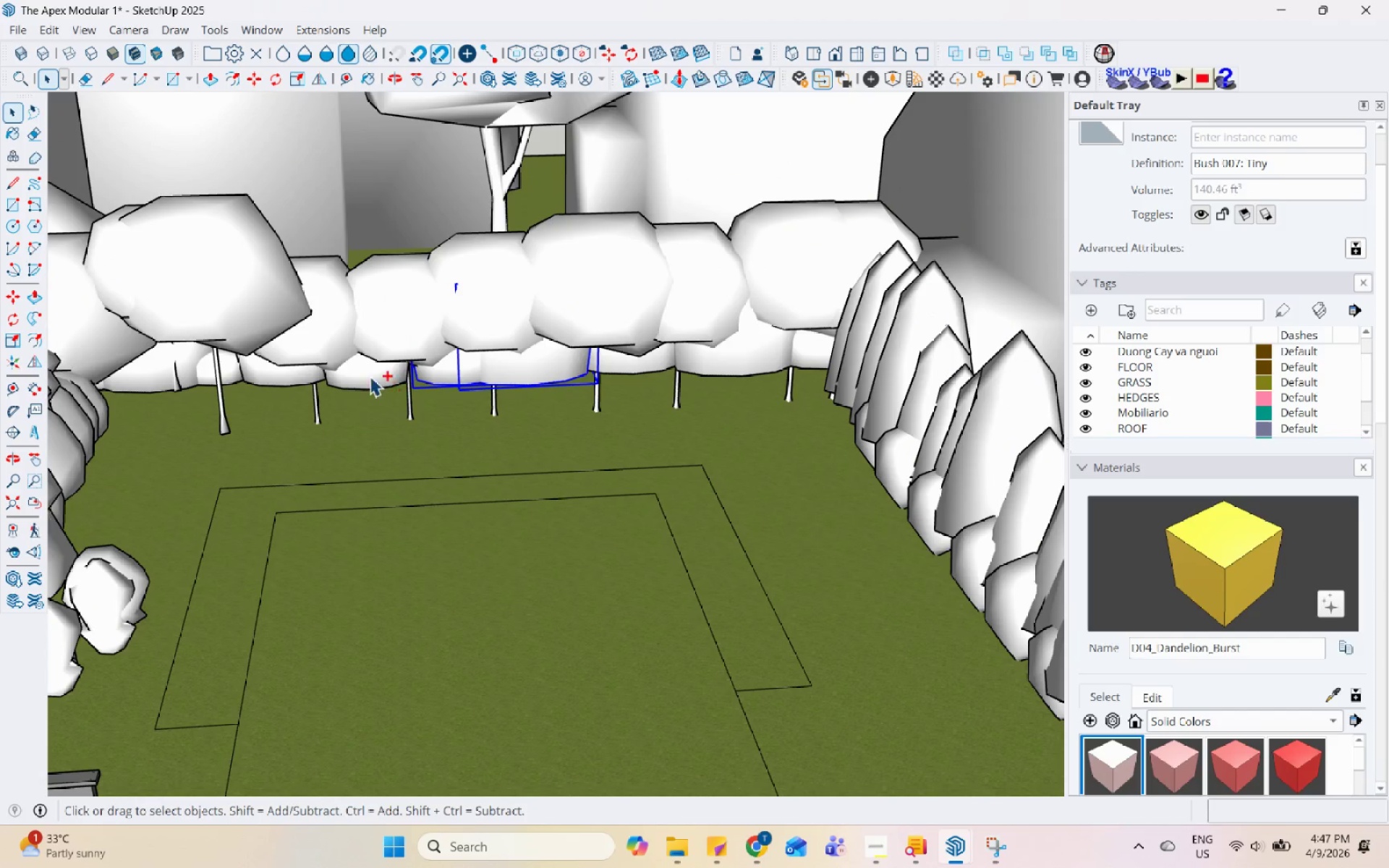 
double_click([370, 376])
 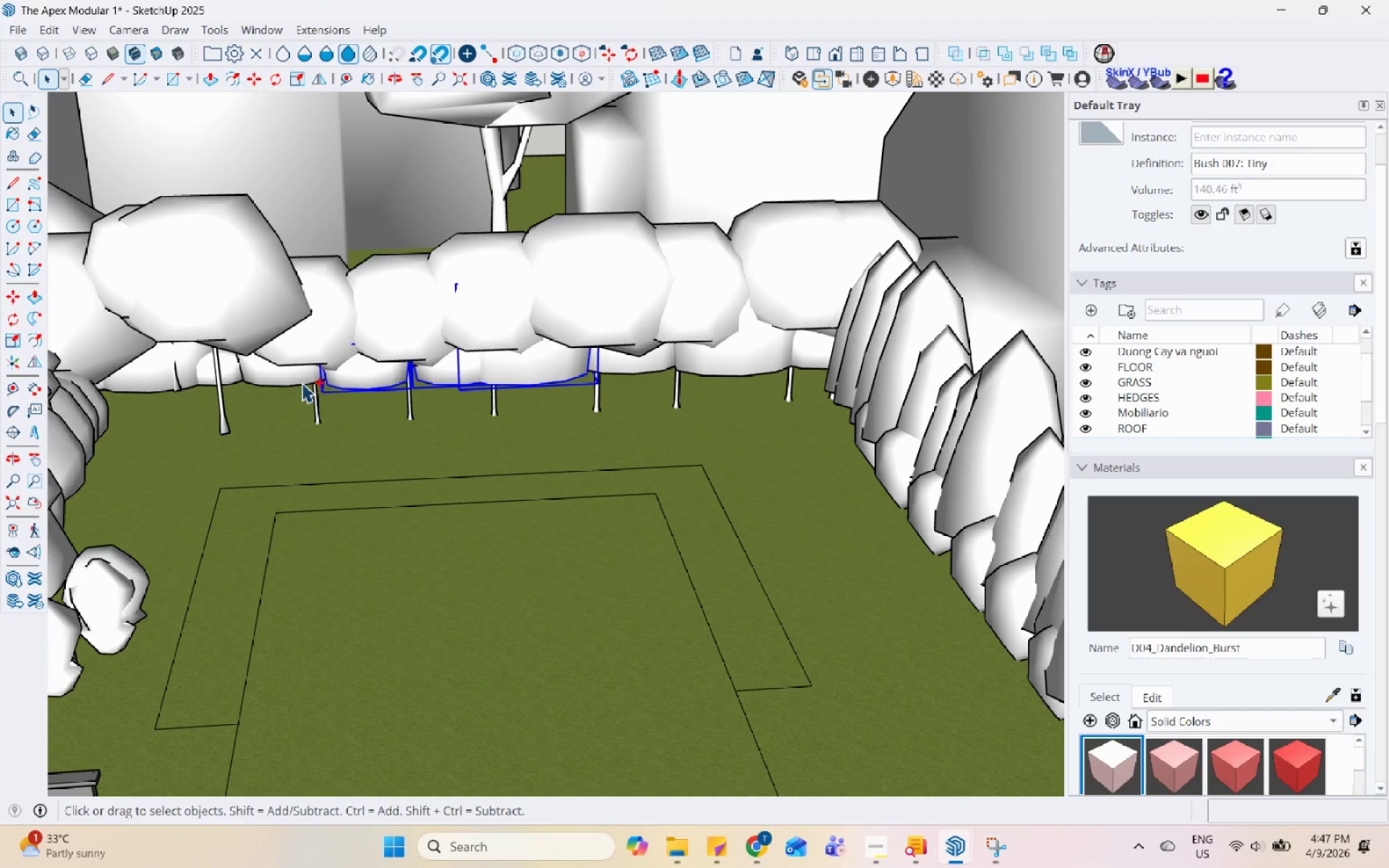 
triple_click([271, 359])
 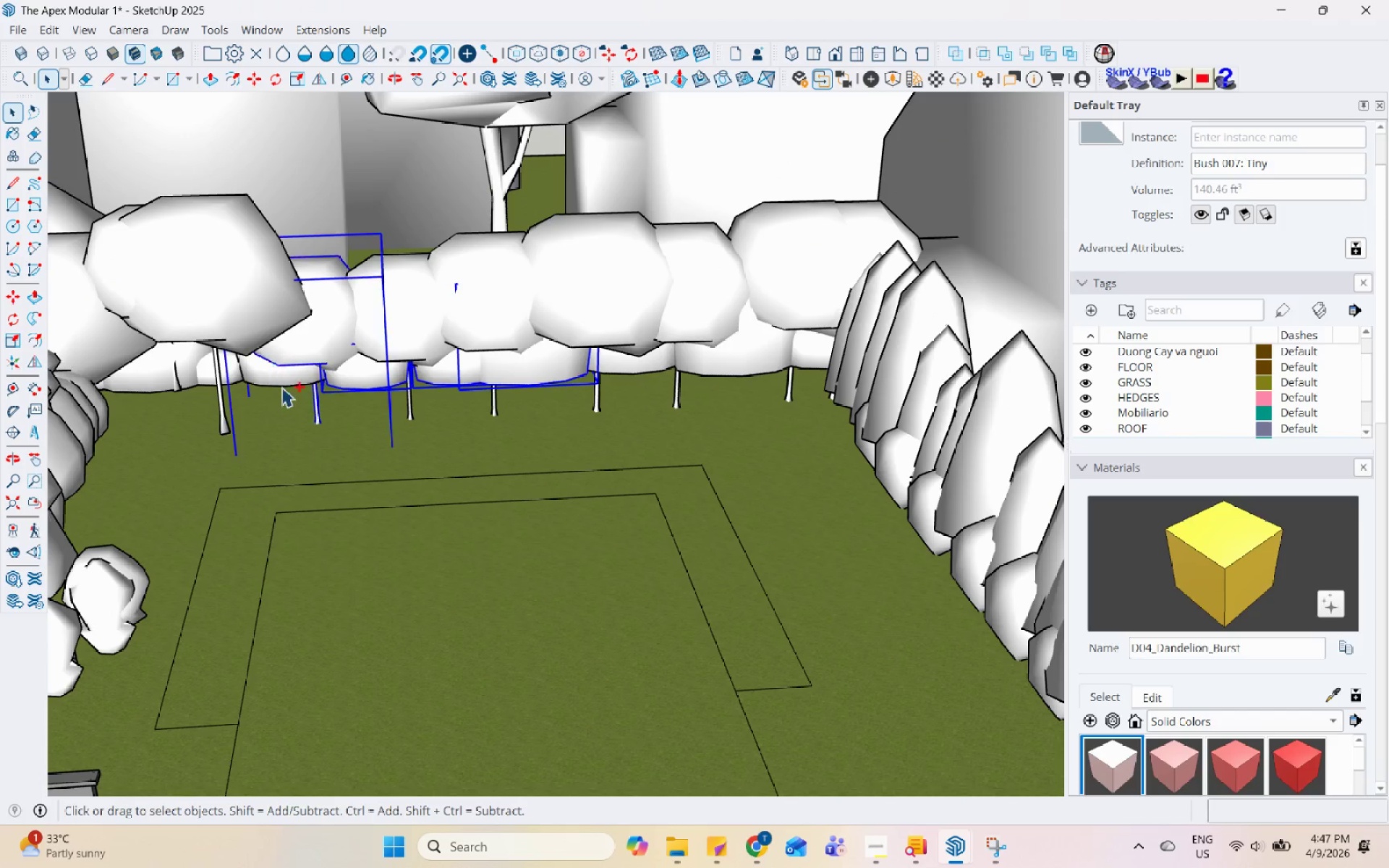 
hold_key(key=ControlLeft, duration=4.56)
left_click([268, 375])
 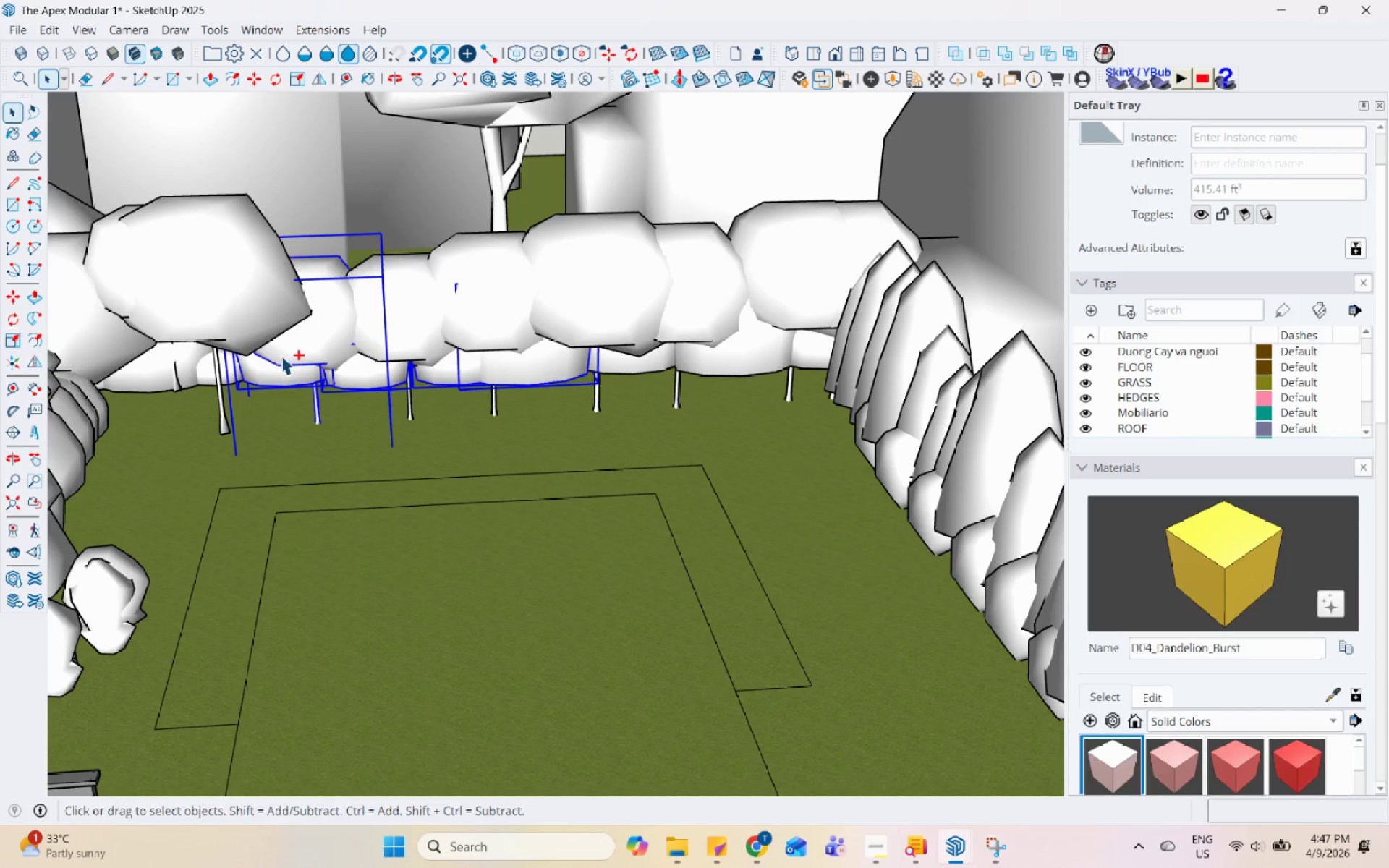 
hold_key(key=ShiftLeft, duration=0.55)
left_click([292, 336])
 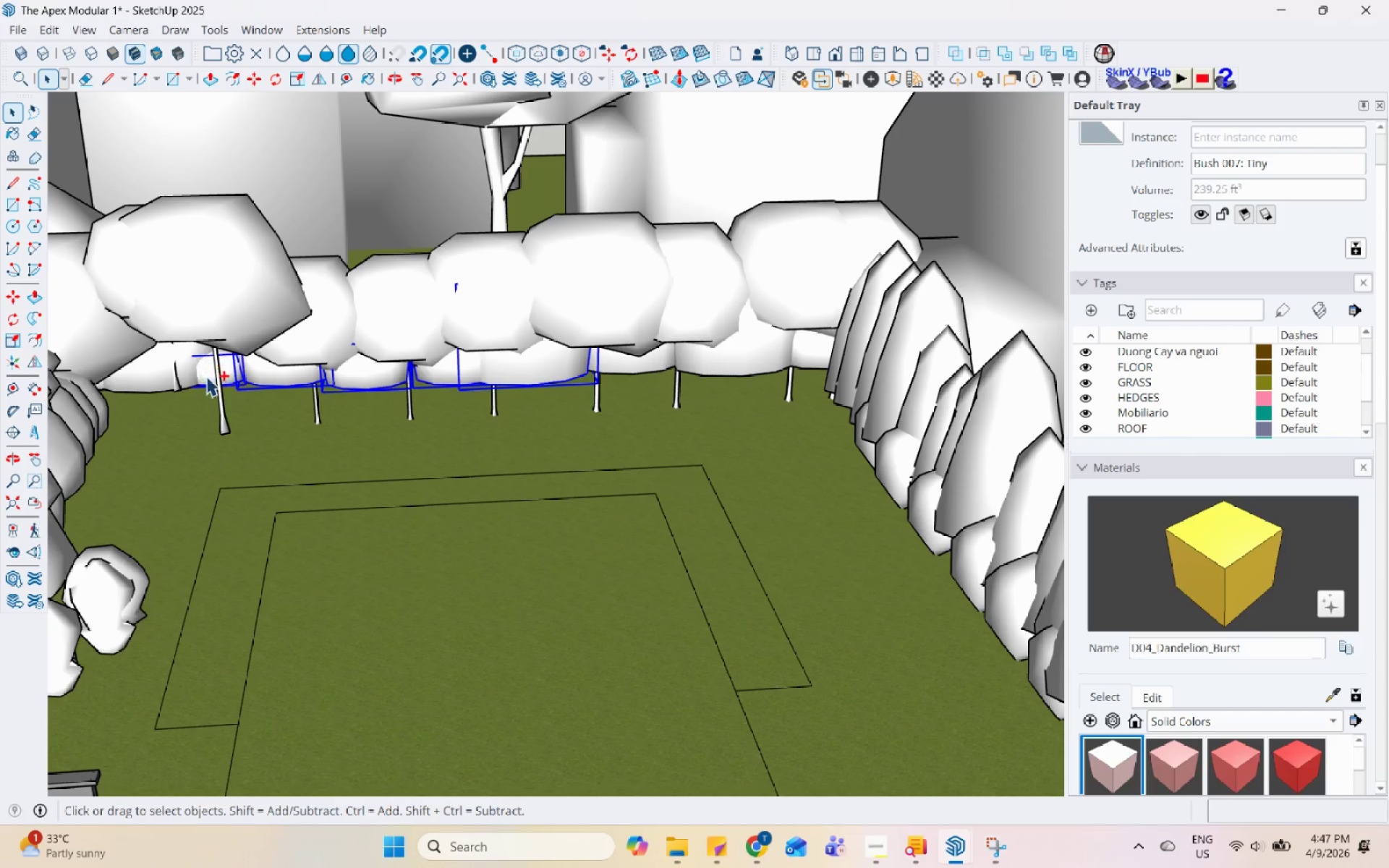 
double_click([158, 359])
 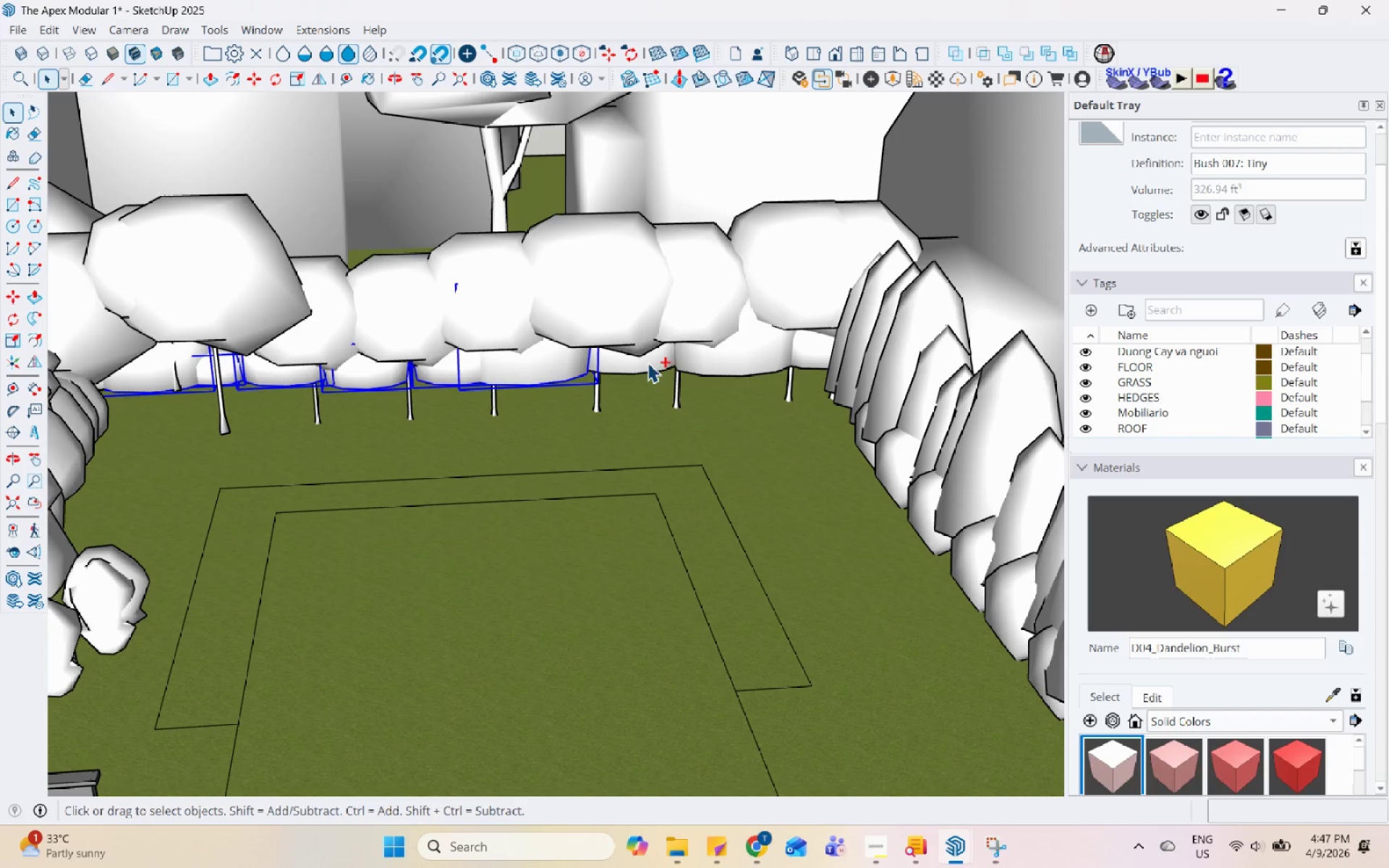 
double_click([760, 363])
 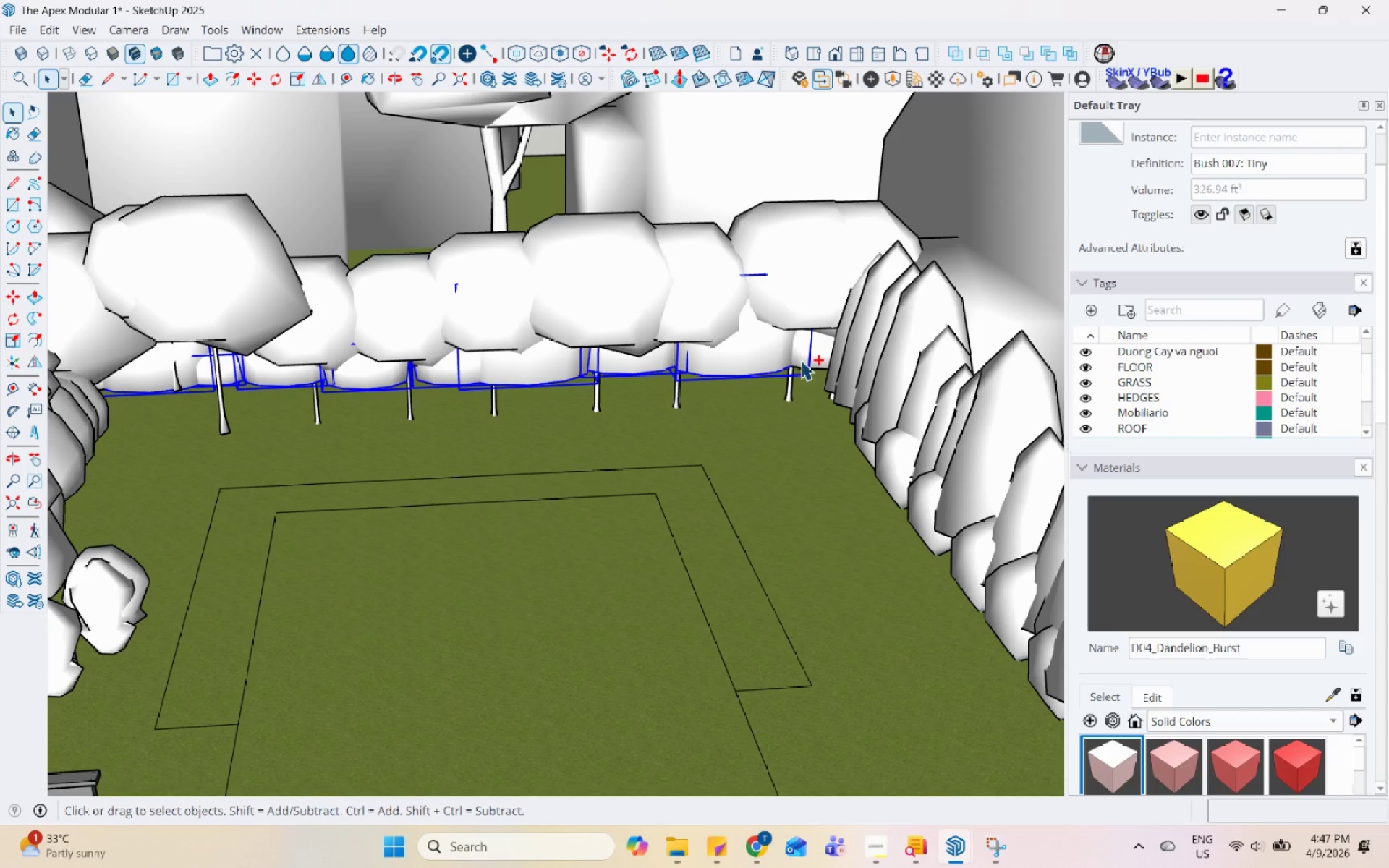 
triple_click([801, 359])
 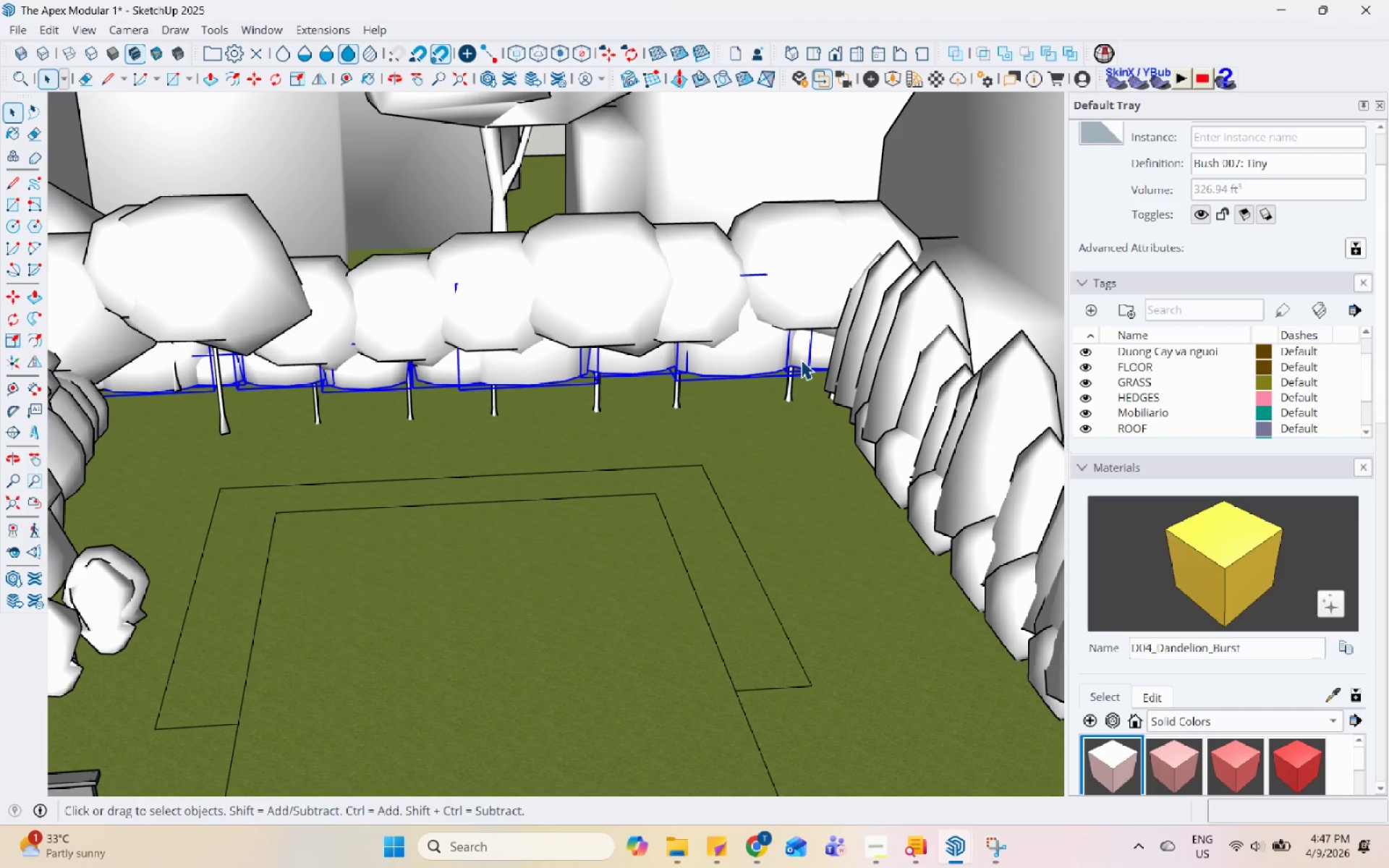 
type(nm)
 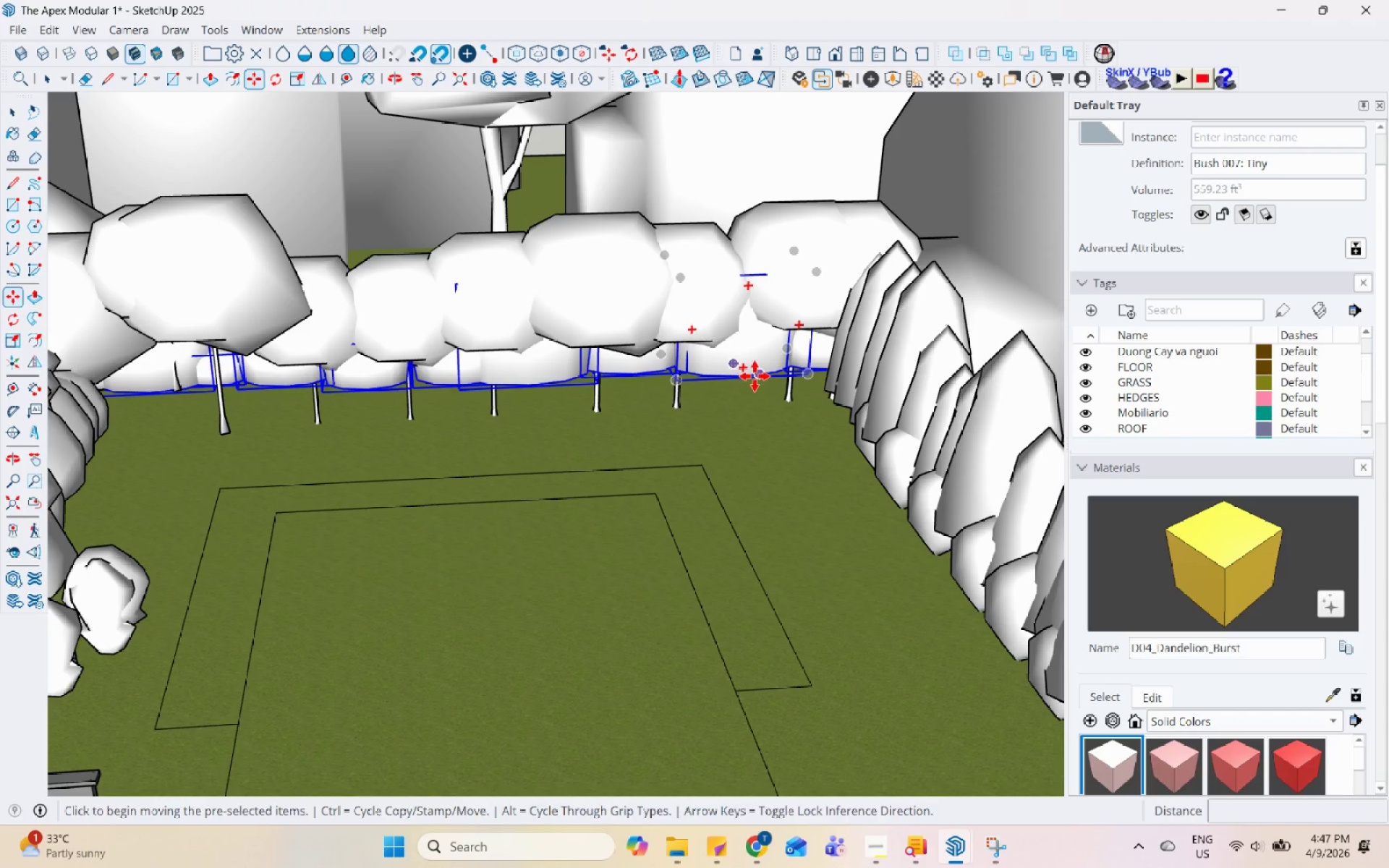 
left_click([750, 376])
 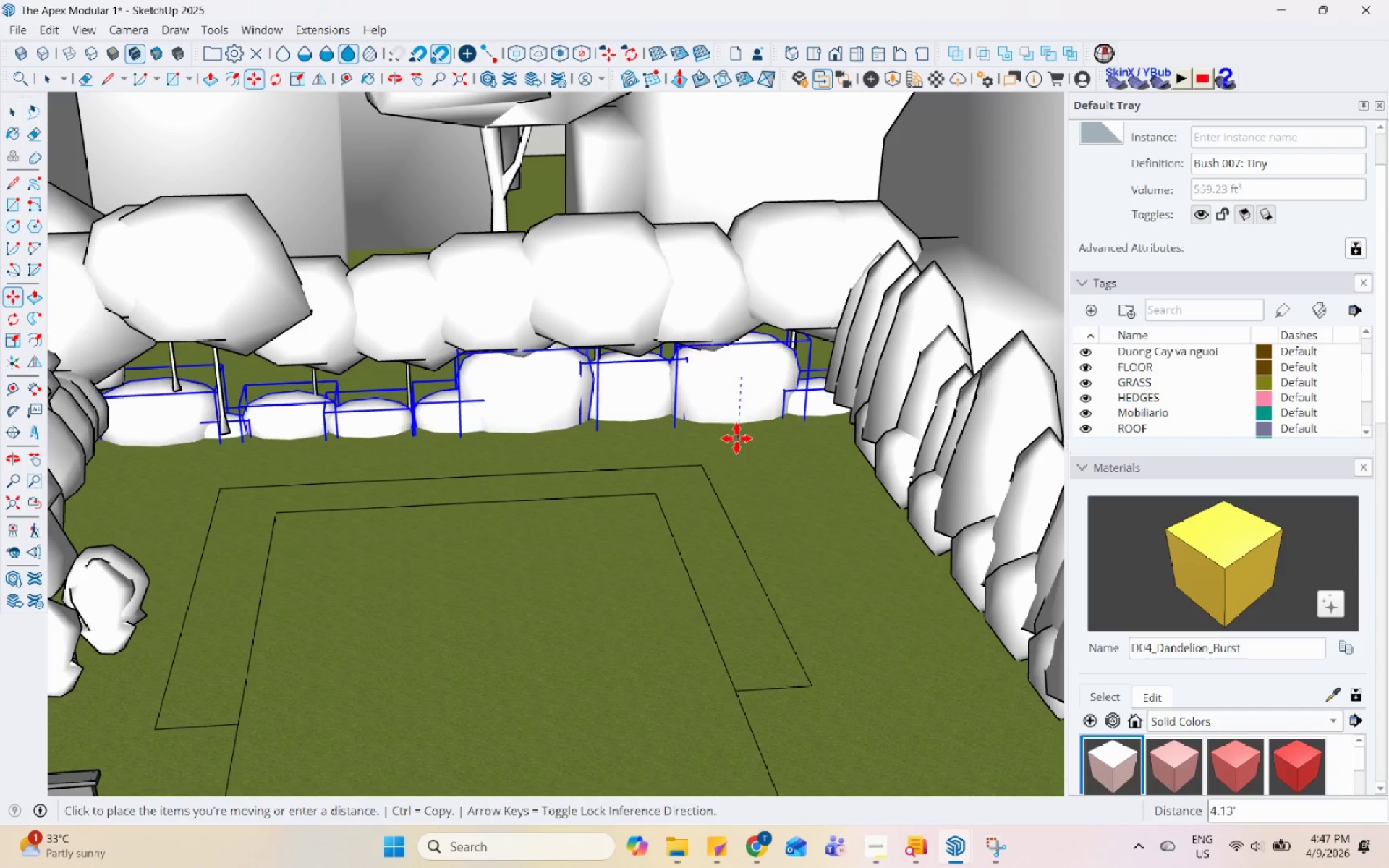 
left_click([736, 431])
 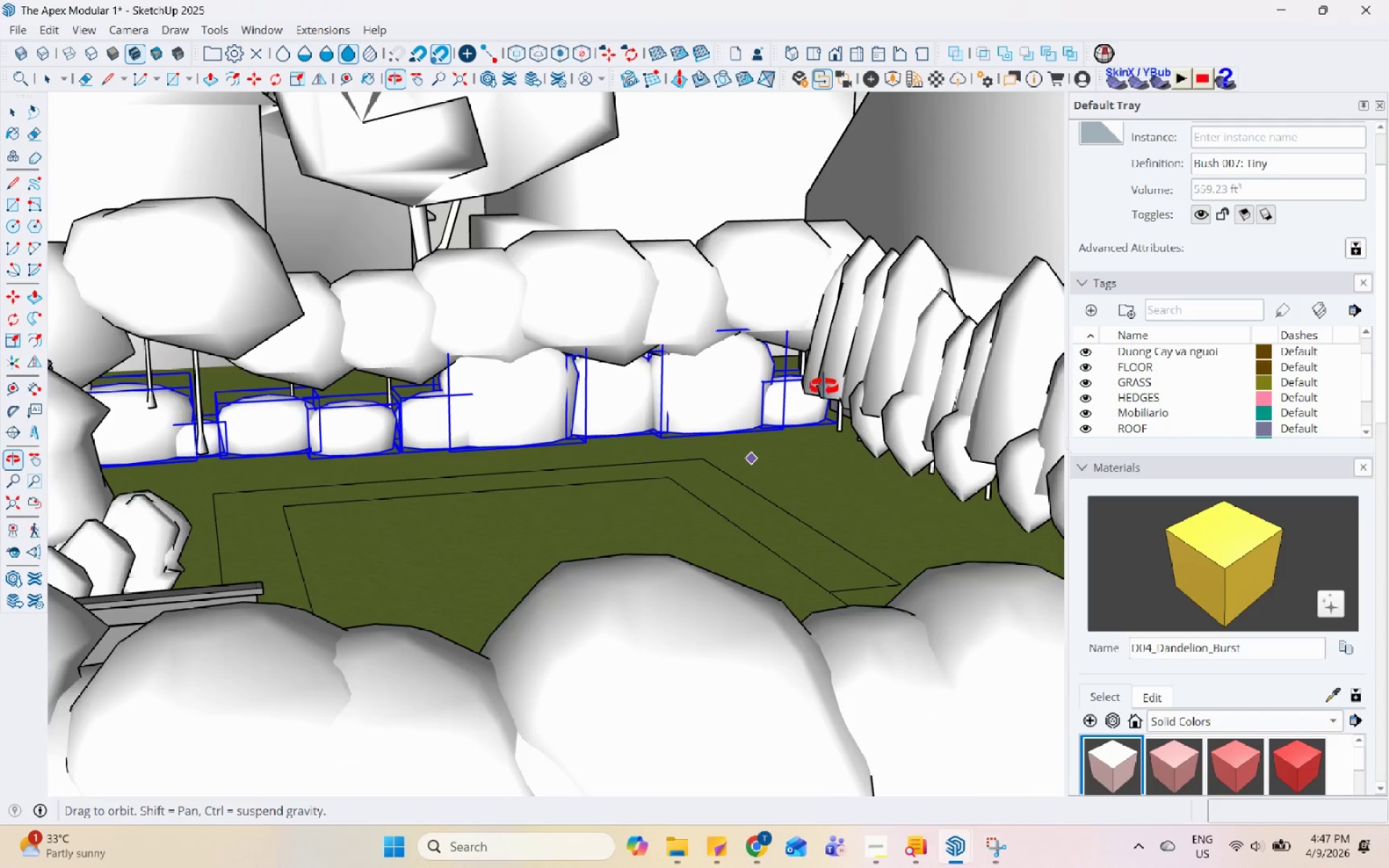 
key(Space)
 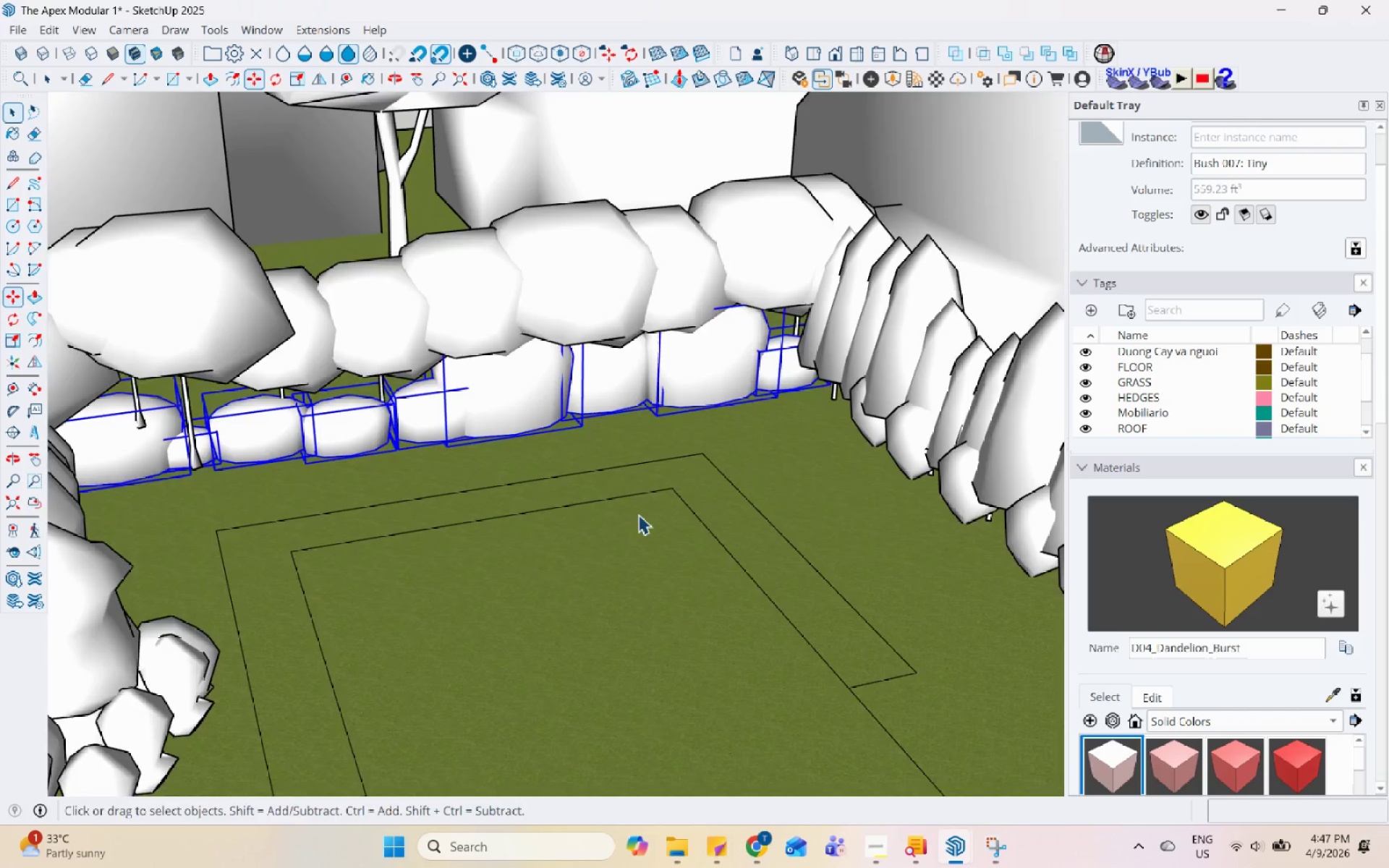 
left_click([667, 388])
 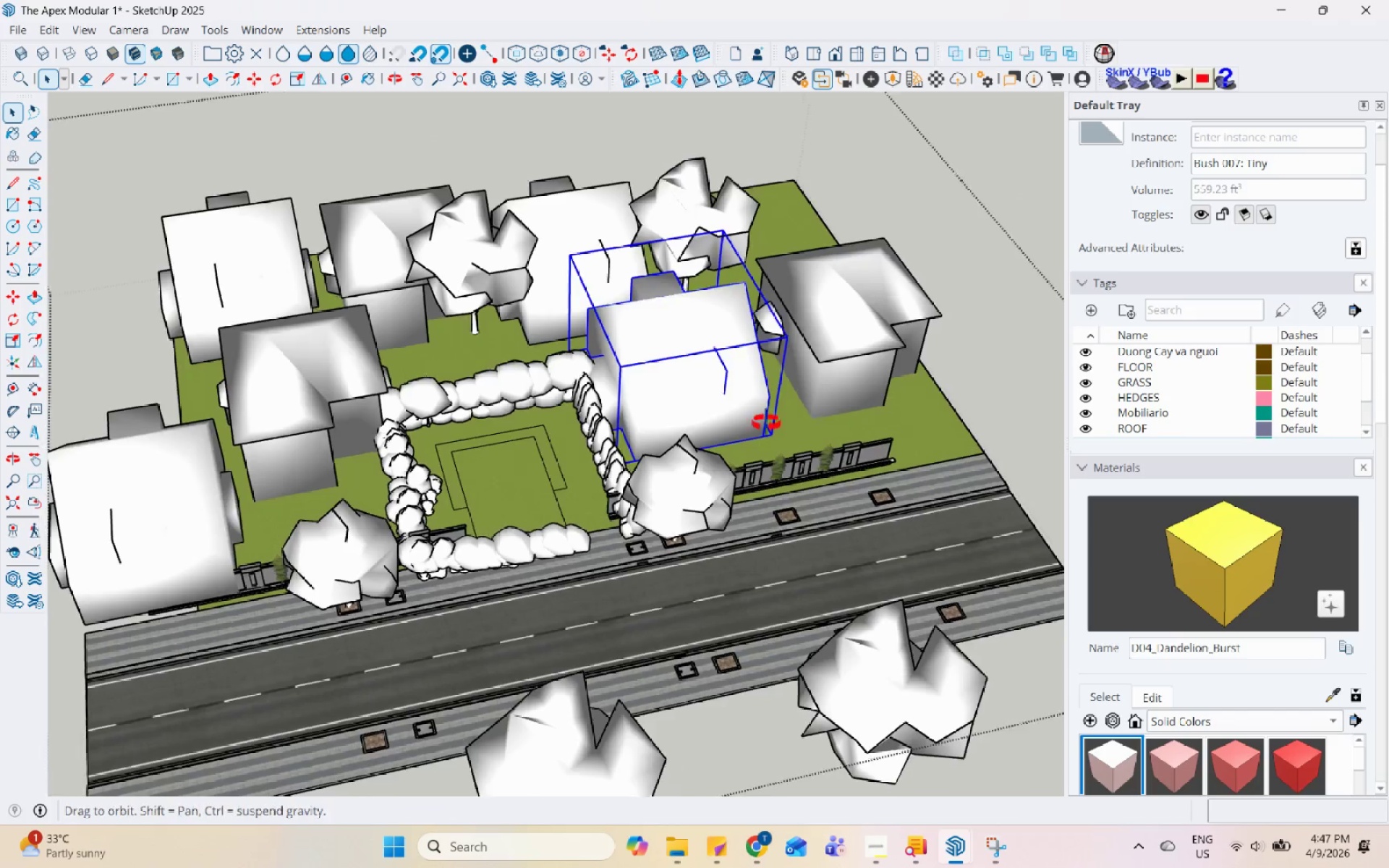 
scroll: coordinate [618, 363], scroll_direction: down, amount: 15.0
 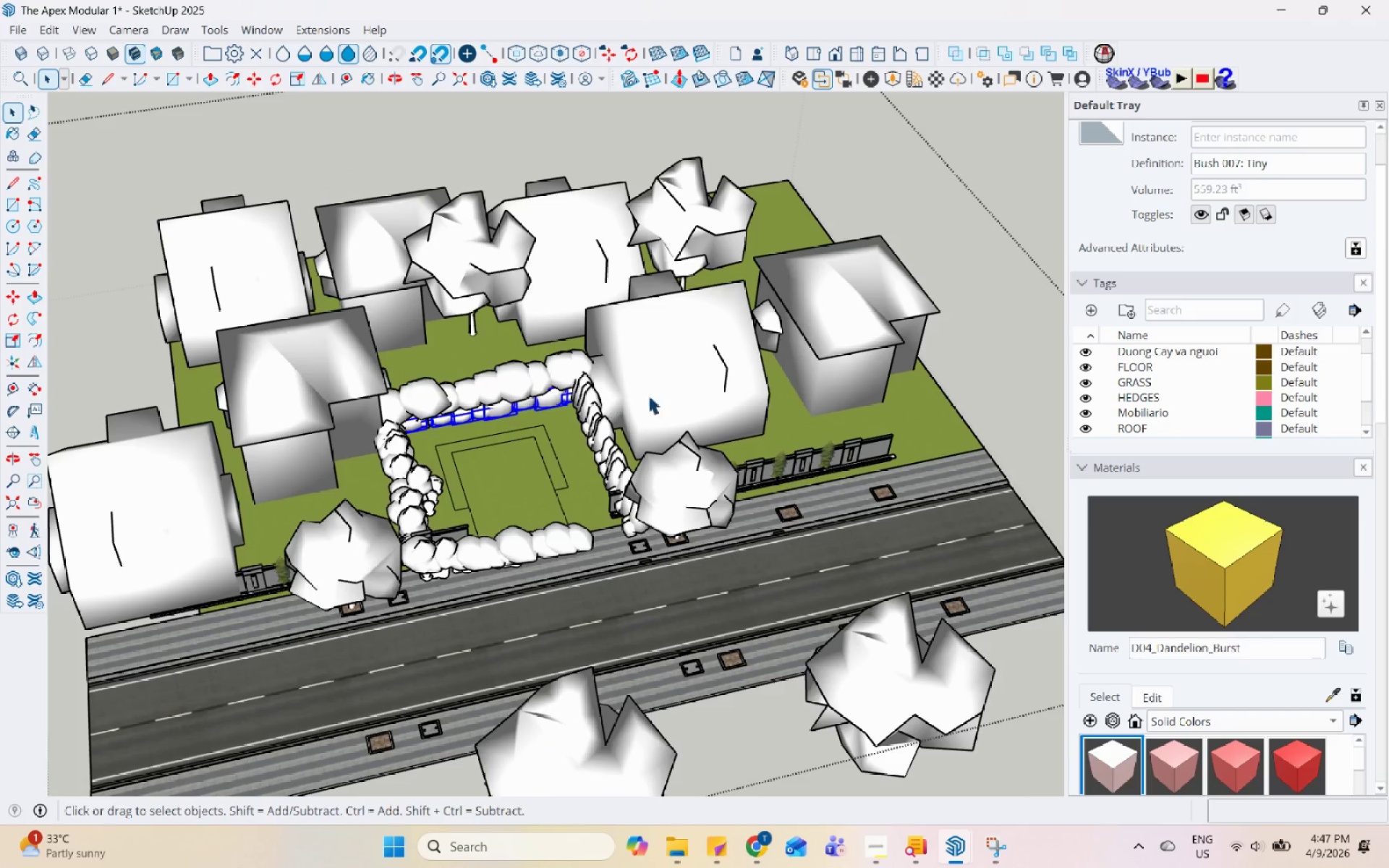 
double_click([616, 455])
 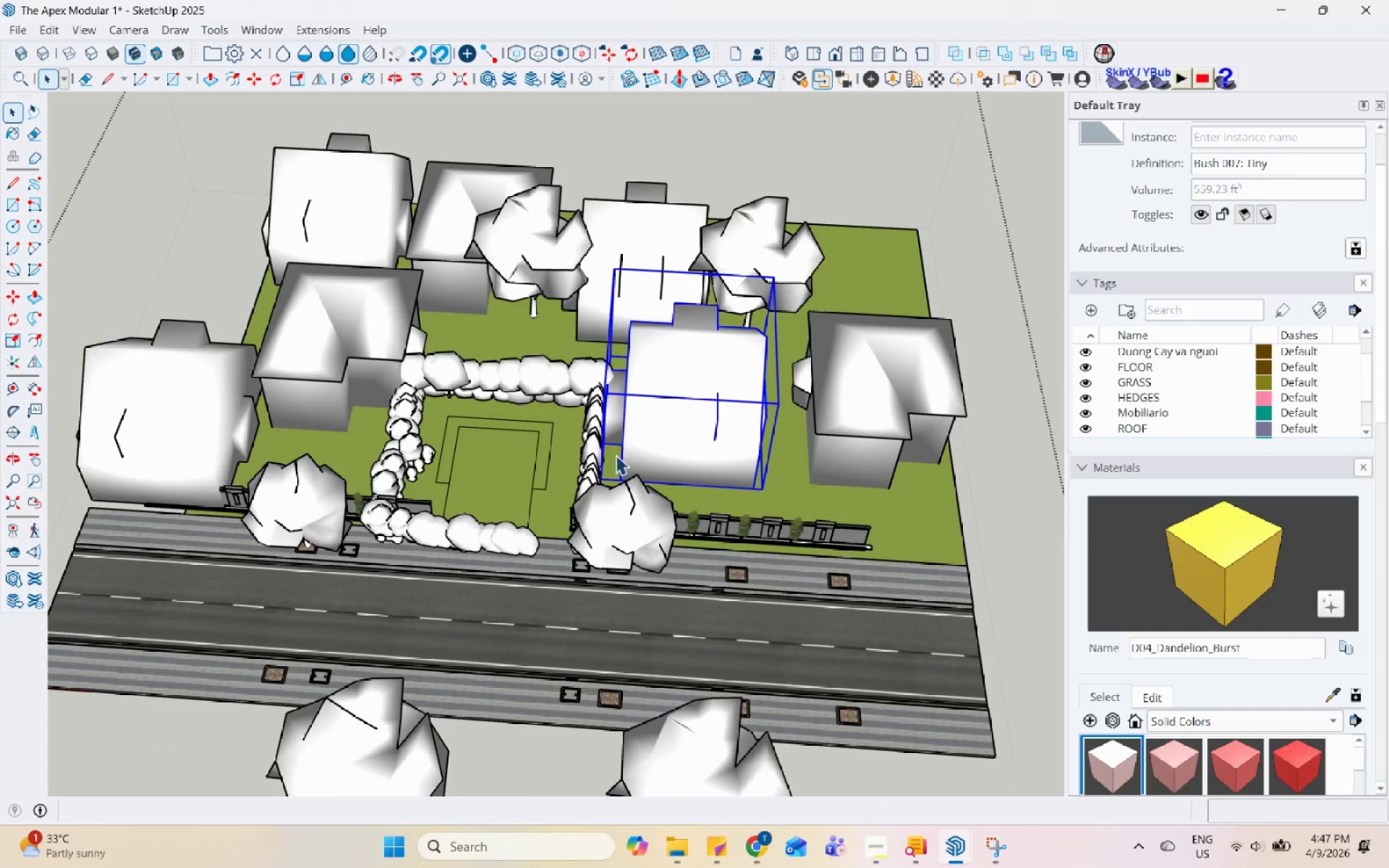 
scroll: coordinate [620, 457], scroll_direction: up, amount: 3.0
 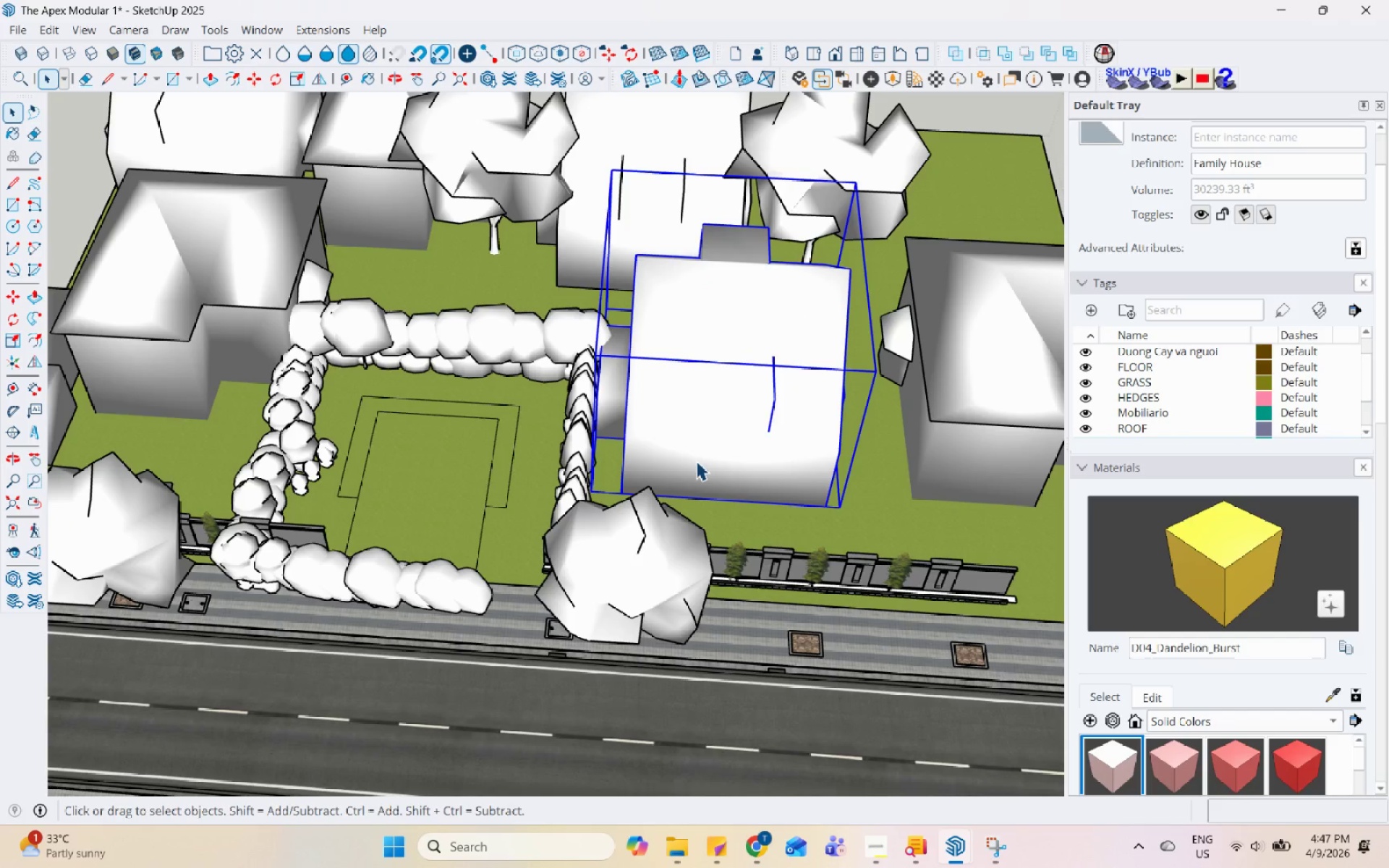 
key(M)
 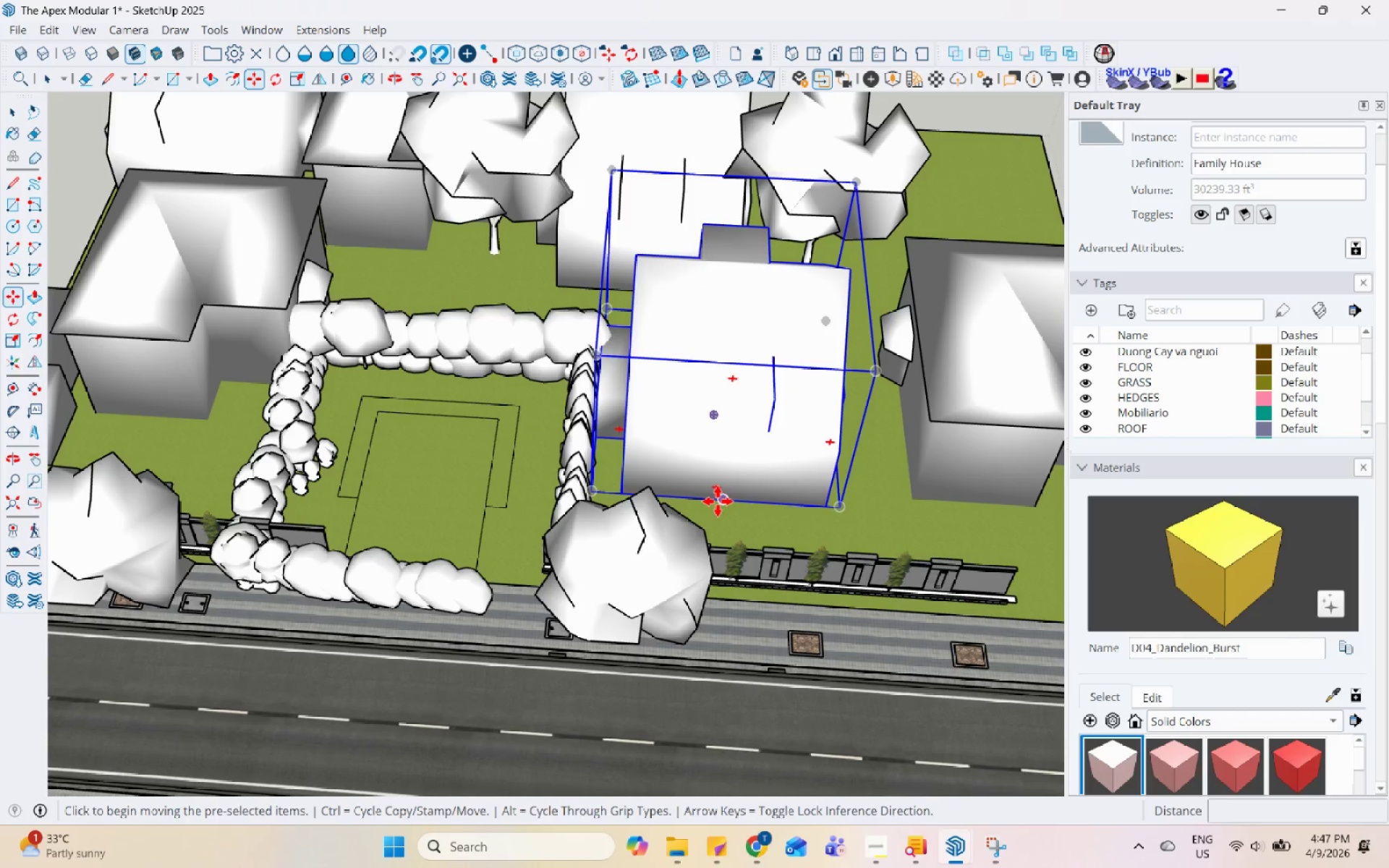 
left_click([718, 501])
 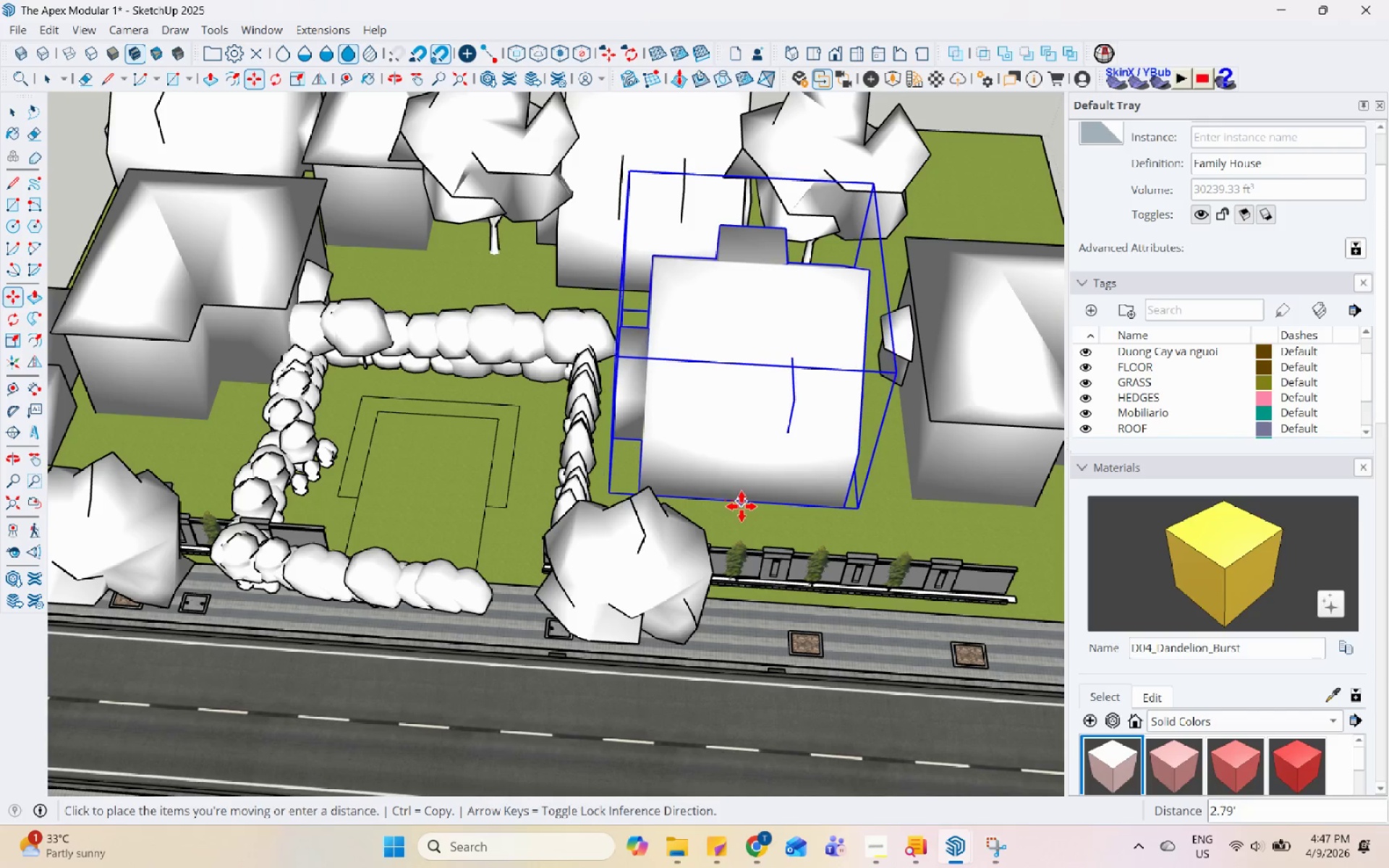 
left_click([743, 506])
 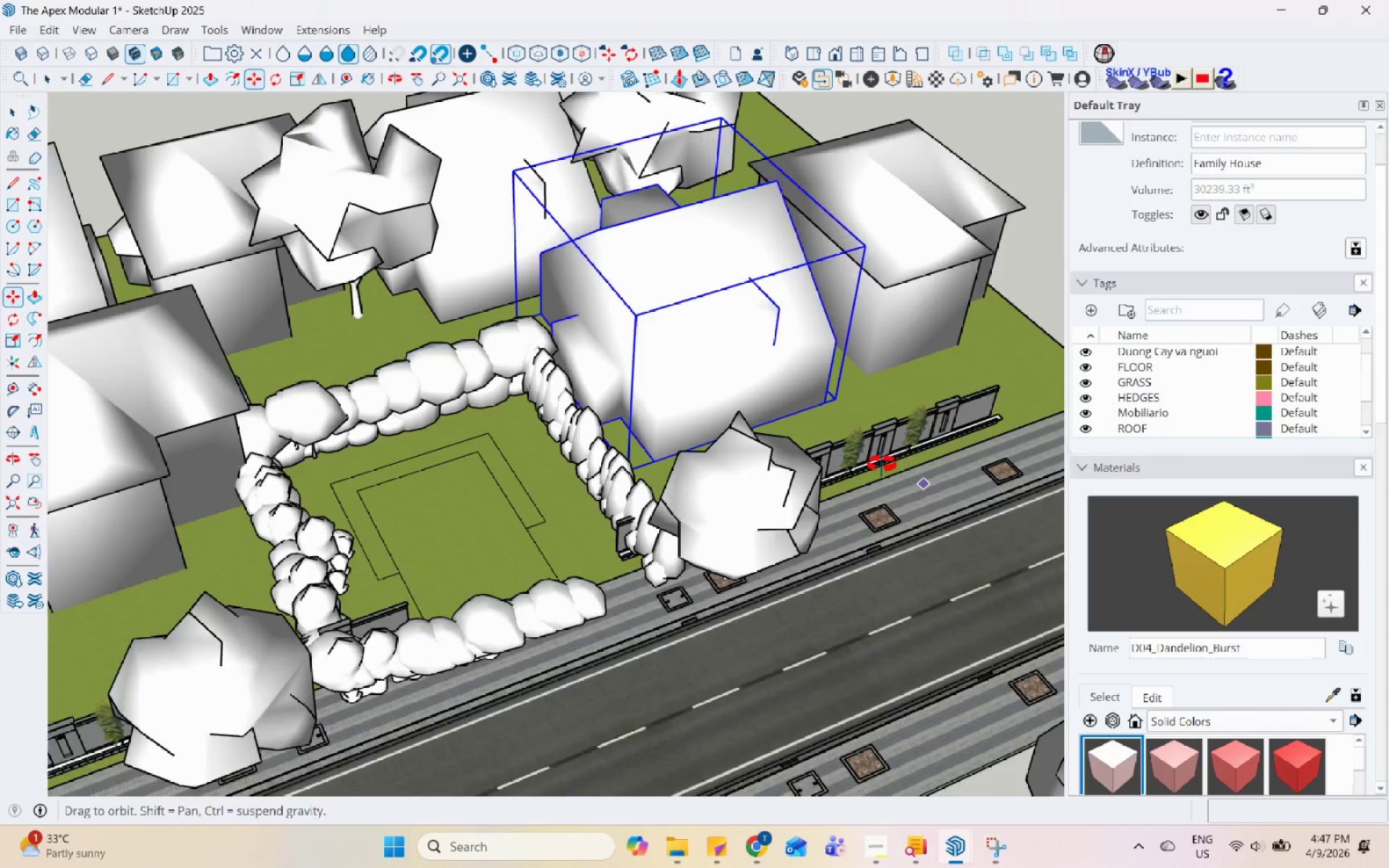 
key(Space)
 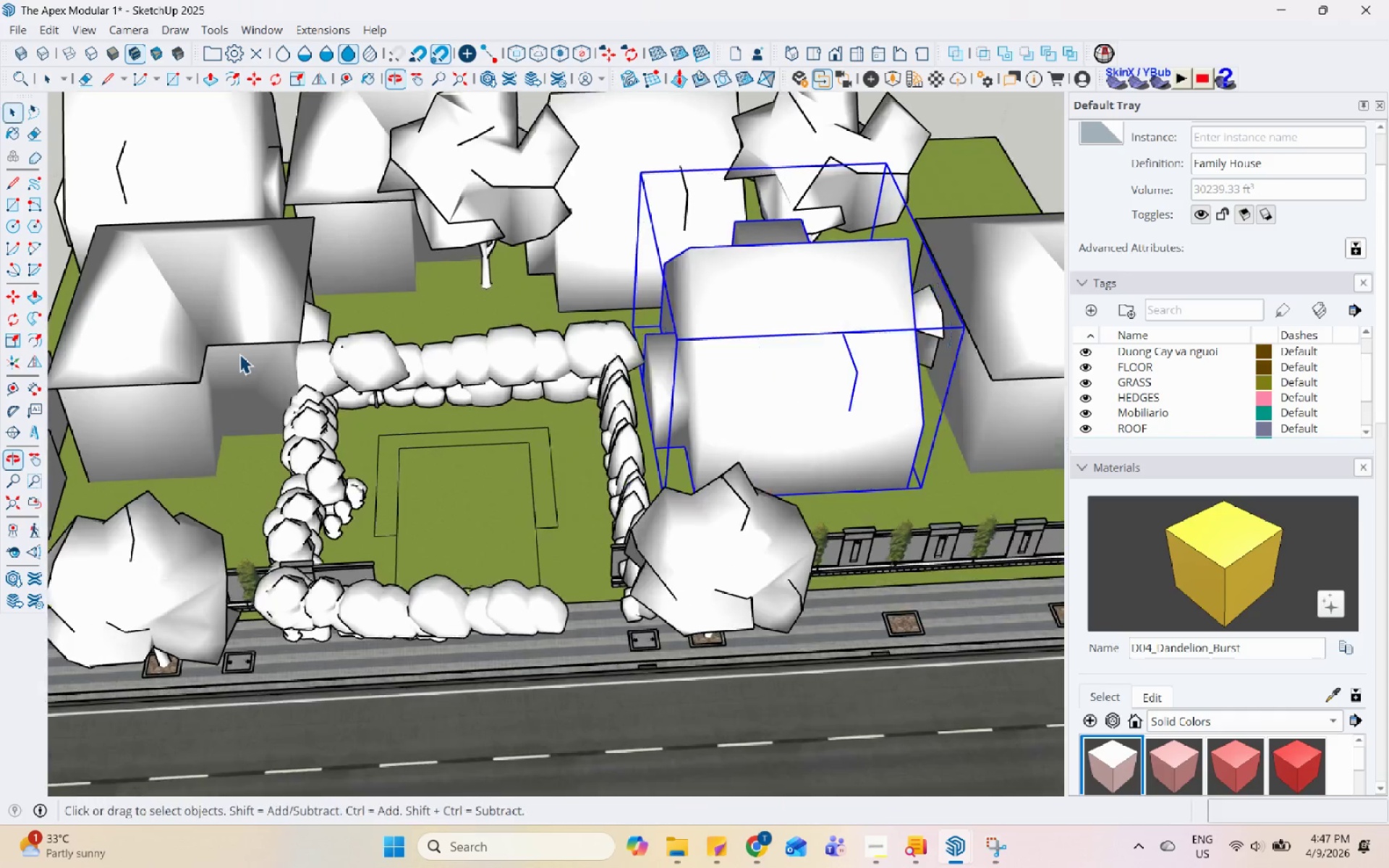 
left_click([239, 354])
 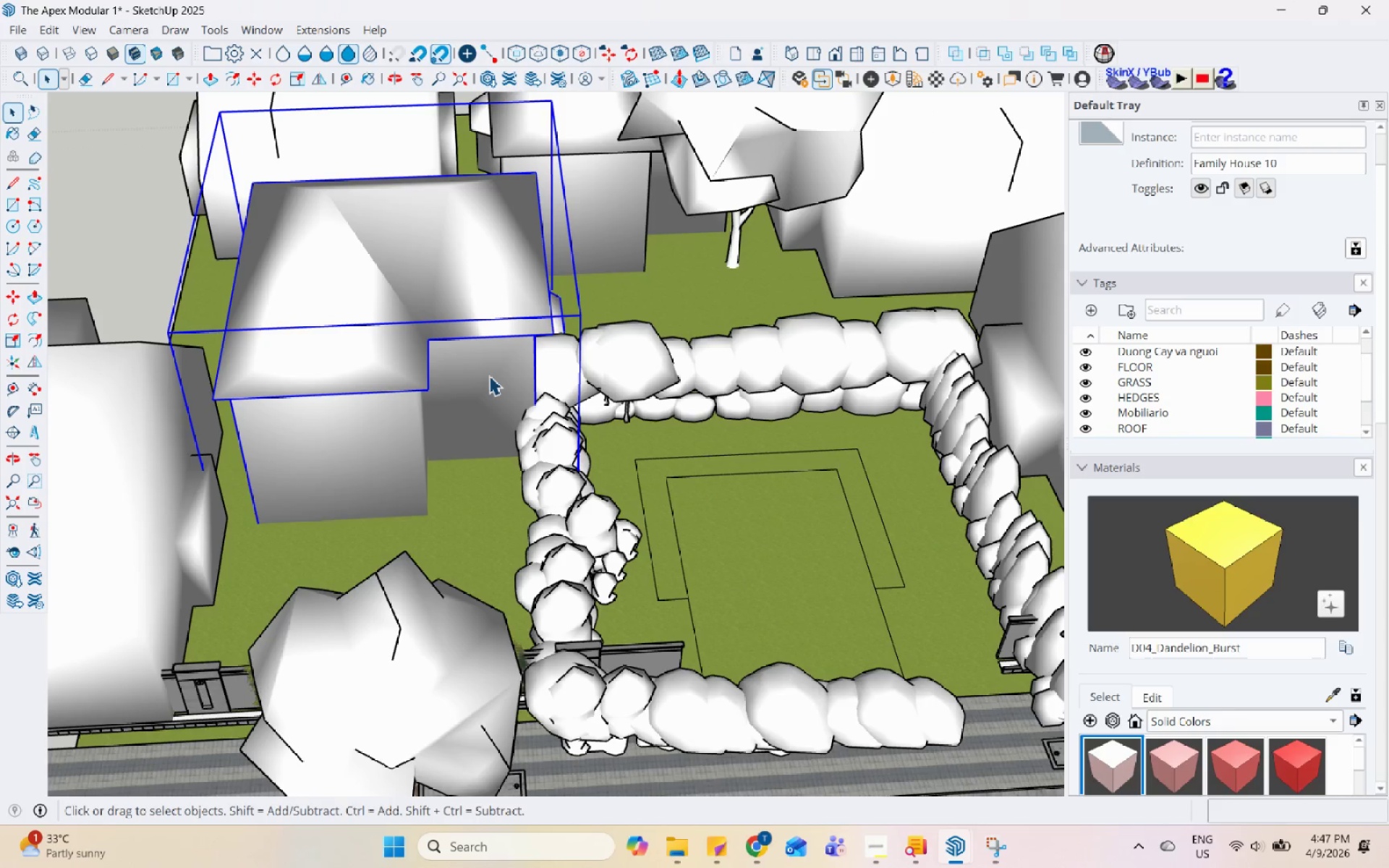 
scroll: coordinate [373, 391], scroll_direction: up, amount: 4.0
 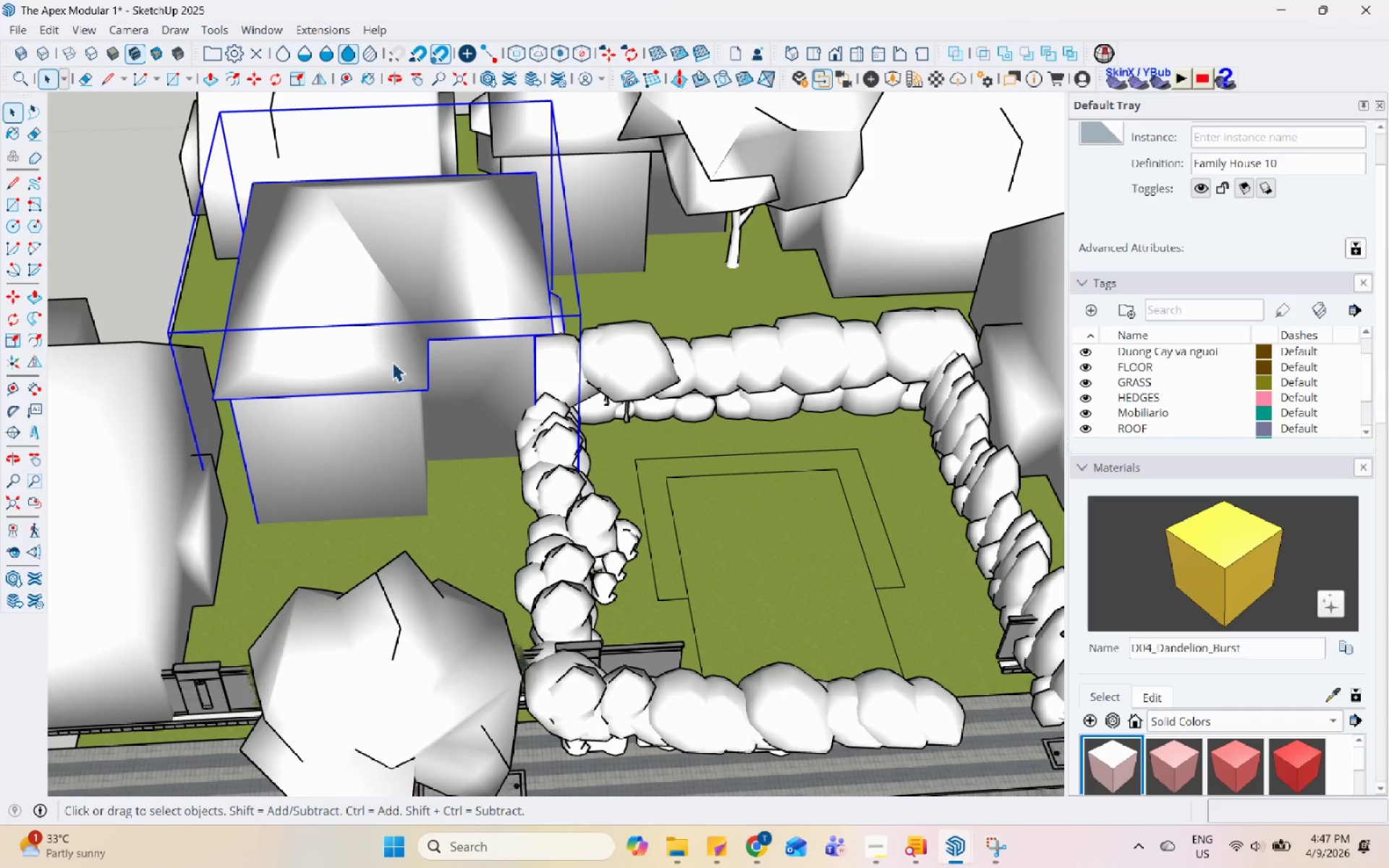 
key(M)
 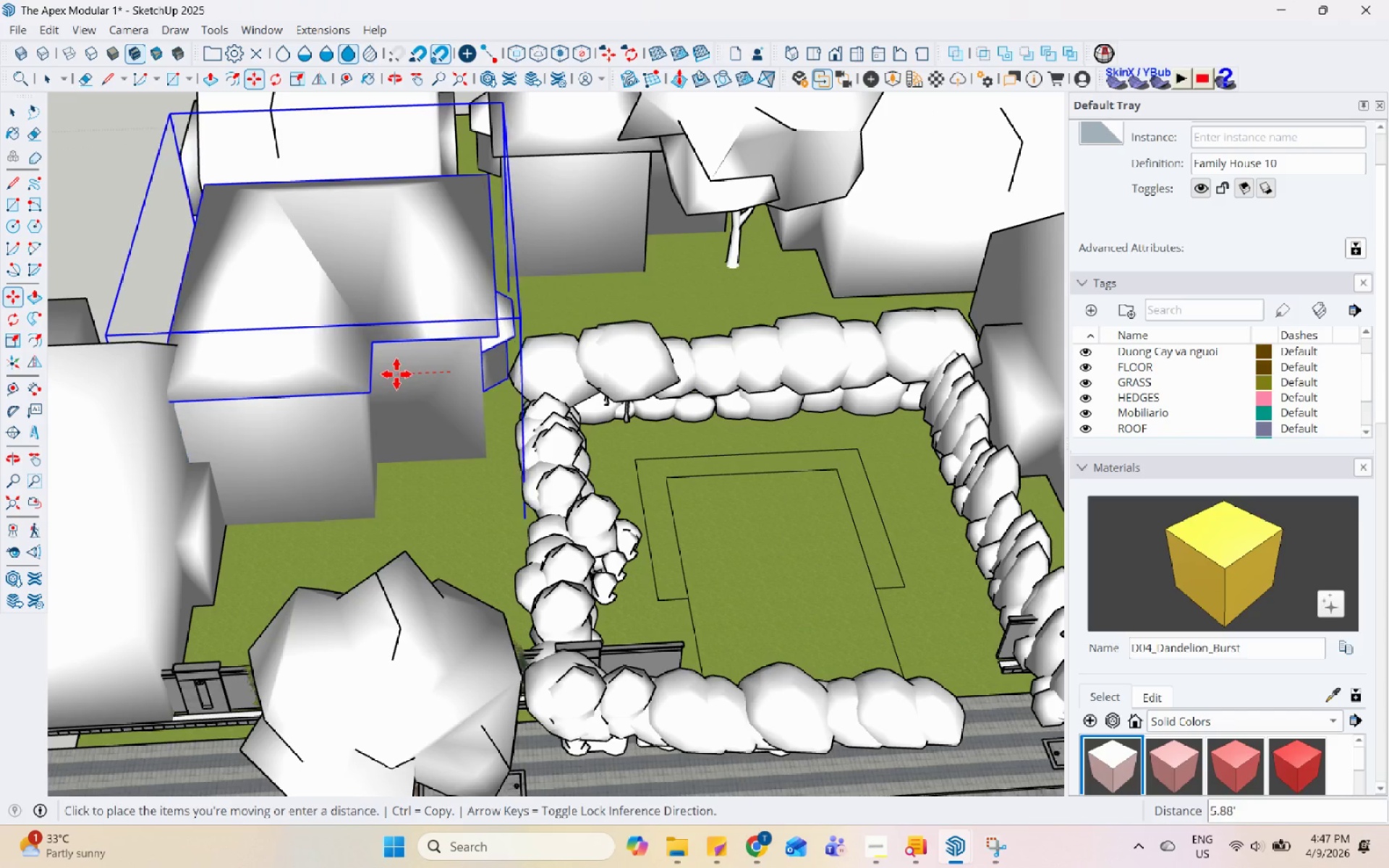 
left_click([392, 373])
 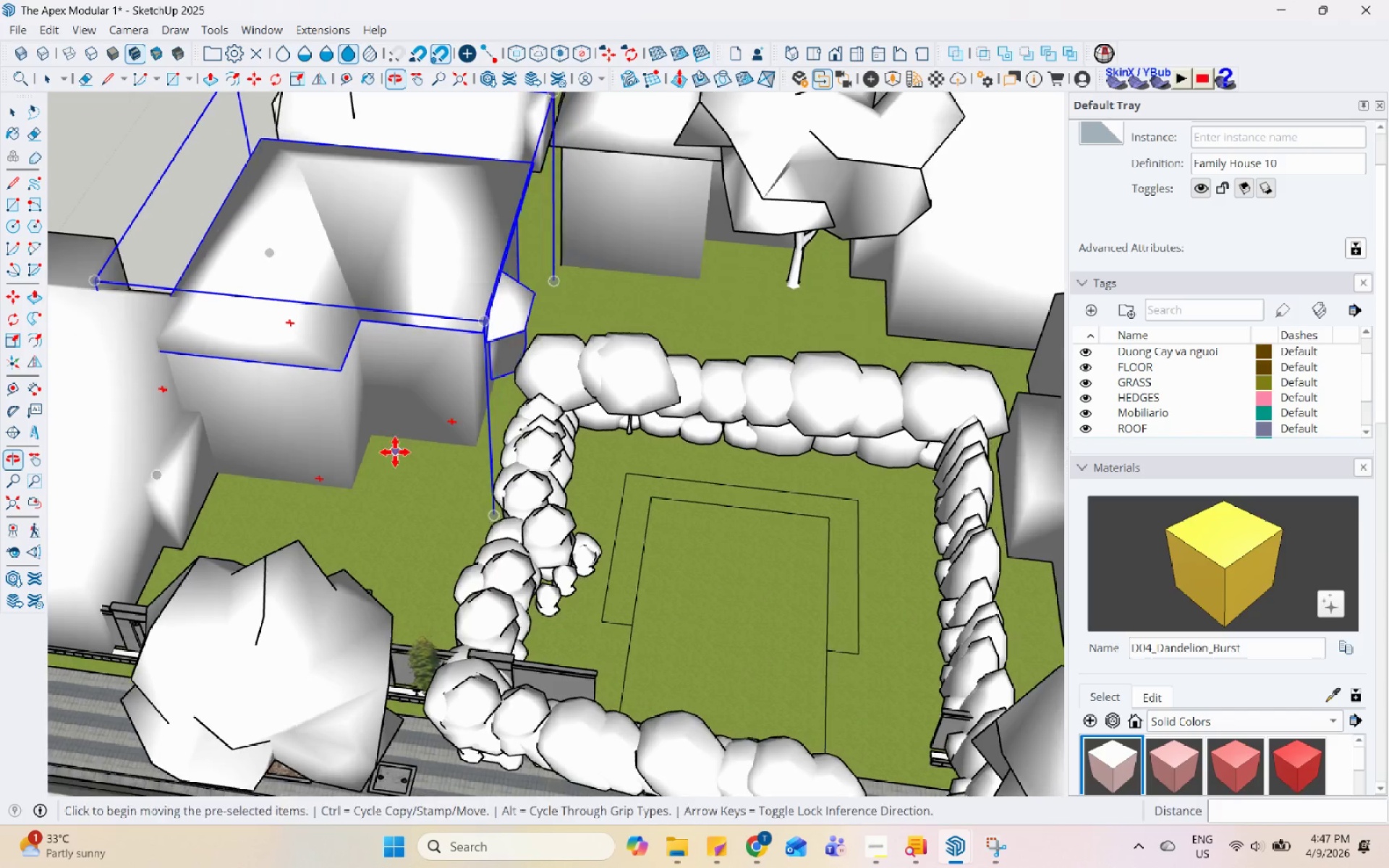 
scroll: coordinate [469, 367], scroll_direction: down, amount: 3.0
 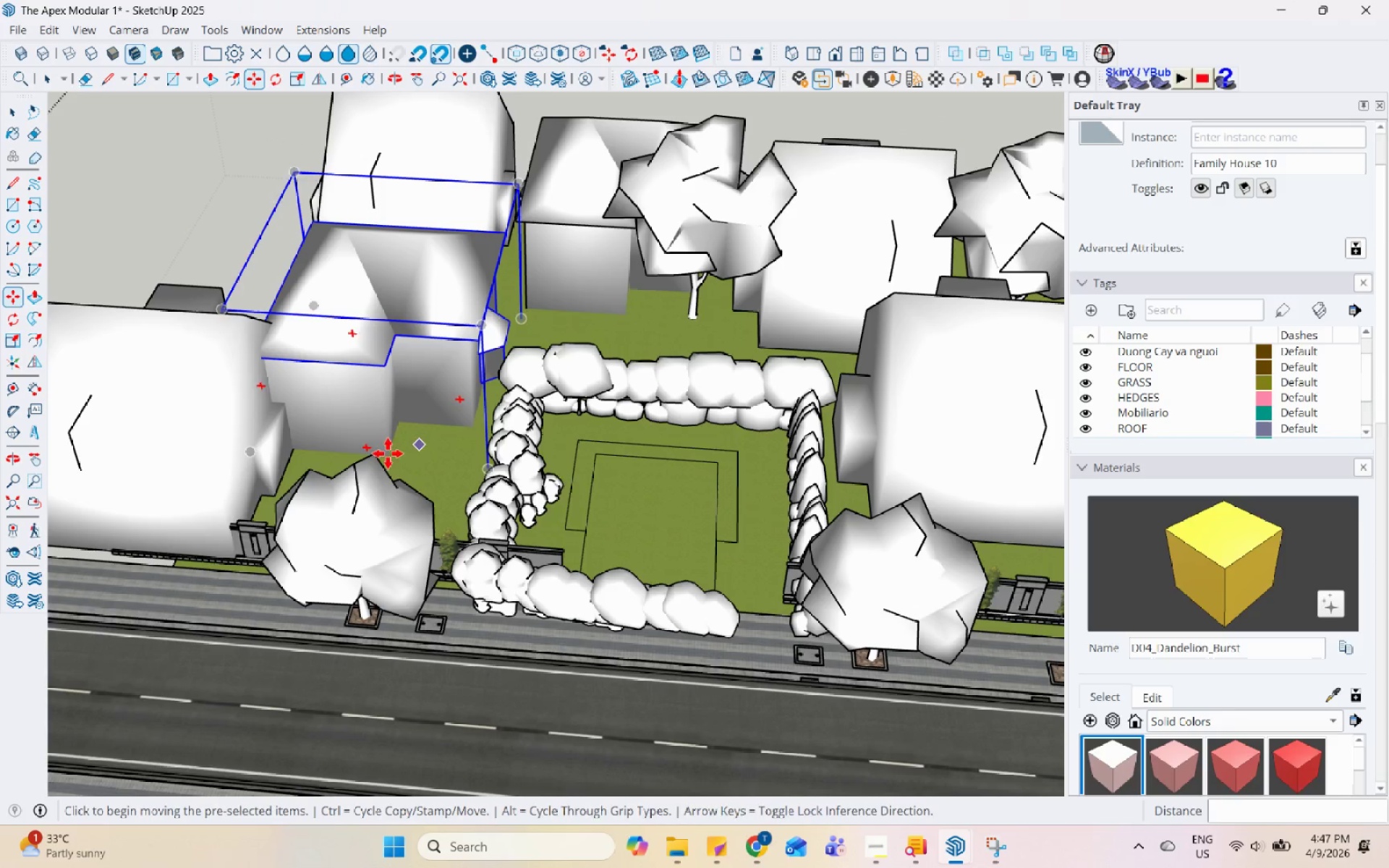 
key(Space)
 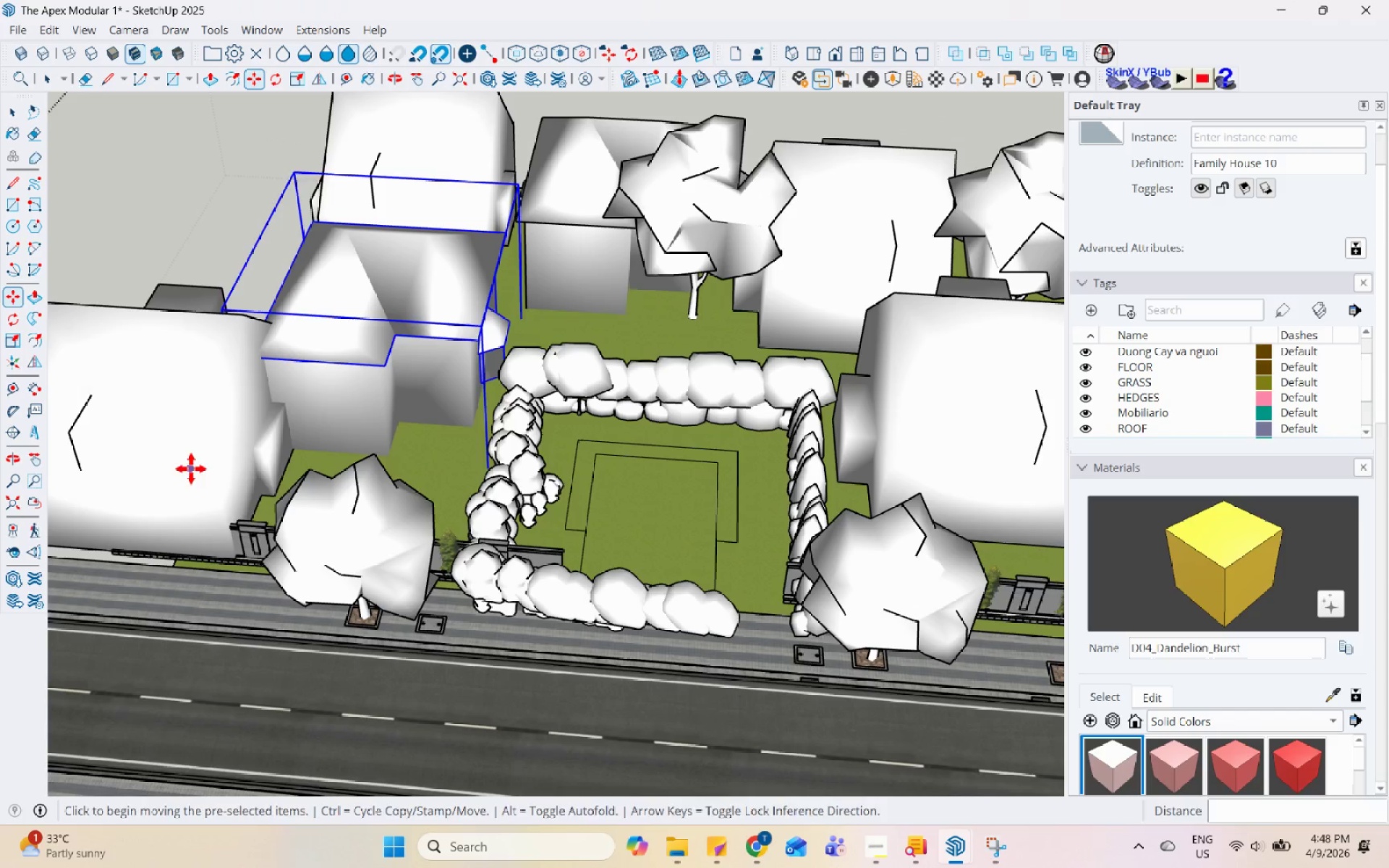 
left_click([191, 469])
 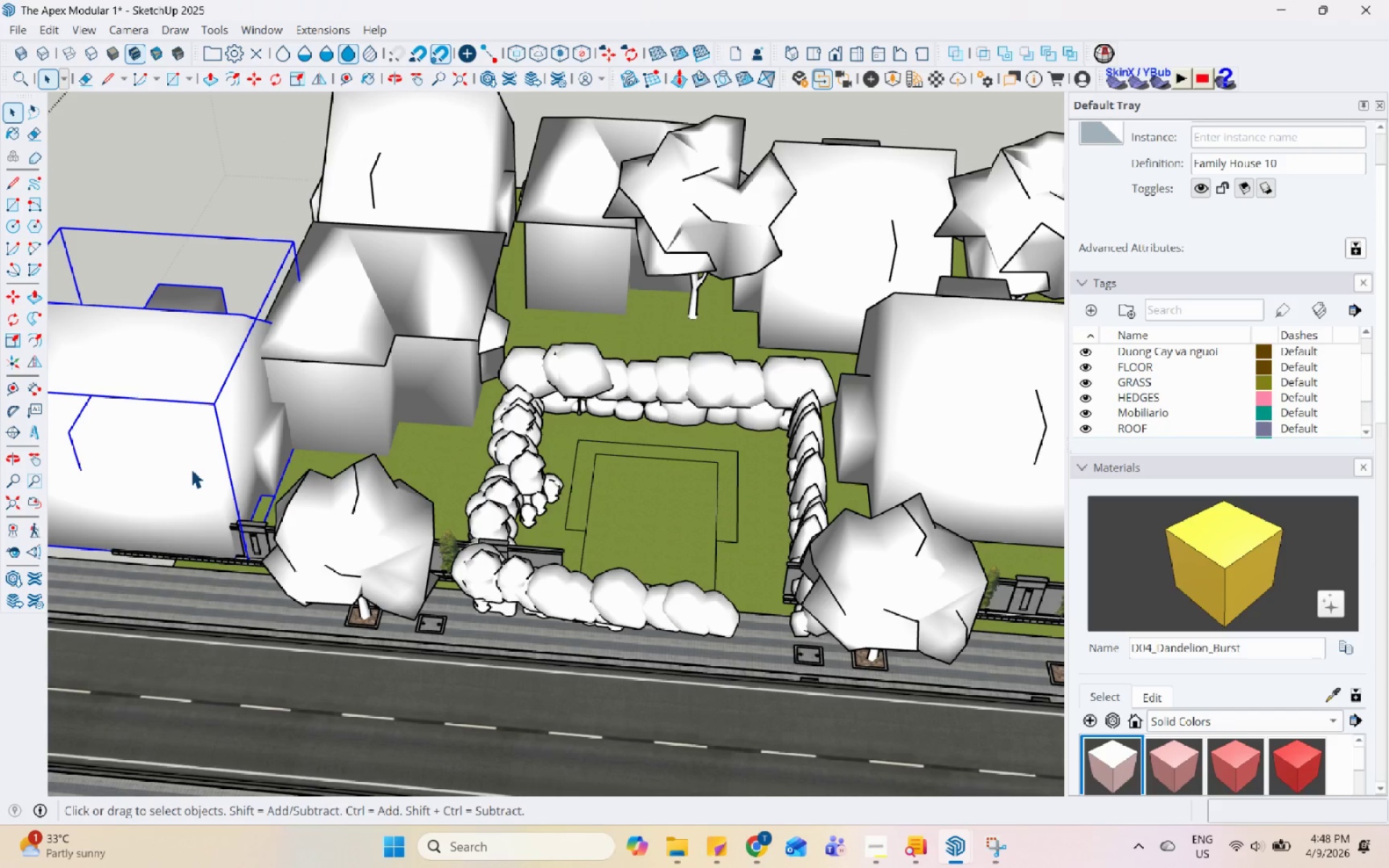 
key(M)
 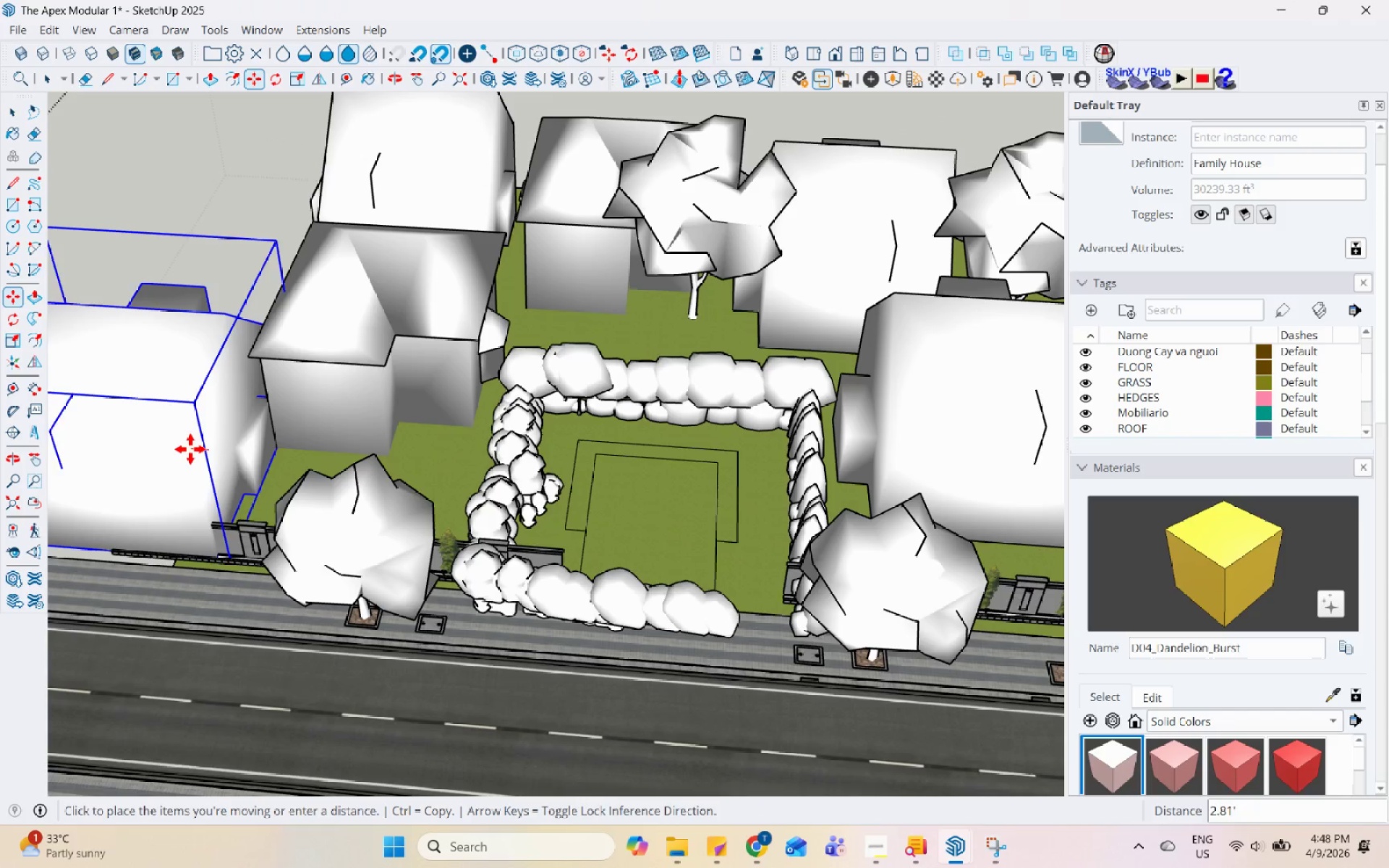 
left_click([177, 447])
 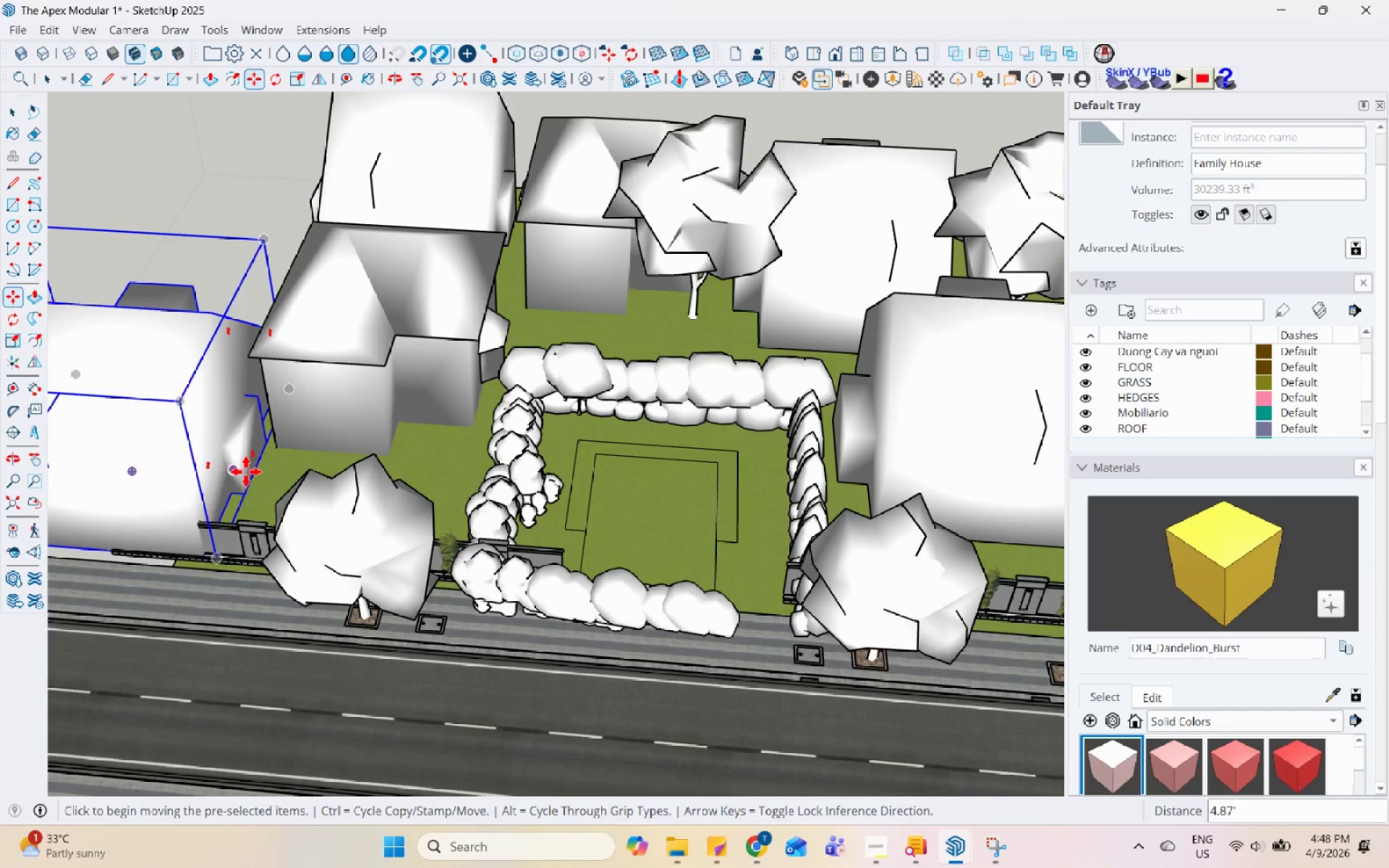 
key(Space)
 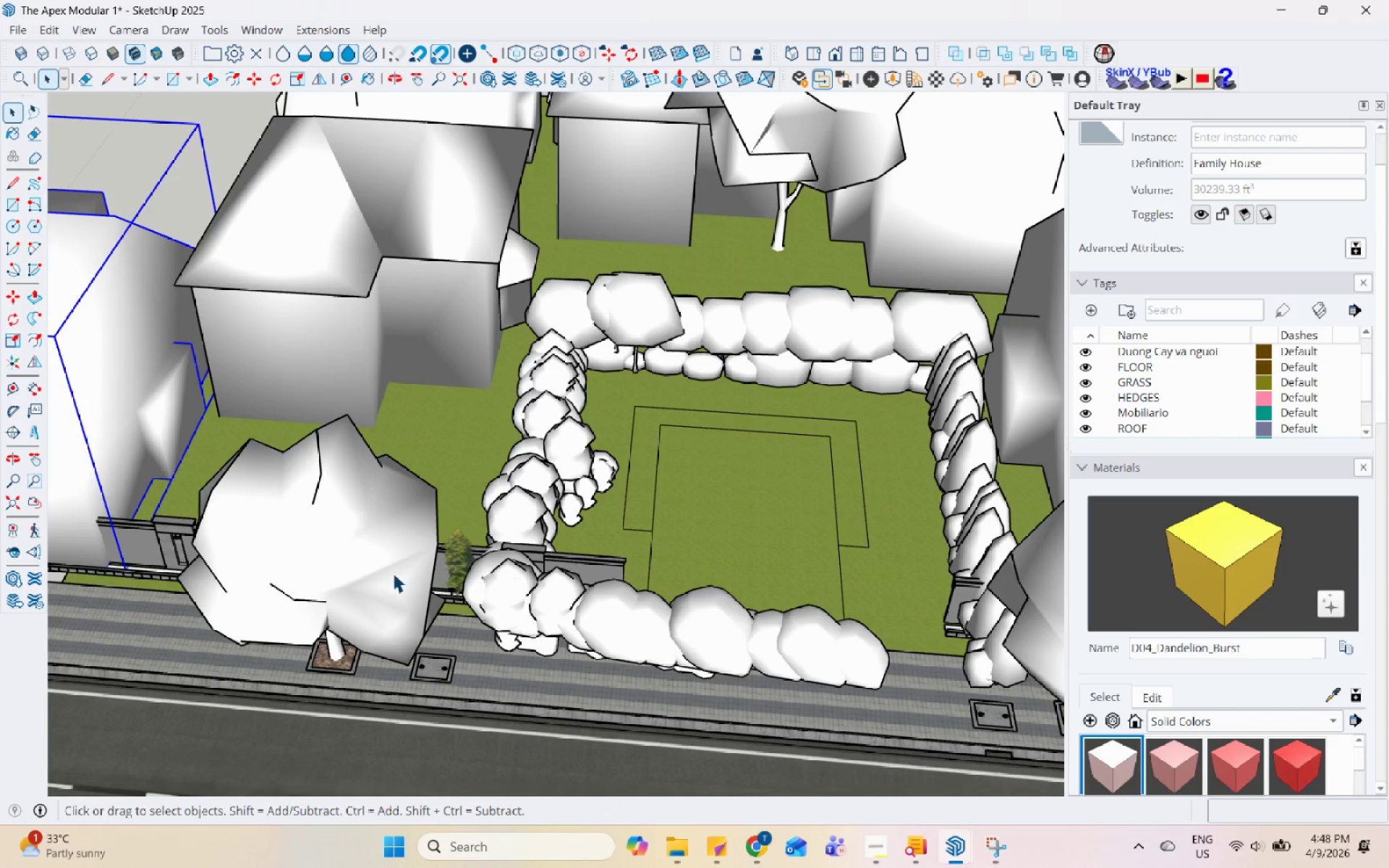 
scroll: coordinate [392, 573], scroll_direction: up, amount: 4.0
 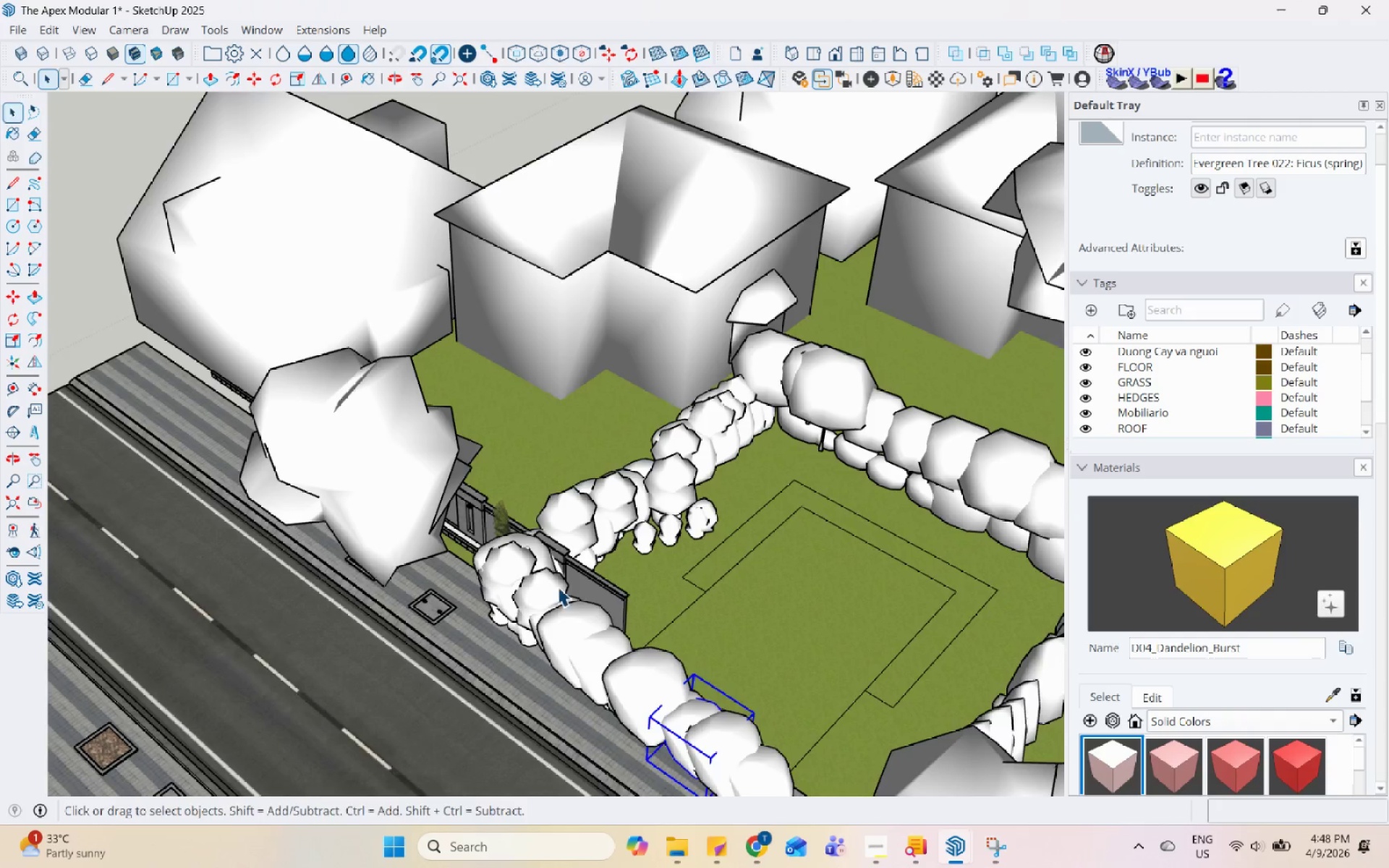 
left_click([519, 544])
 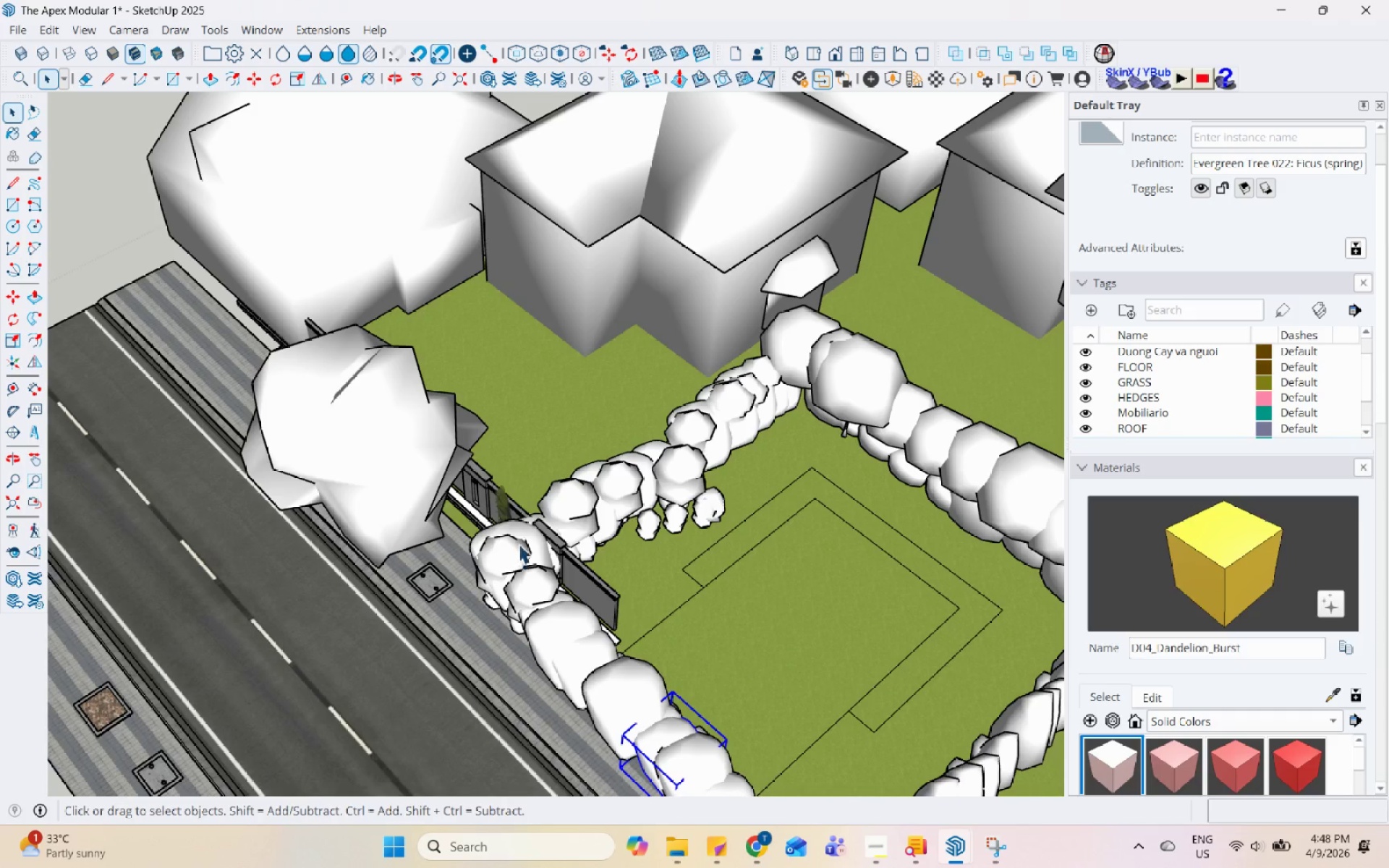 
right_click([519, 544])
 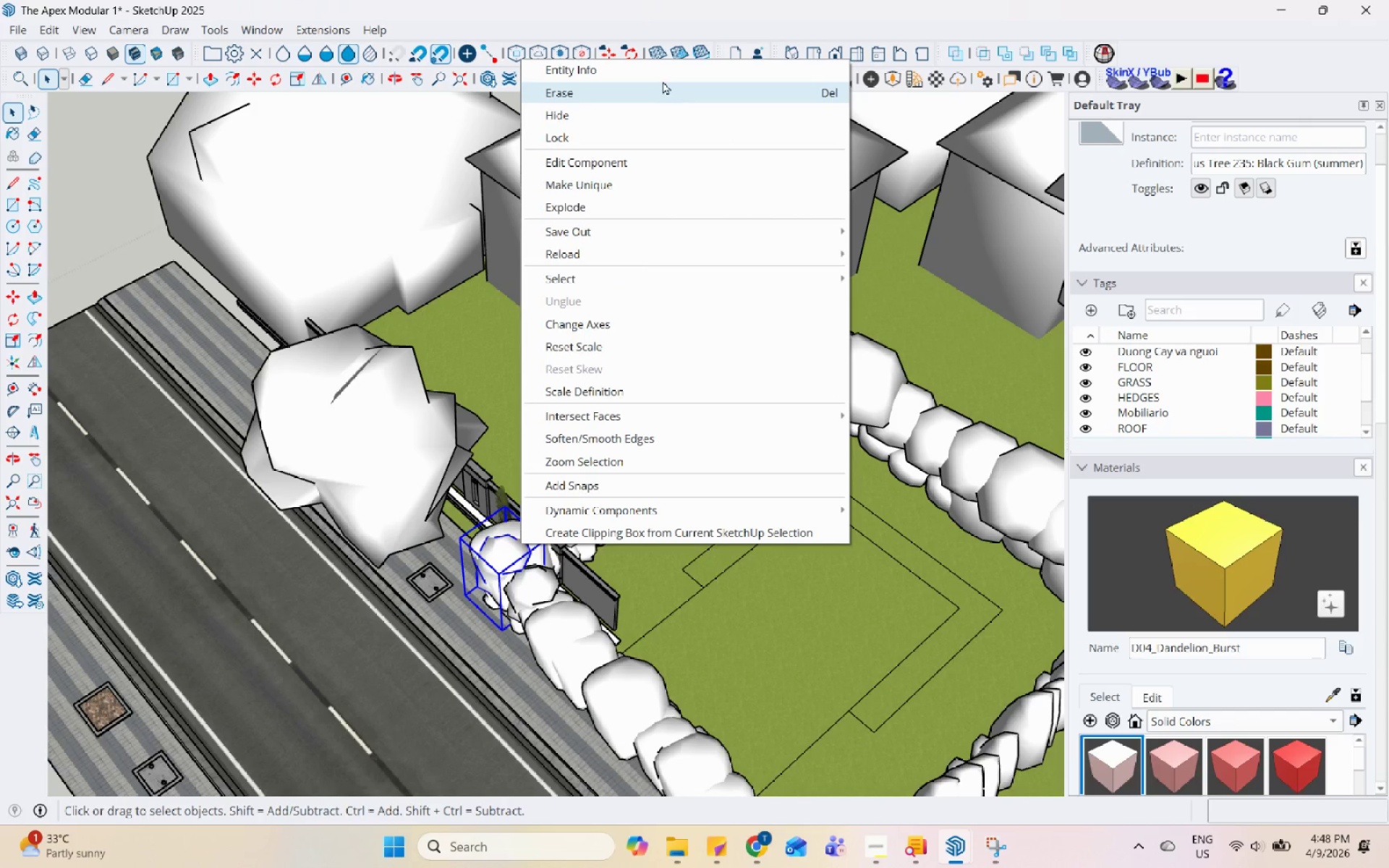 
left_click([663, 81])
 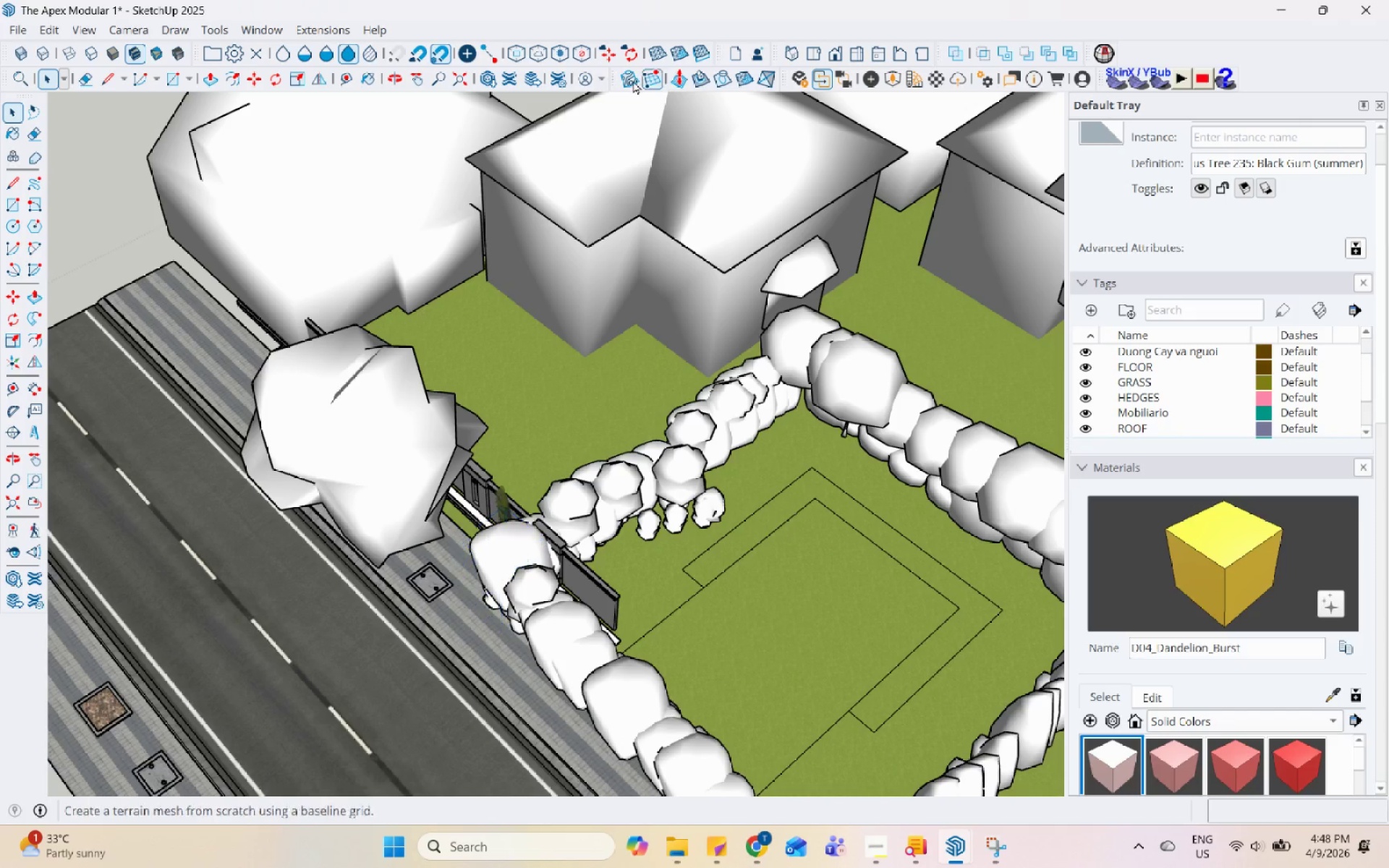 
left_click([536, 341])
 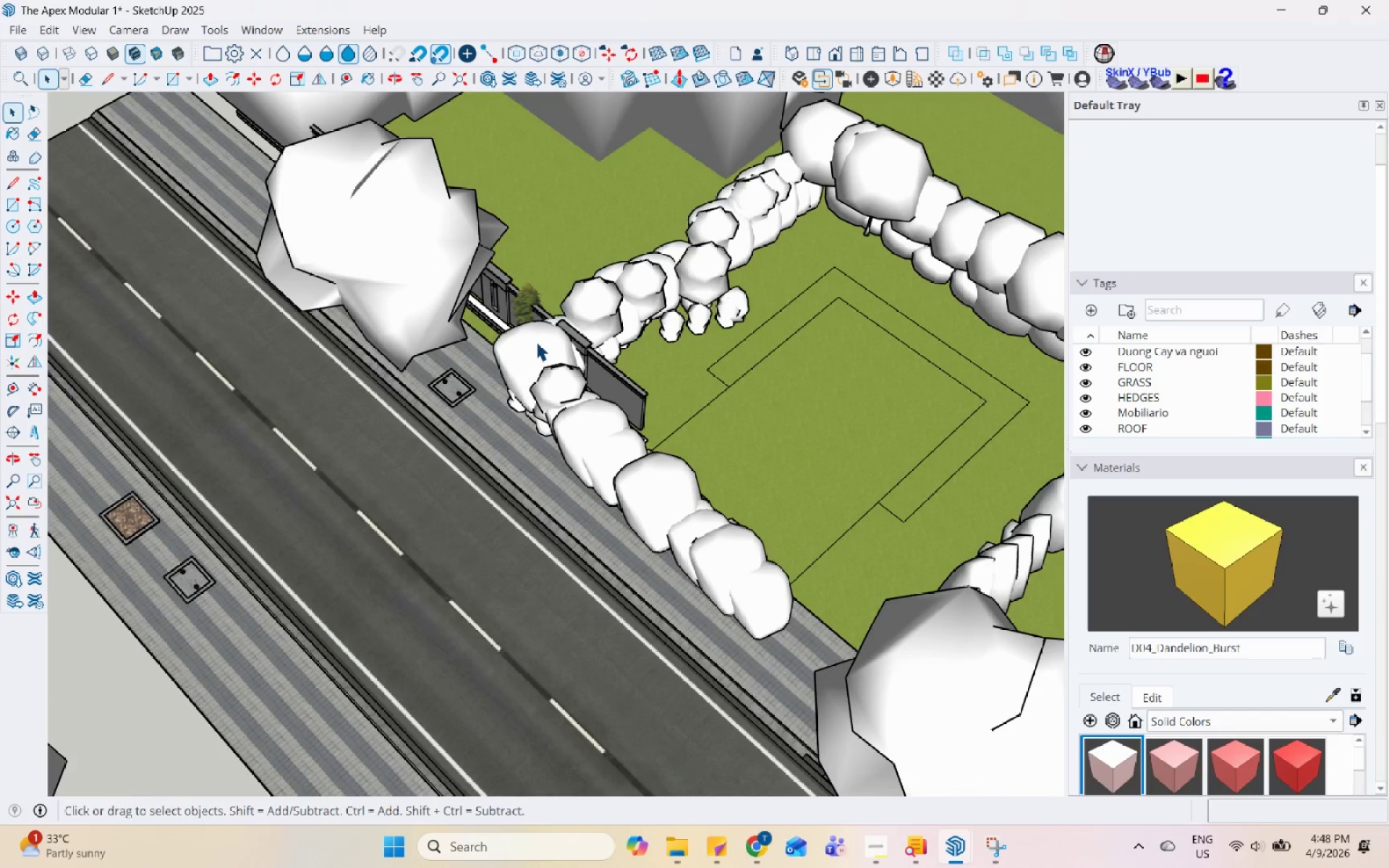 
right_click([536, 341])
 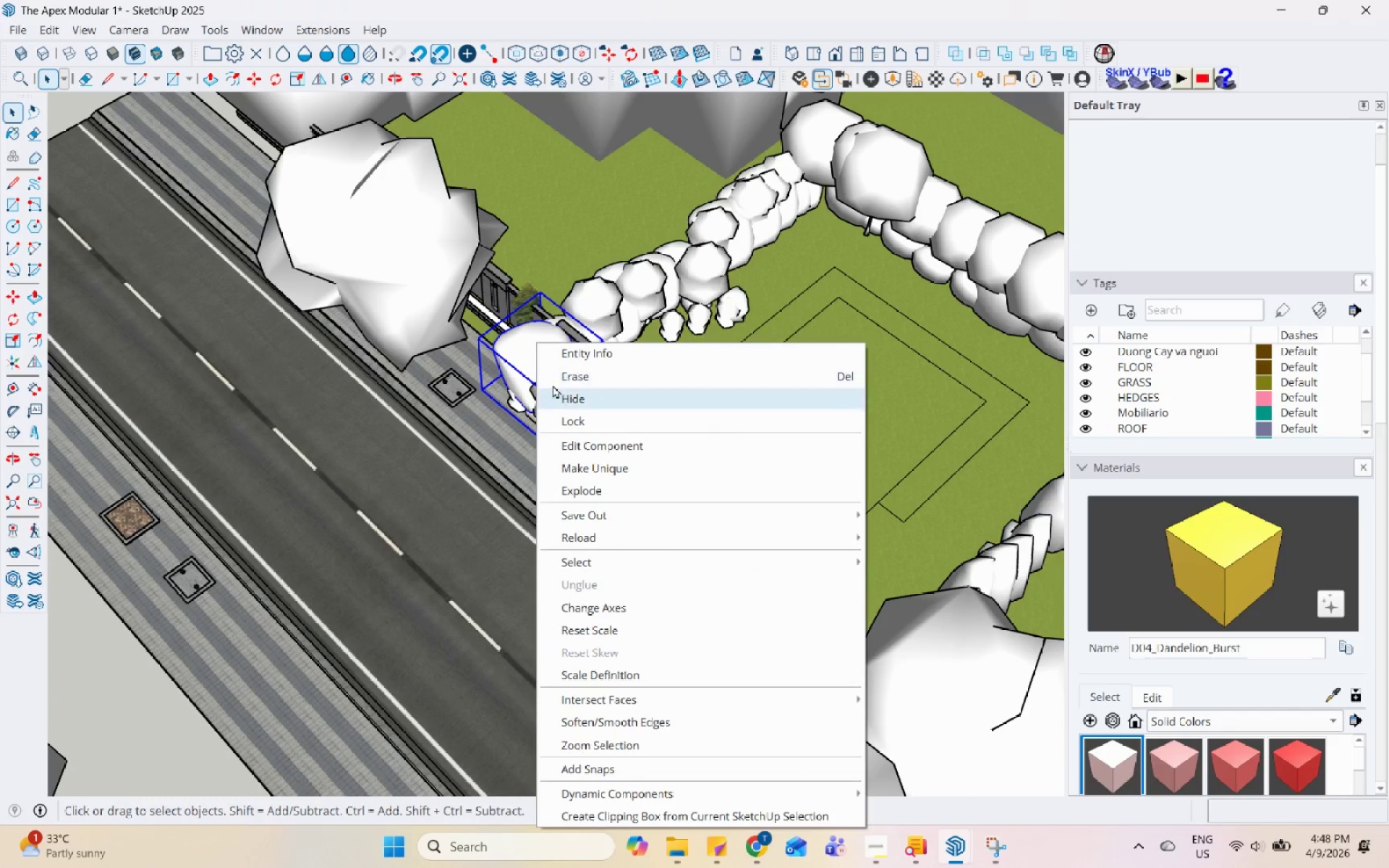 
scroll: coordinate [538, 420], scroll_direction: none, amount: 0.0
 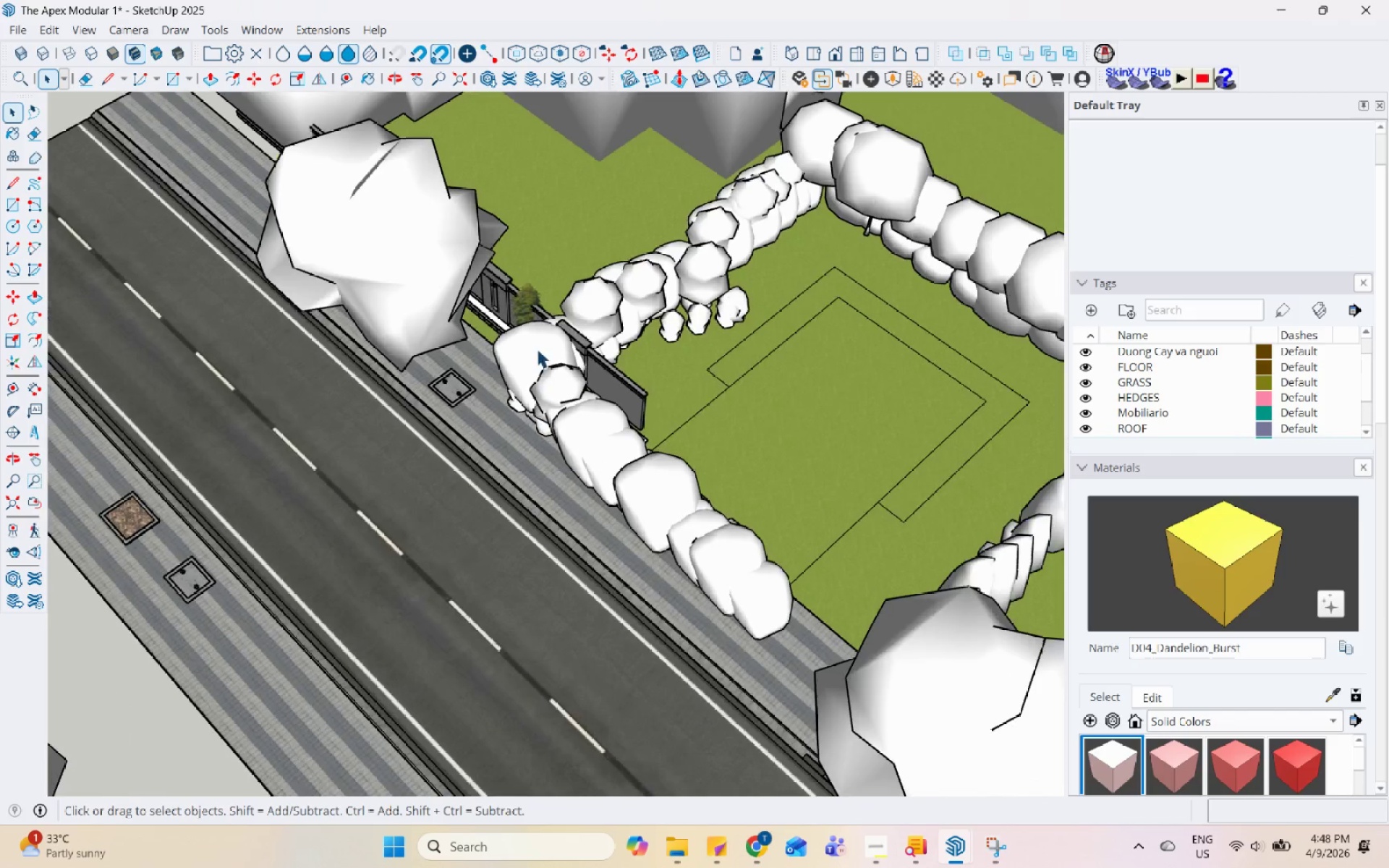 
left_click([563, 370])
 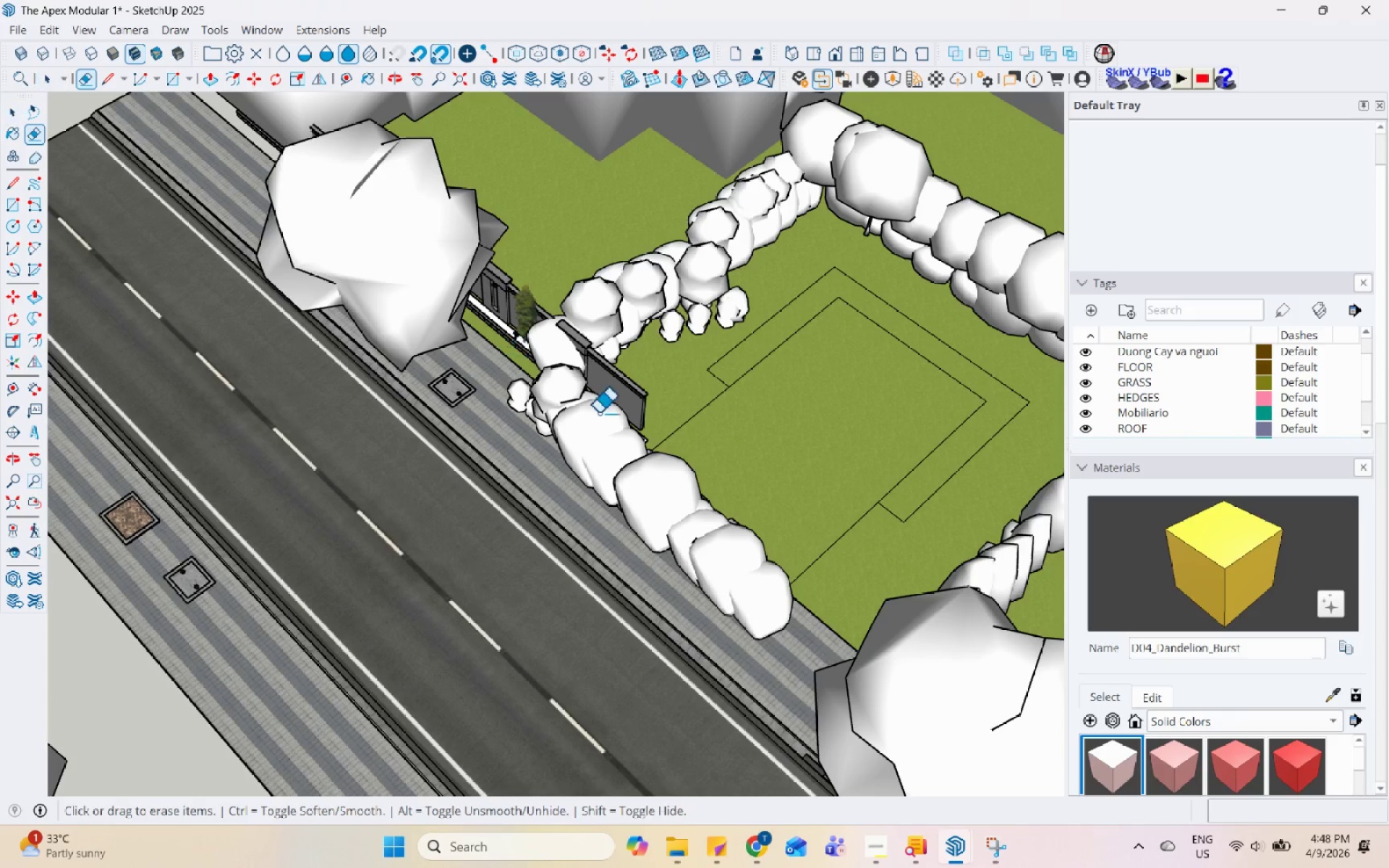 
double_click([575, 399])
 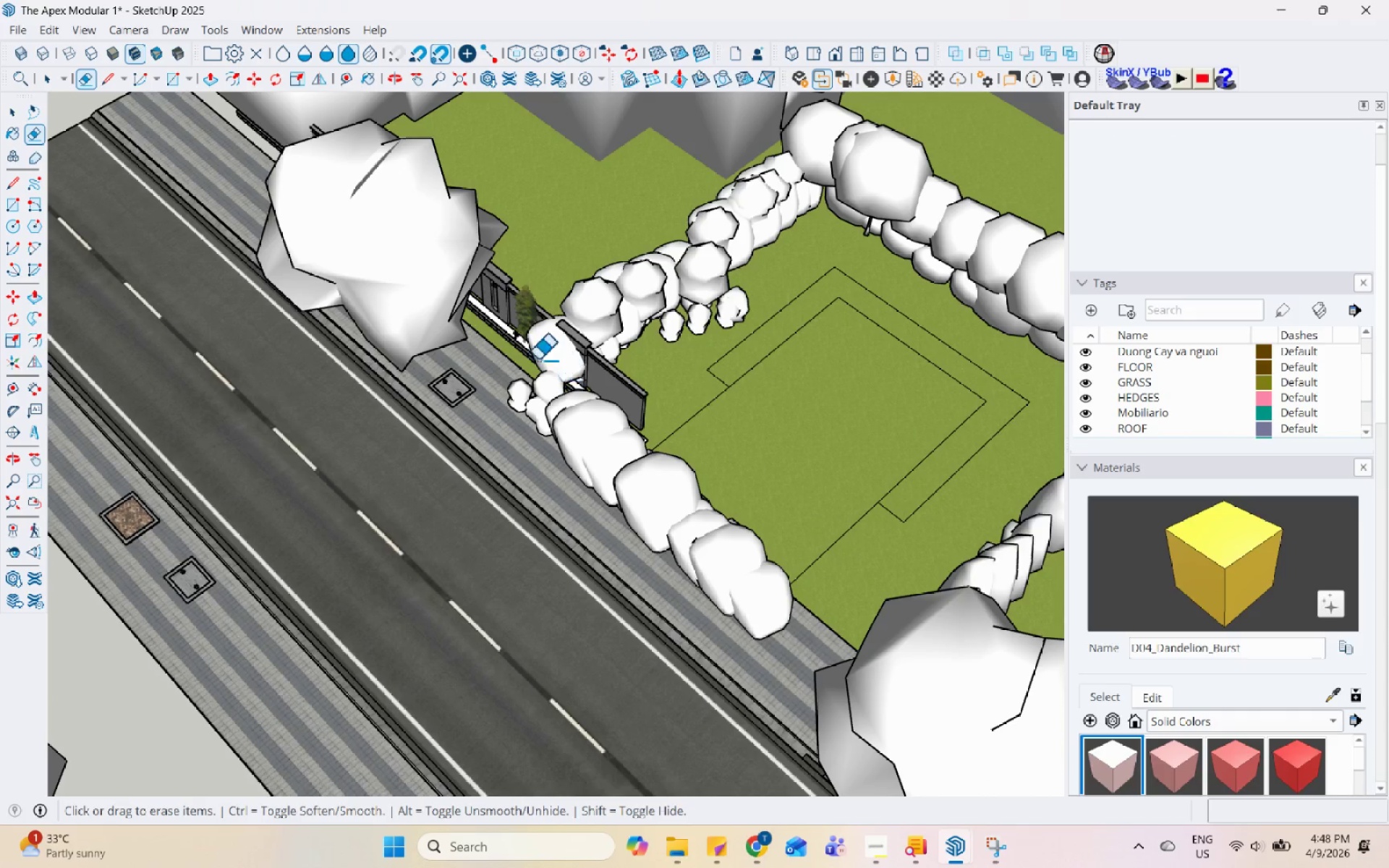 
left_click_drag(start_coordinate=[531, 362], to_coordinate=[540, 365])
 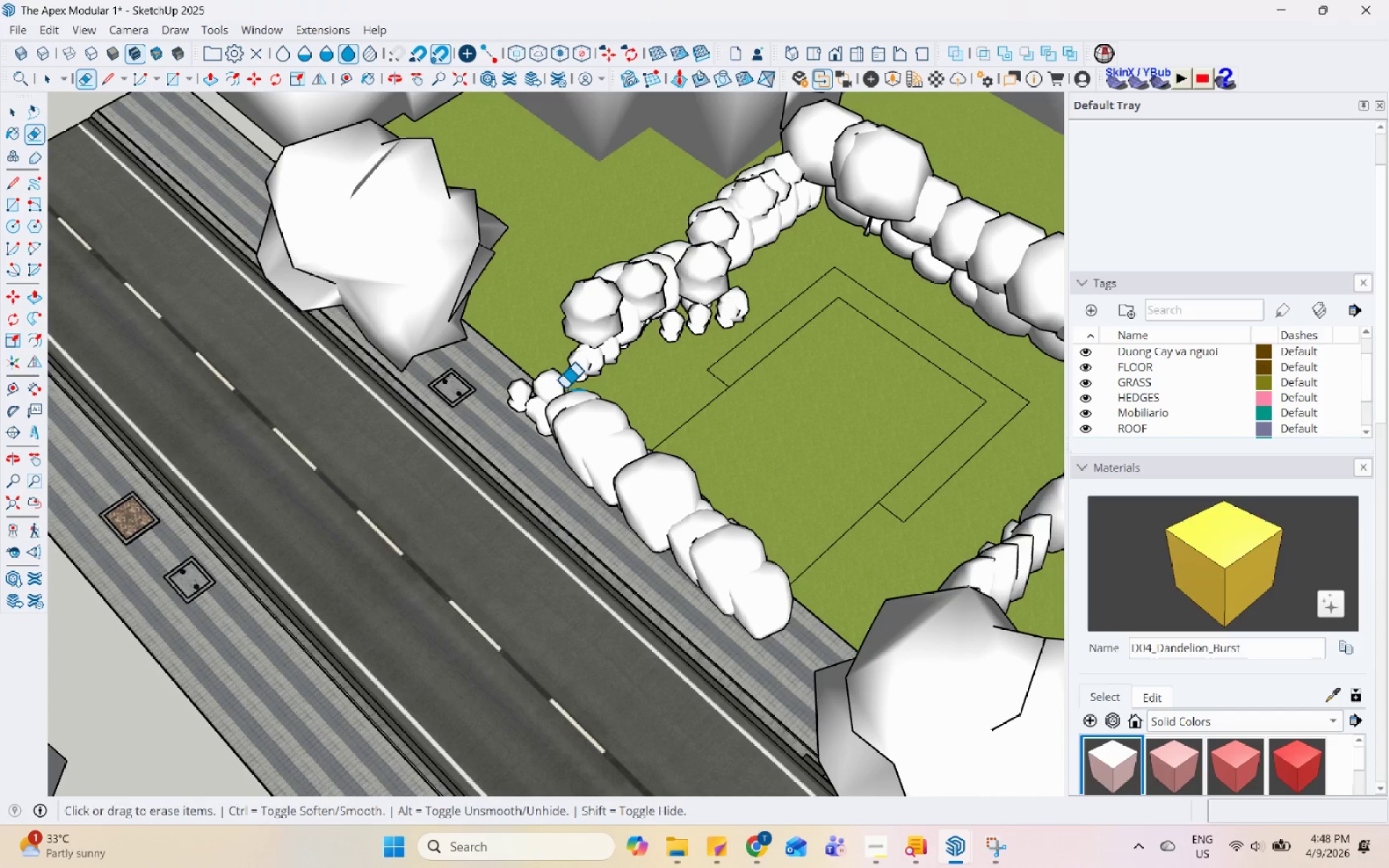 
key(Control+Z)
 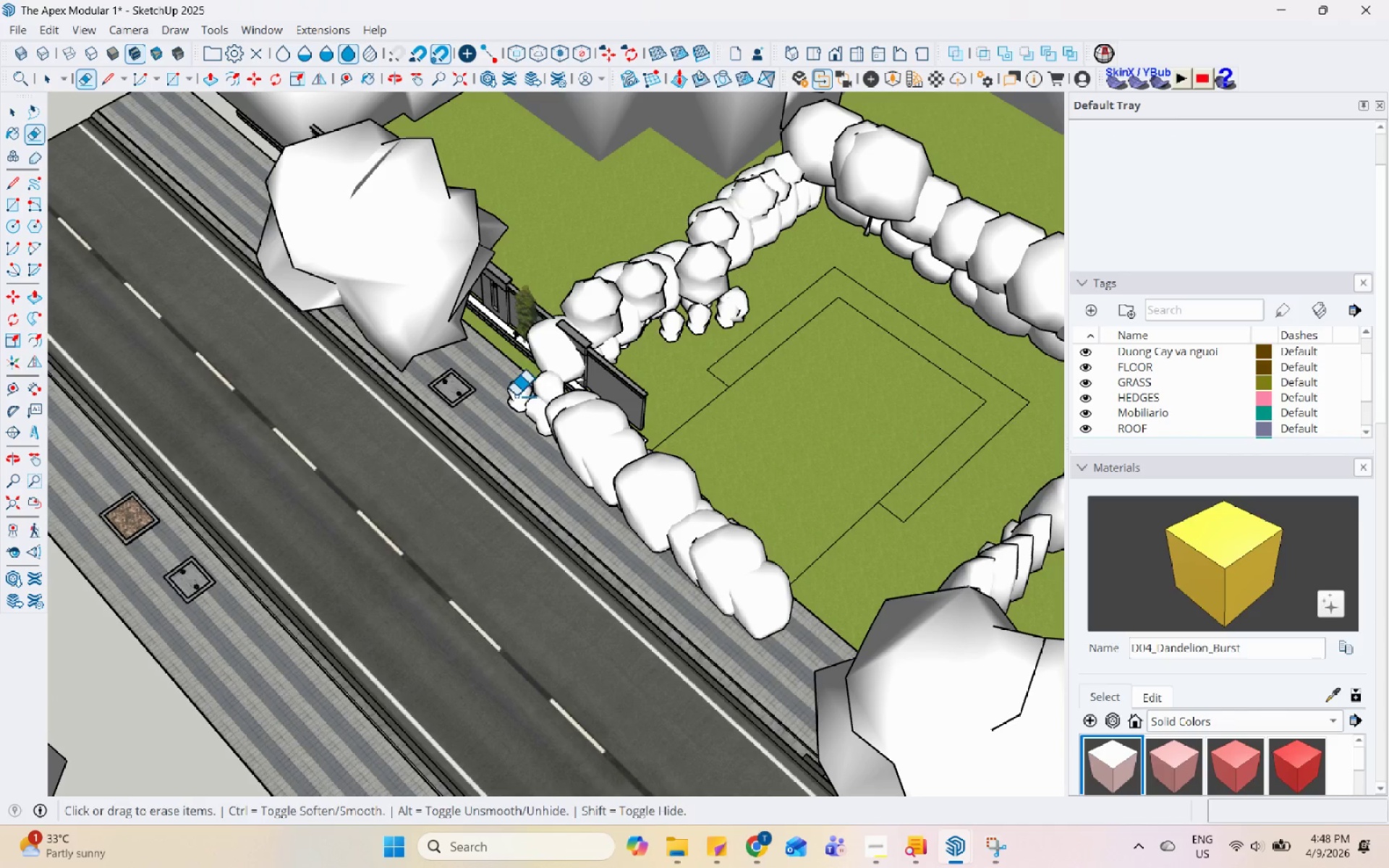 
double_click([514, 391])
 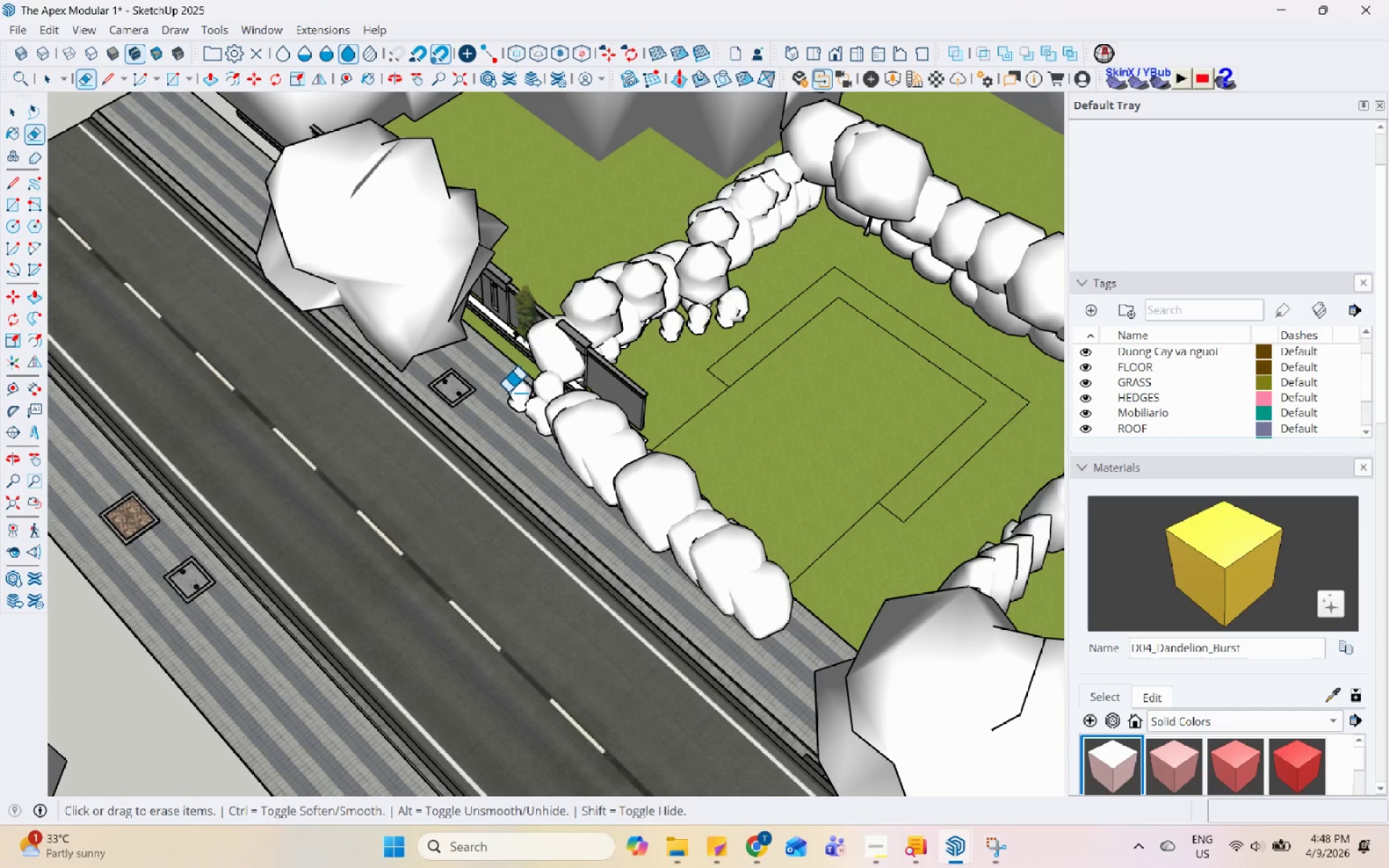 
left_click([506, 391])
 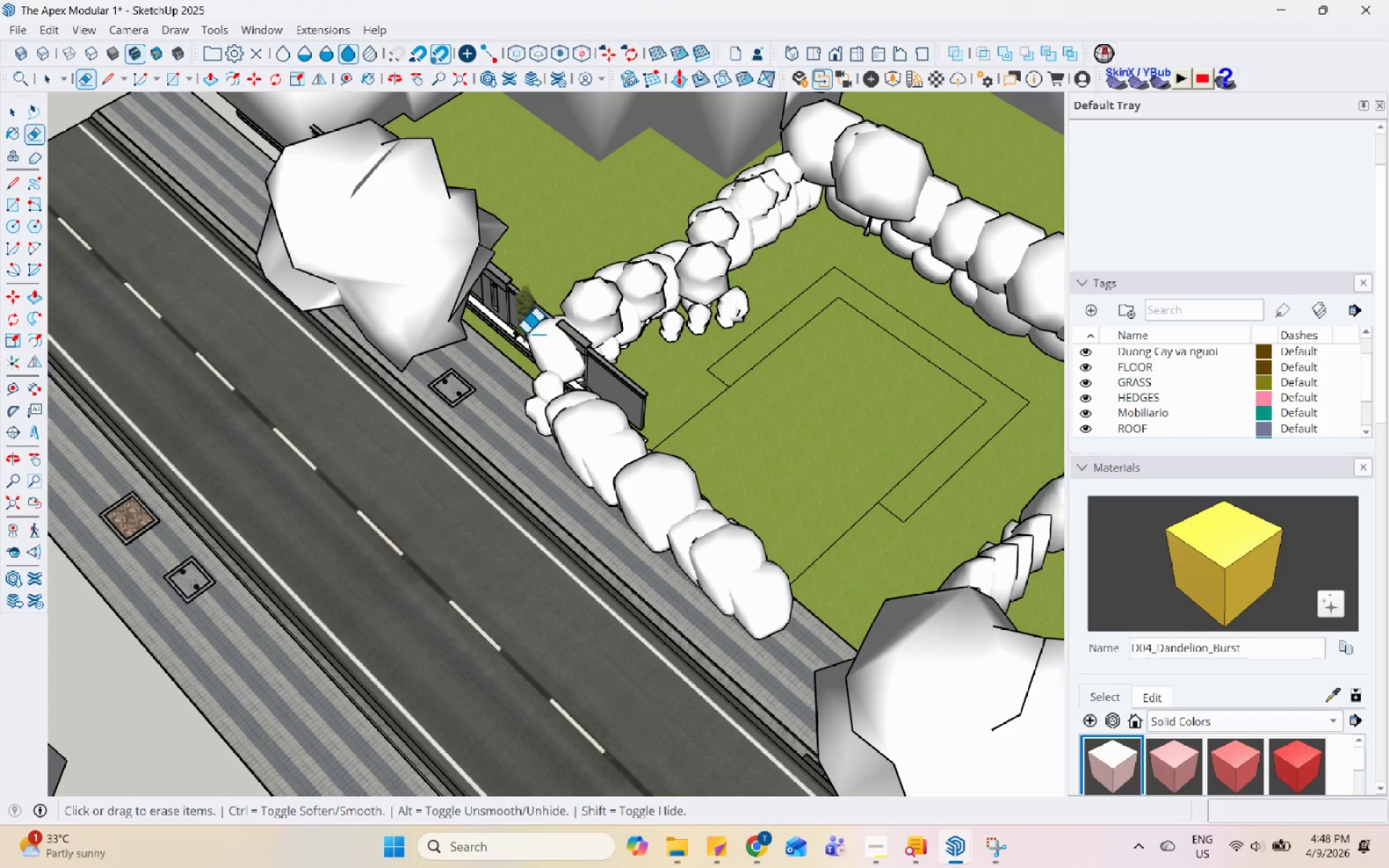 
double_click([532, 330])
 